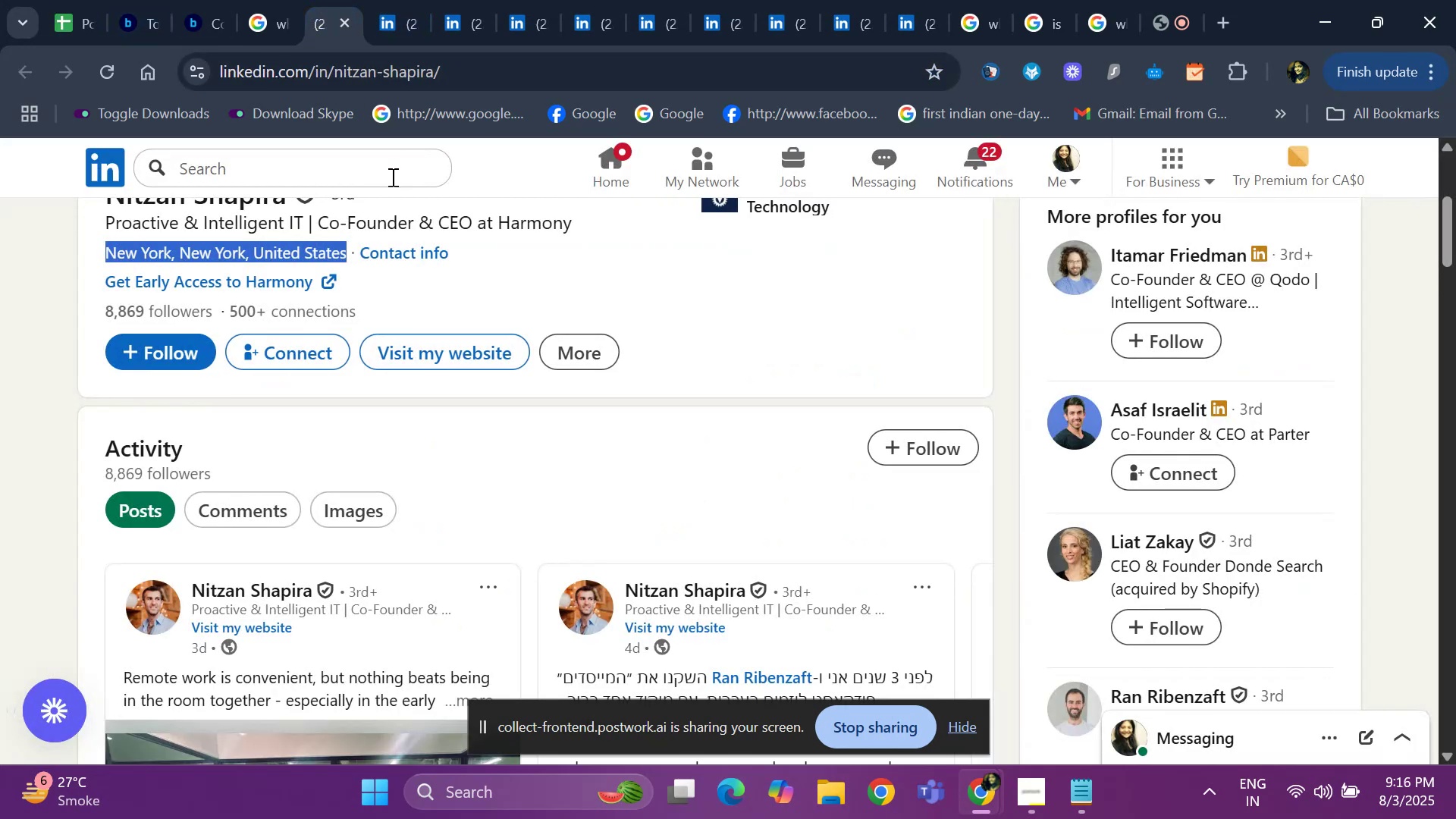 
scroll: coordinate [889, 366], scroll_direction: up, amount: 3.0
 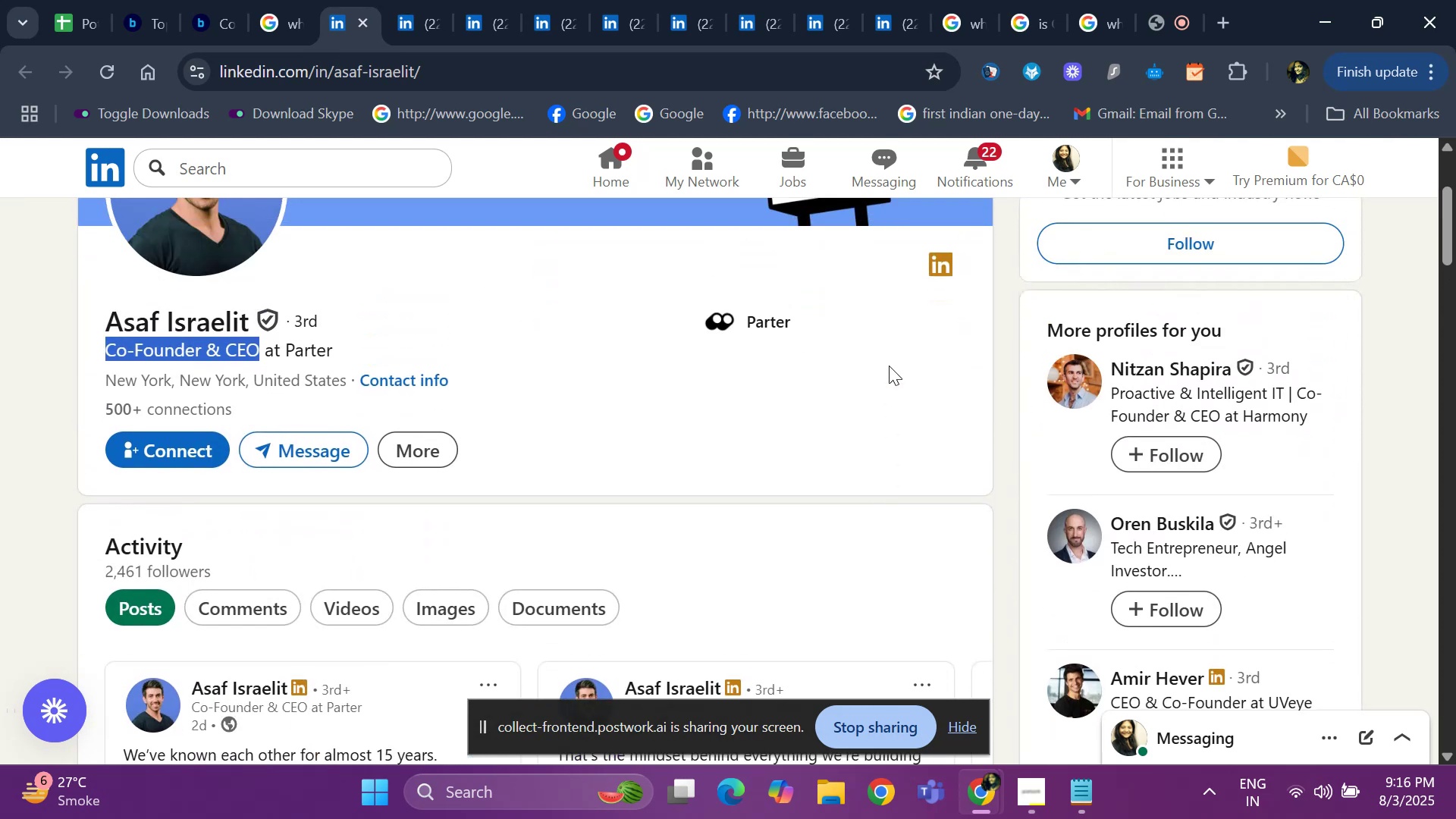 
scroll: coordinate [889, 366], scroll_direction: down, amount: 2.0
 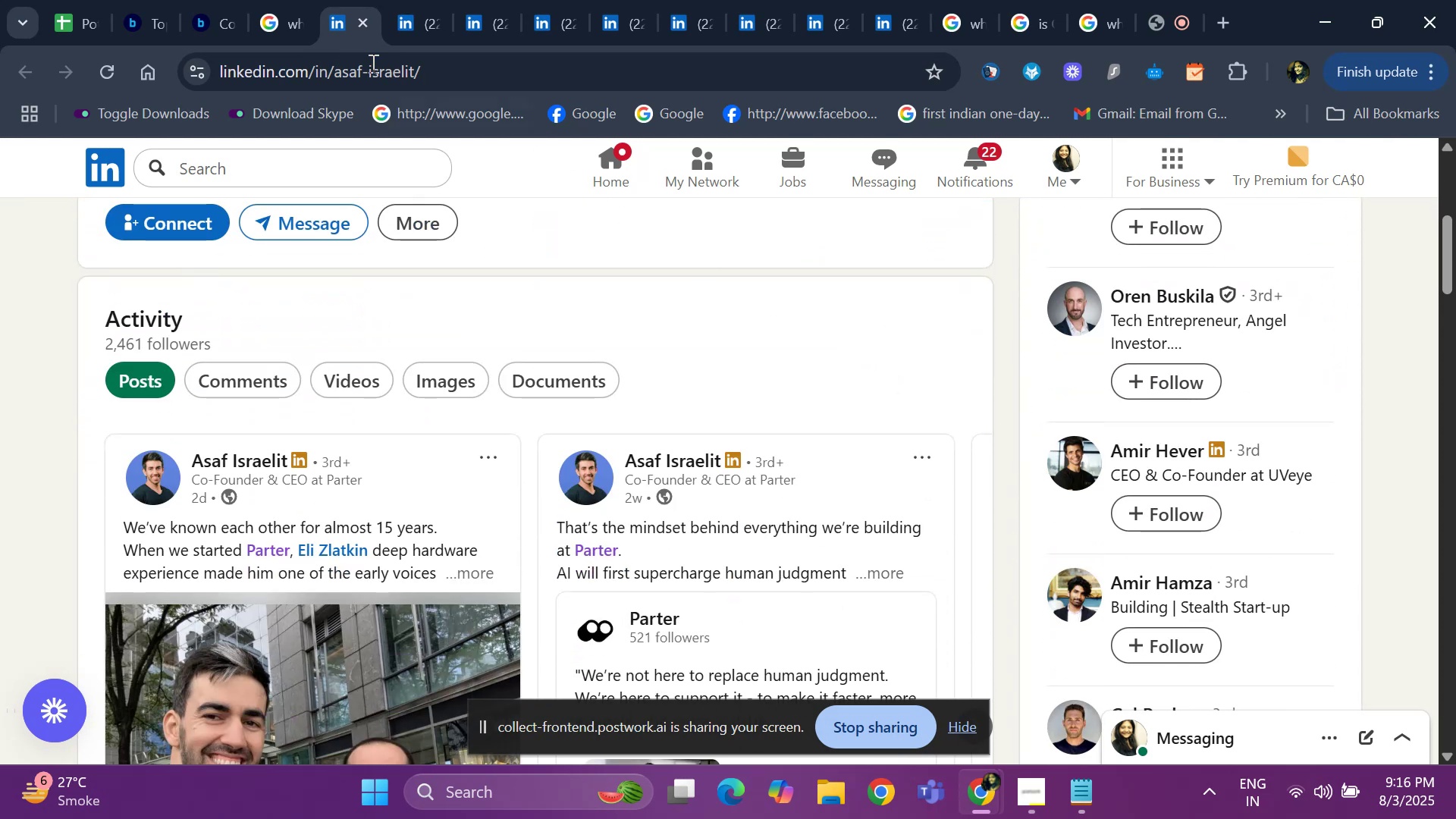 
left_click([356, 27])
 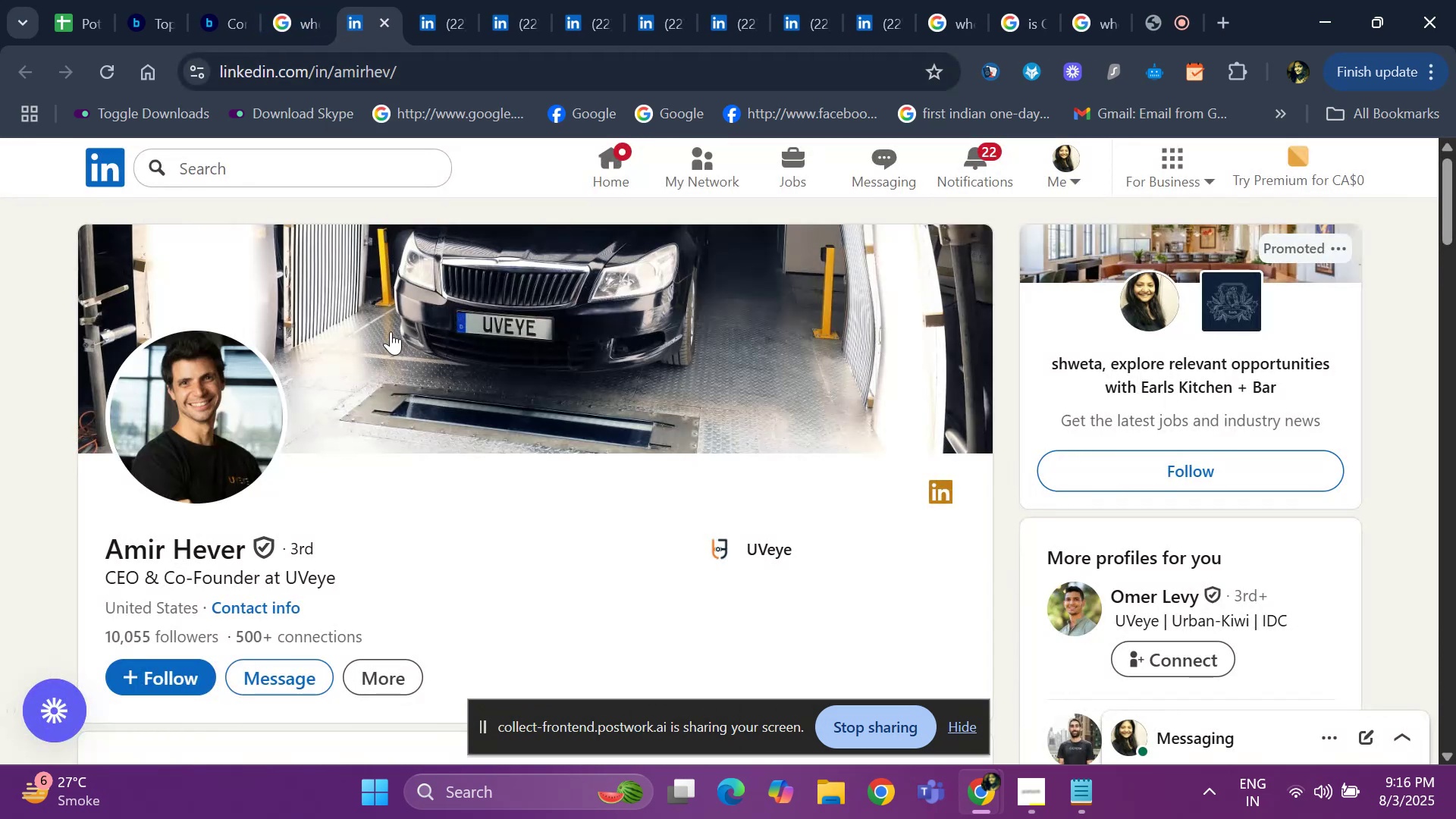 
scroll: coordinate [282, 371], scroll_direction: down, amount: 16.0
 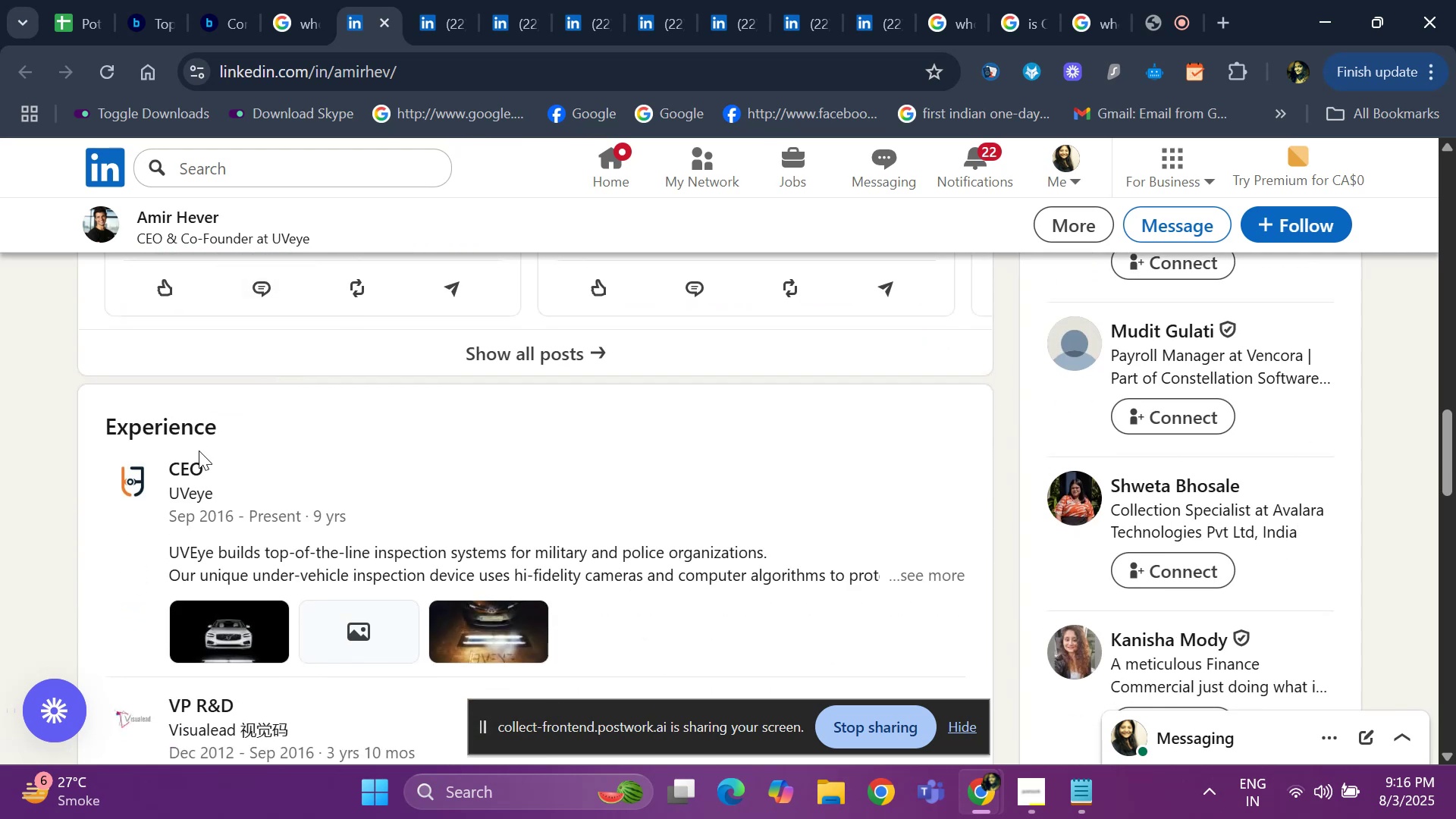 
right_click([195, 462])
 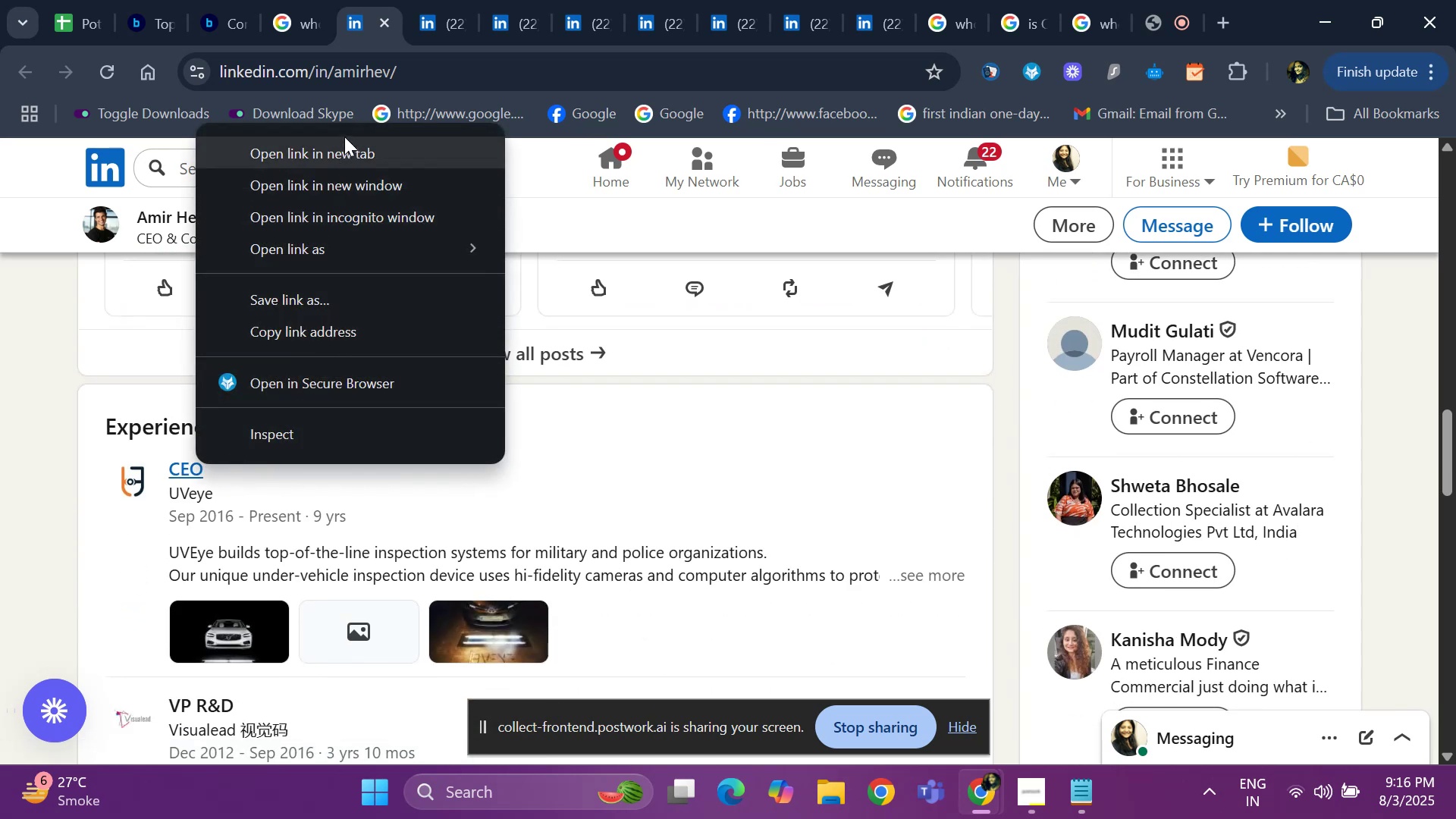 
left_click([344, 153])
 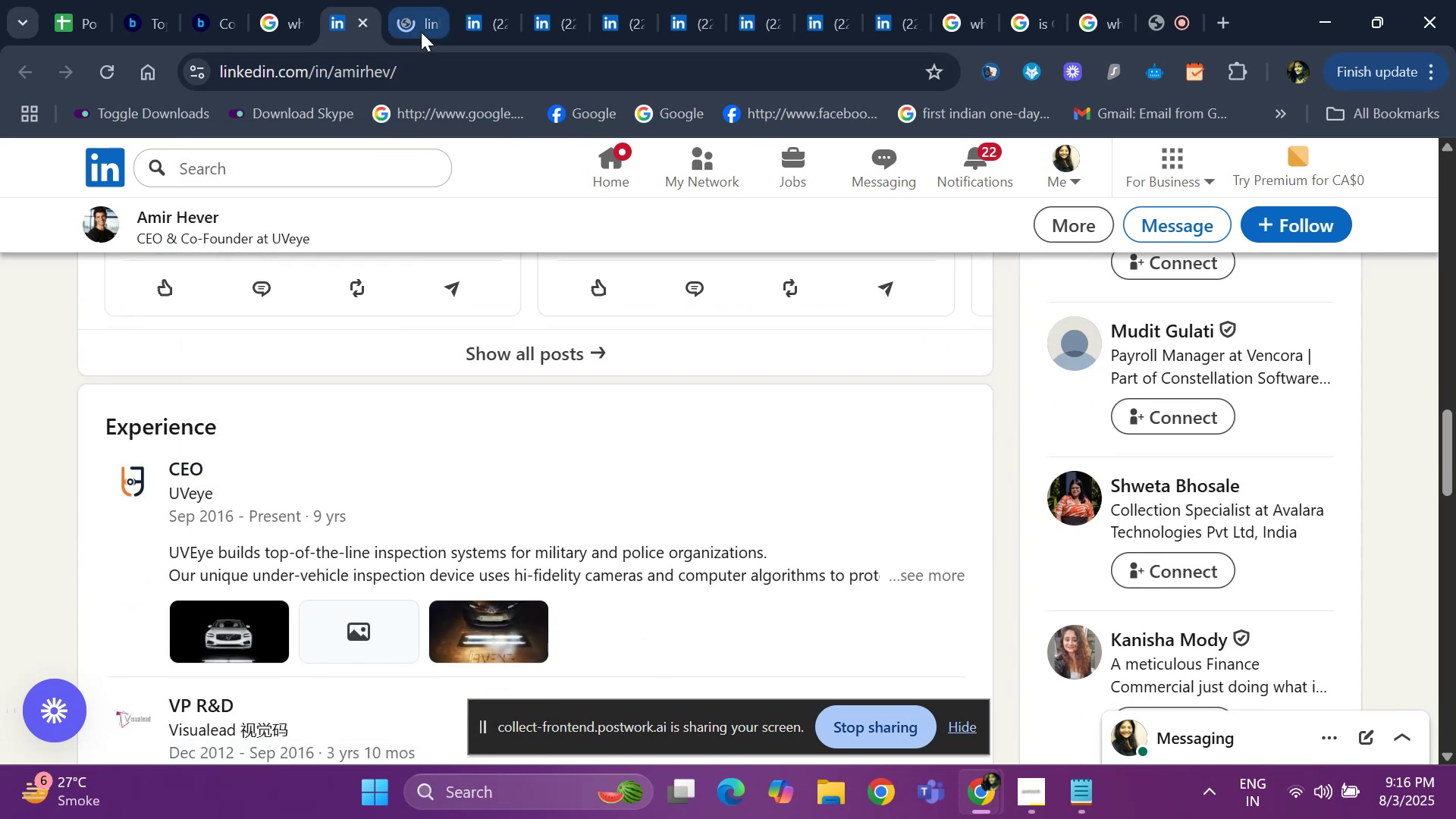 
left_click([421, 32])
 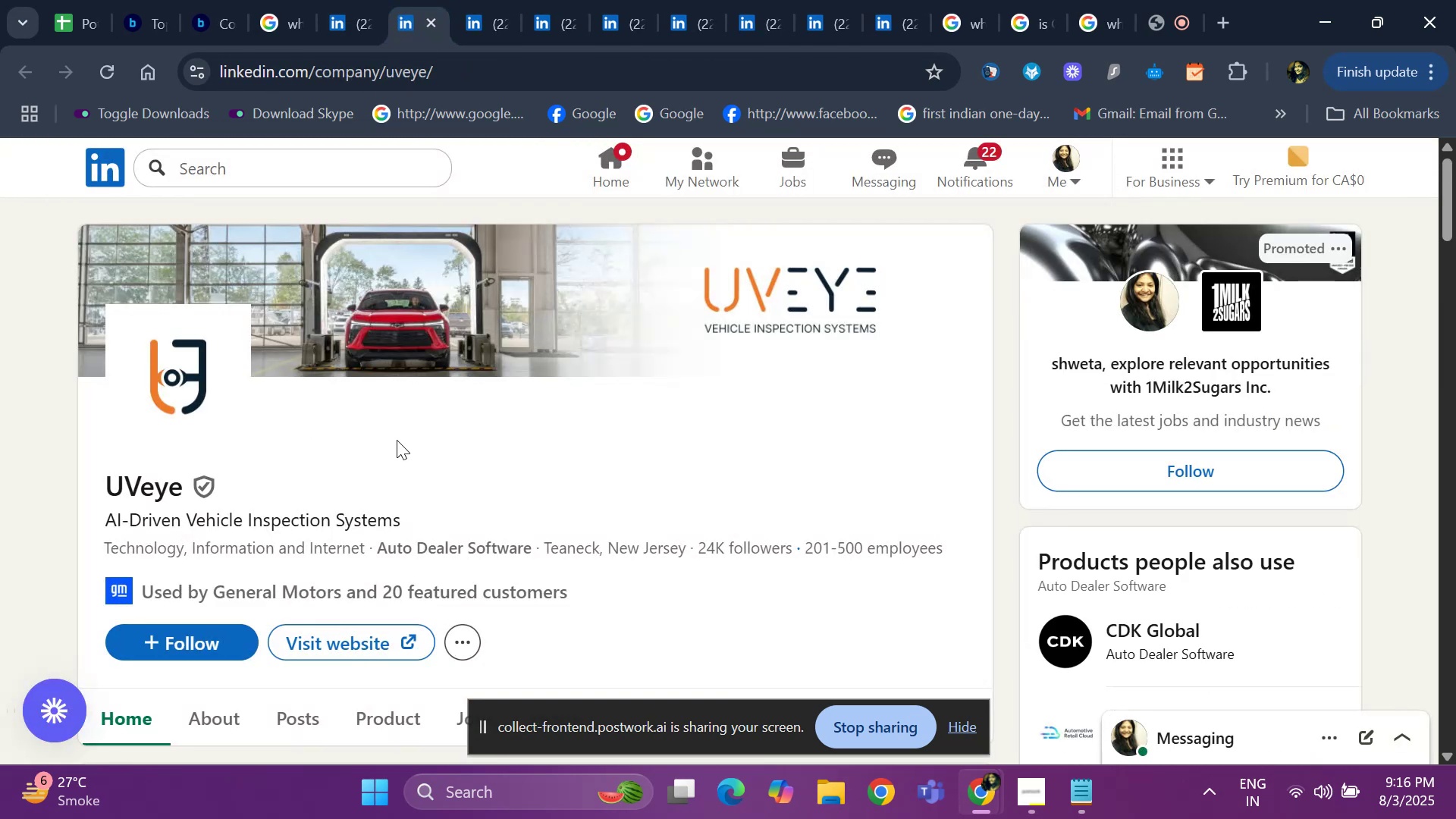 
wait(6.92)
 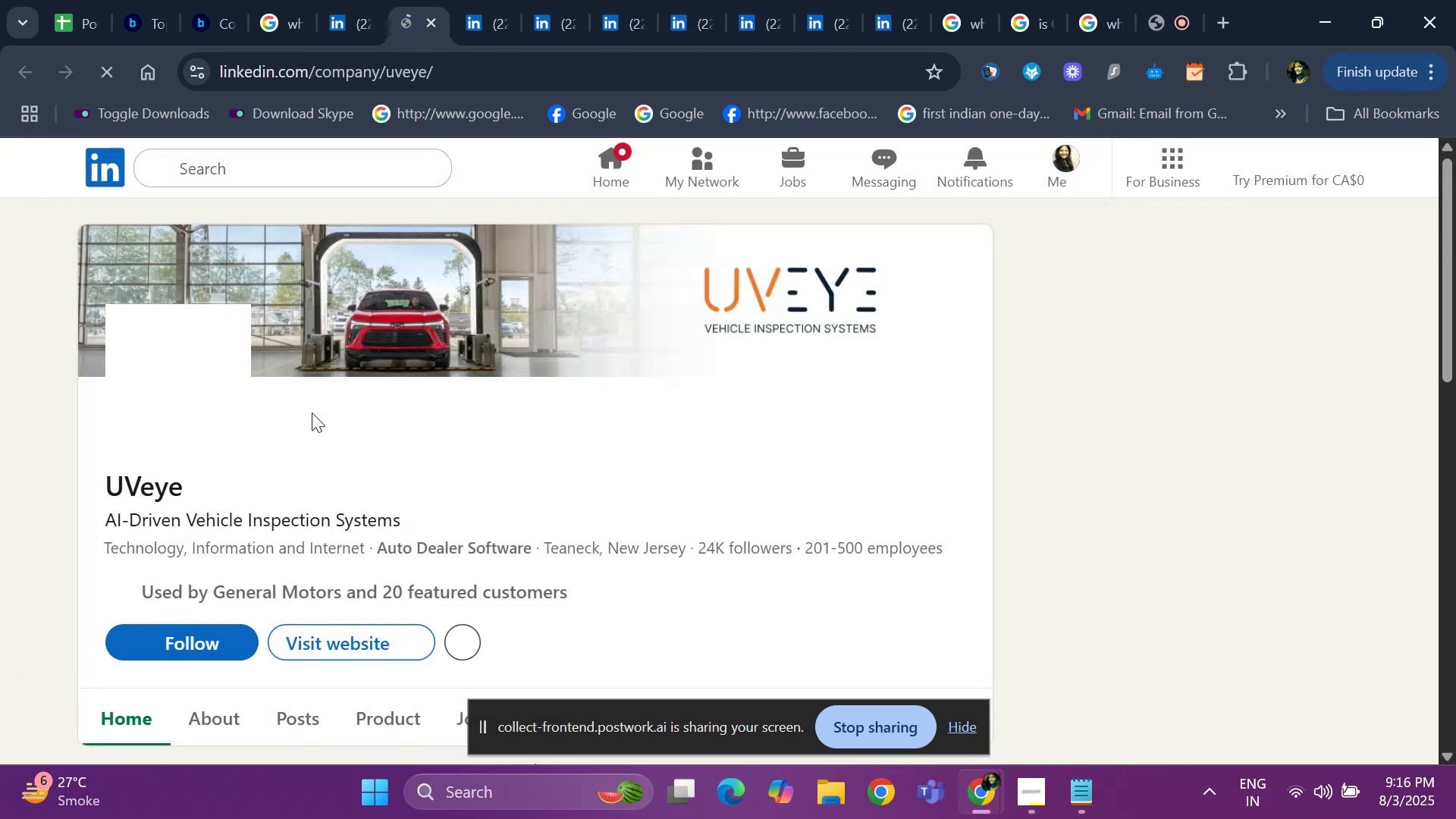 
left_click([331, 17])
 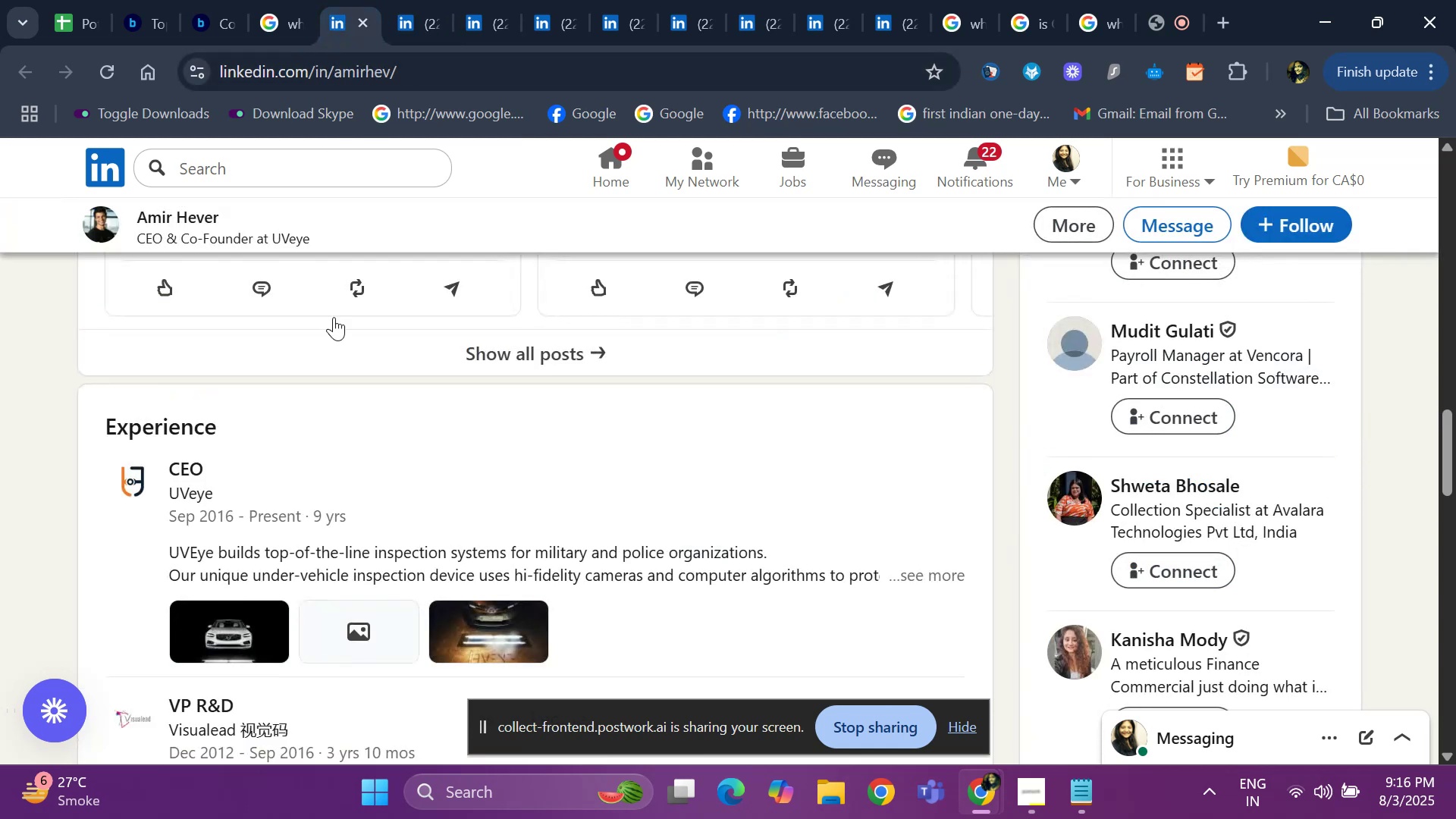 
scroll: coordinate [288, 413], scroll_direction: up, amount: 19.0
 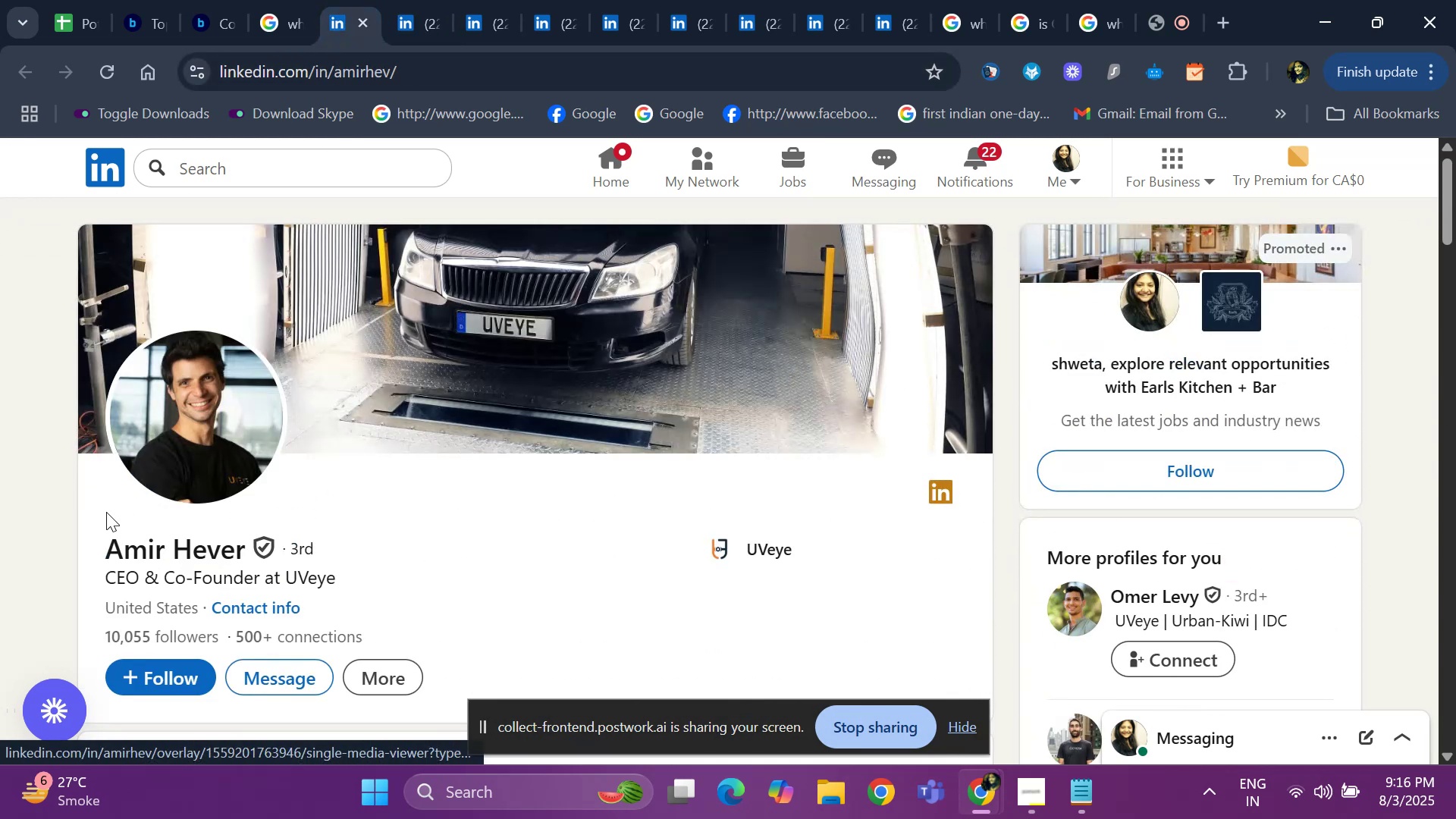 
left_click_drag(start_coordinate=[104, 531], to_coordinate=[241, 547])
 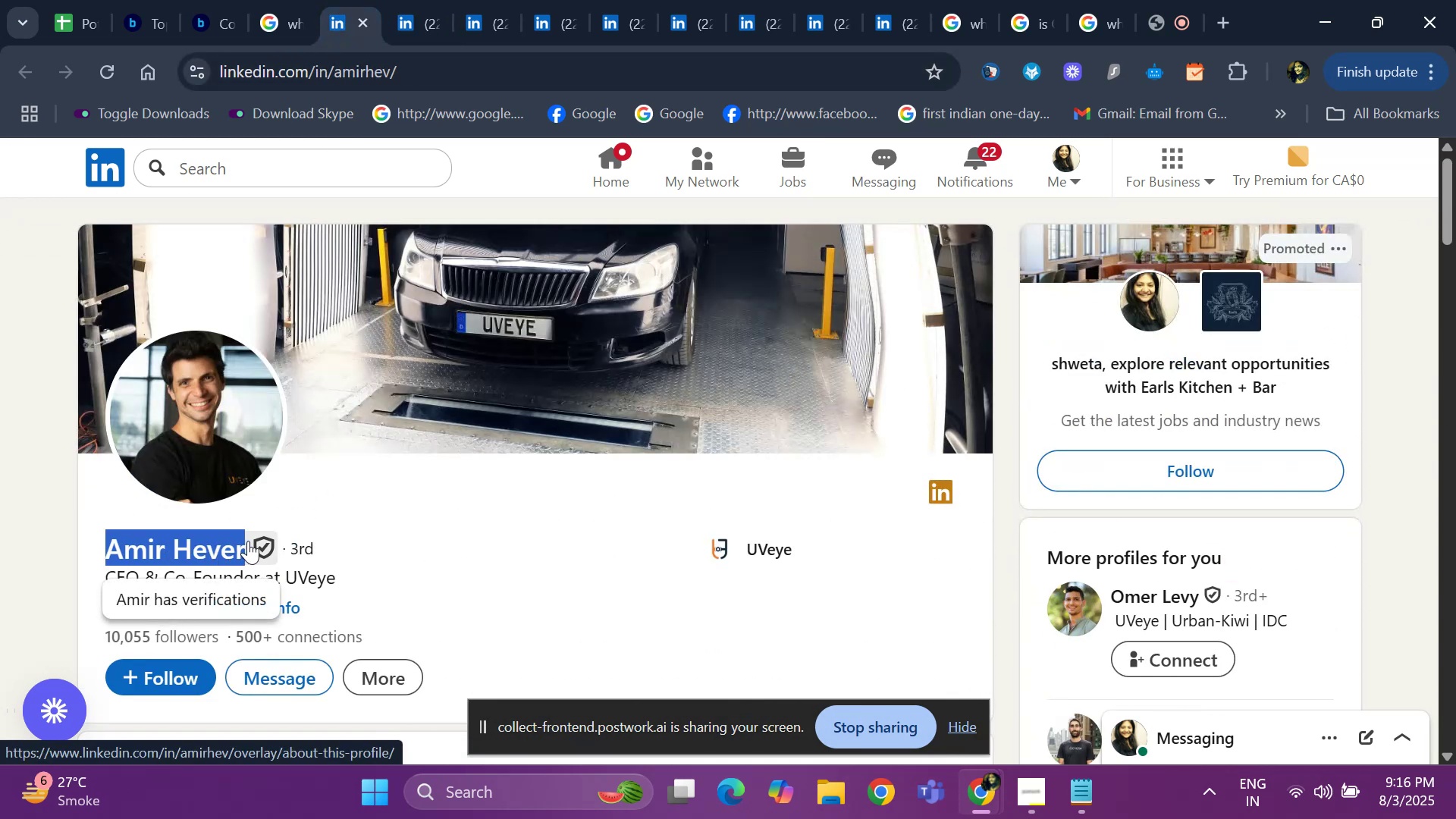 
key(Control+ControlLeft)
 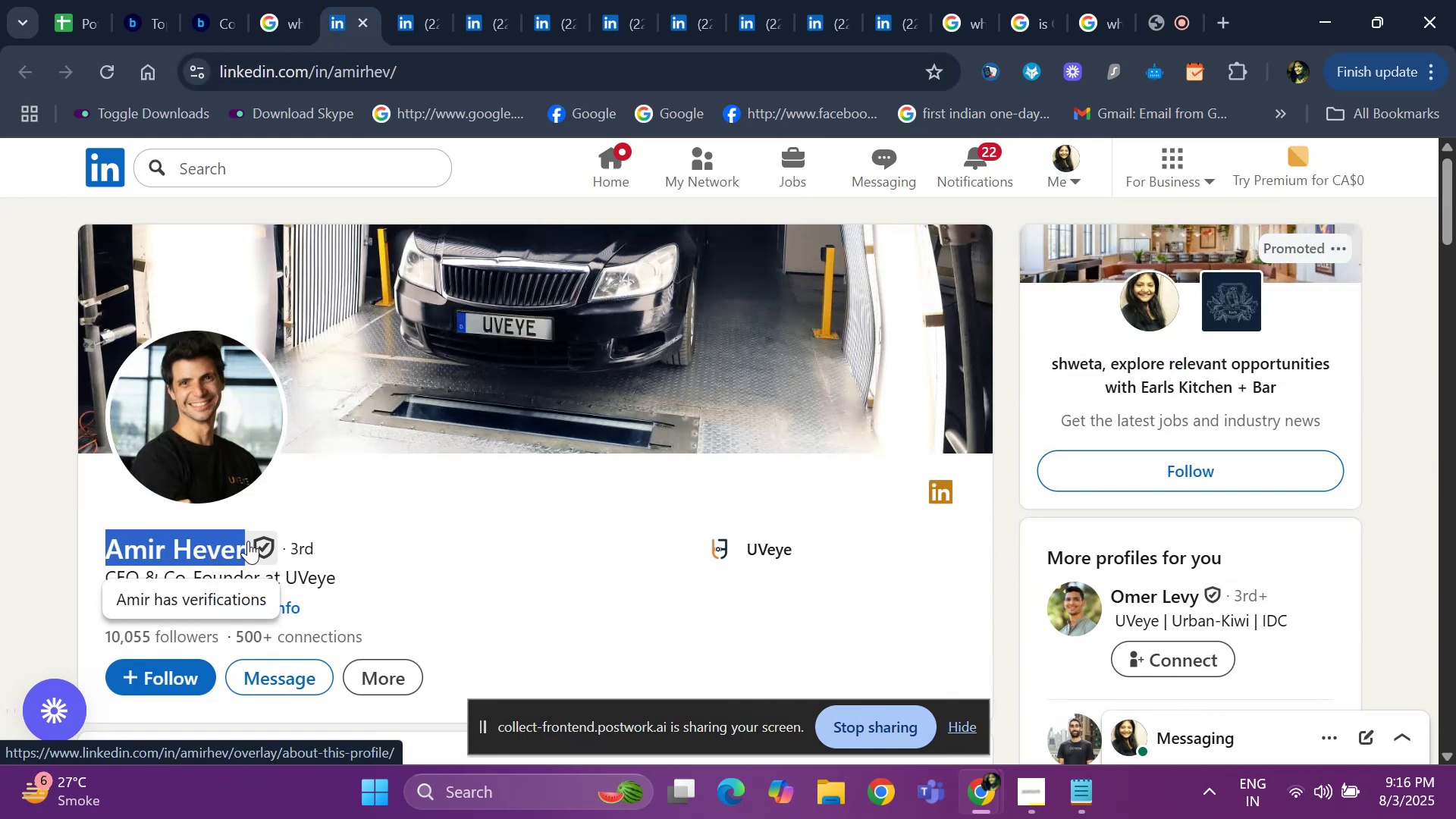 
key(Control+C)
 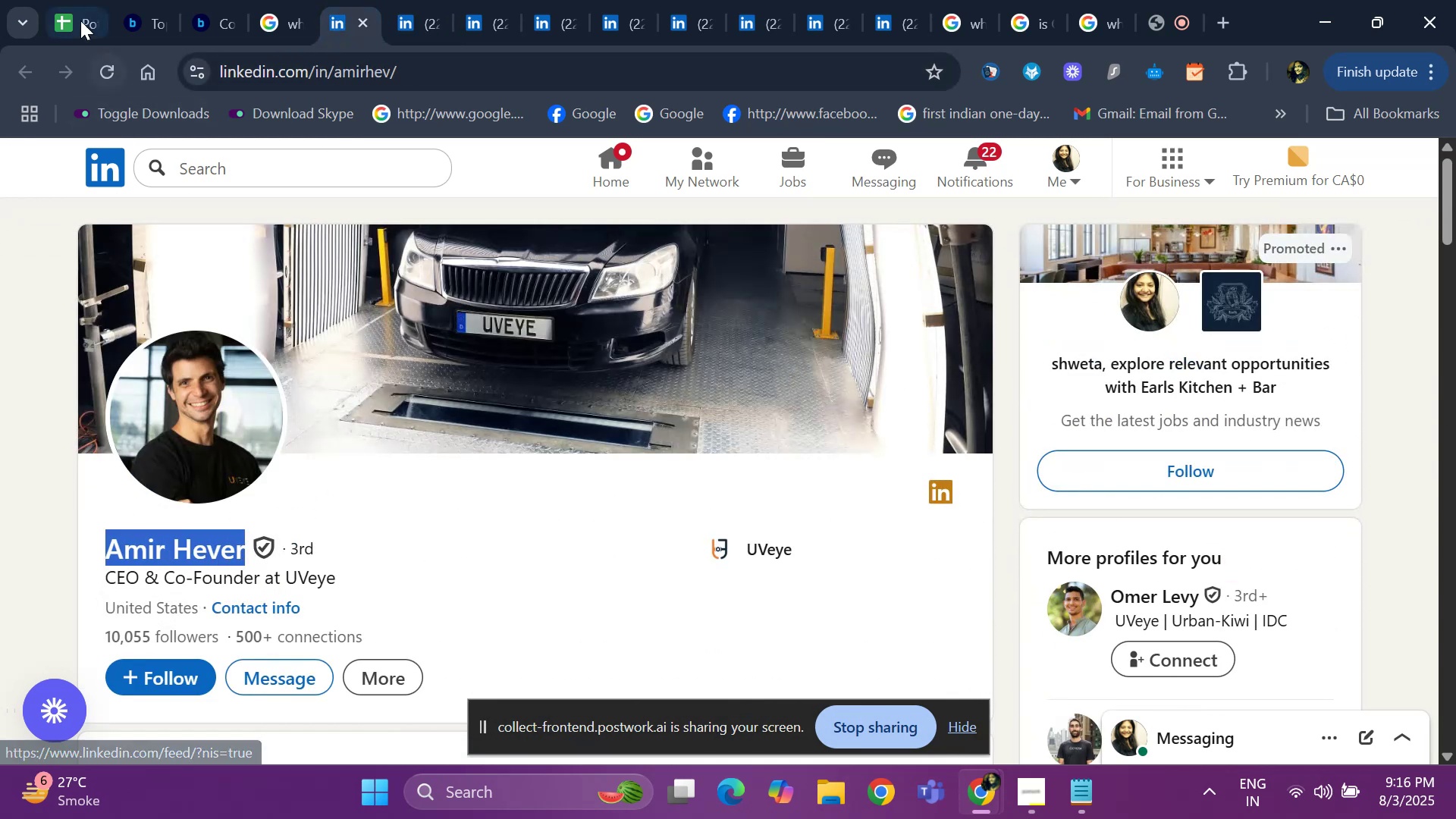 
left_click([67, 17])
 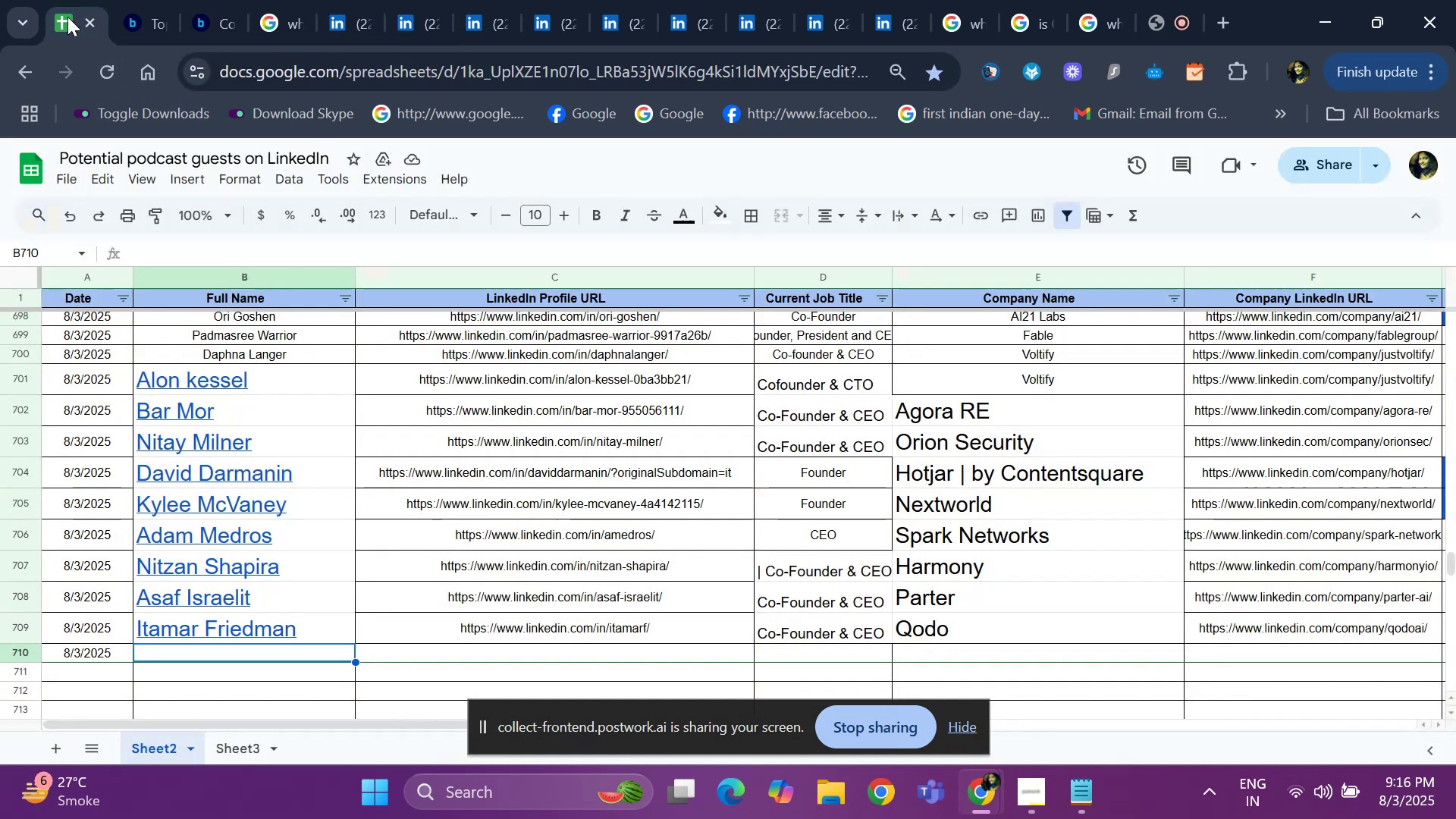 
key(Control+ControlLeft)
 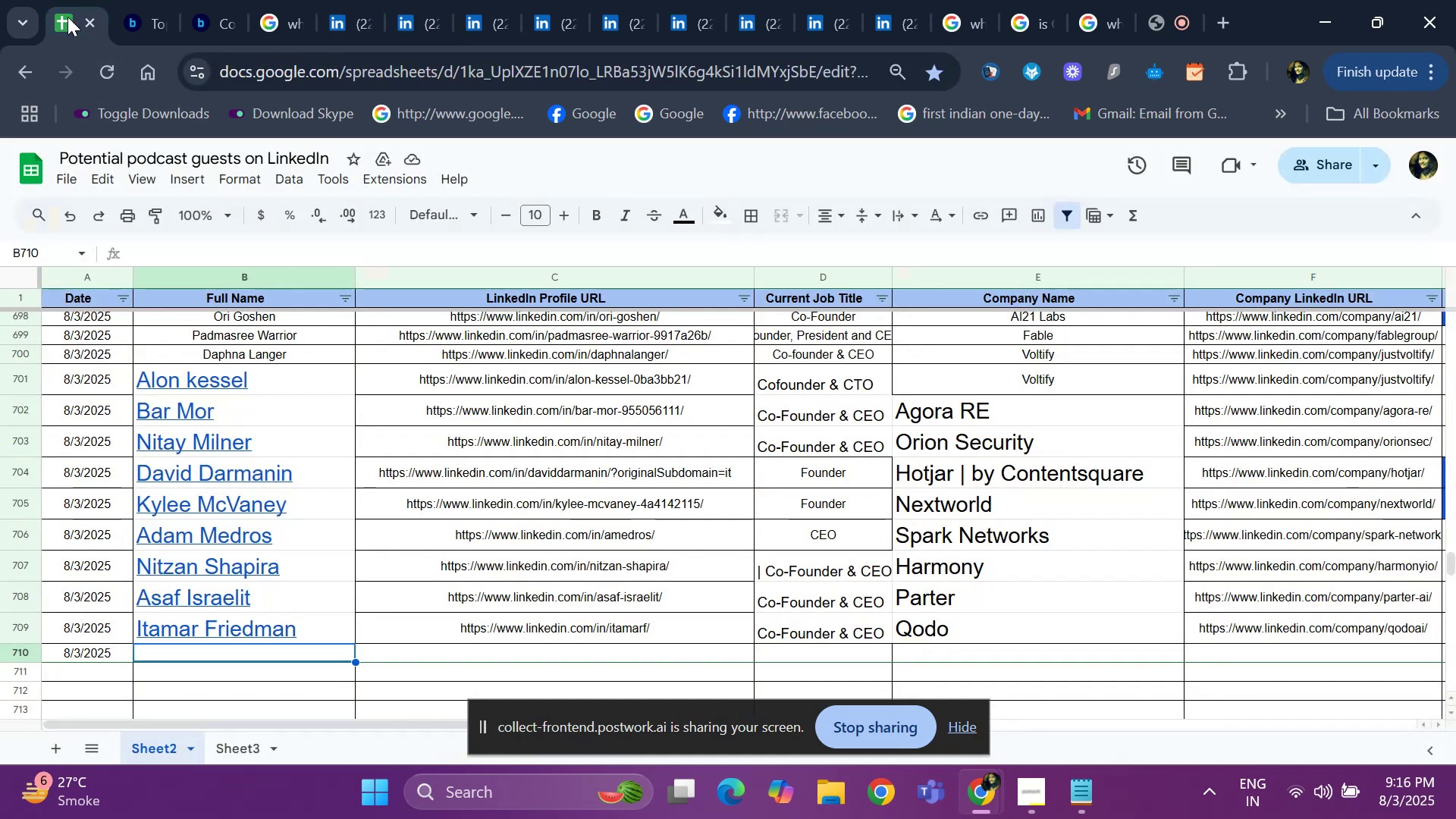 
key(Control+V)
 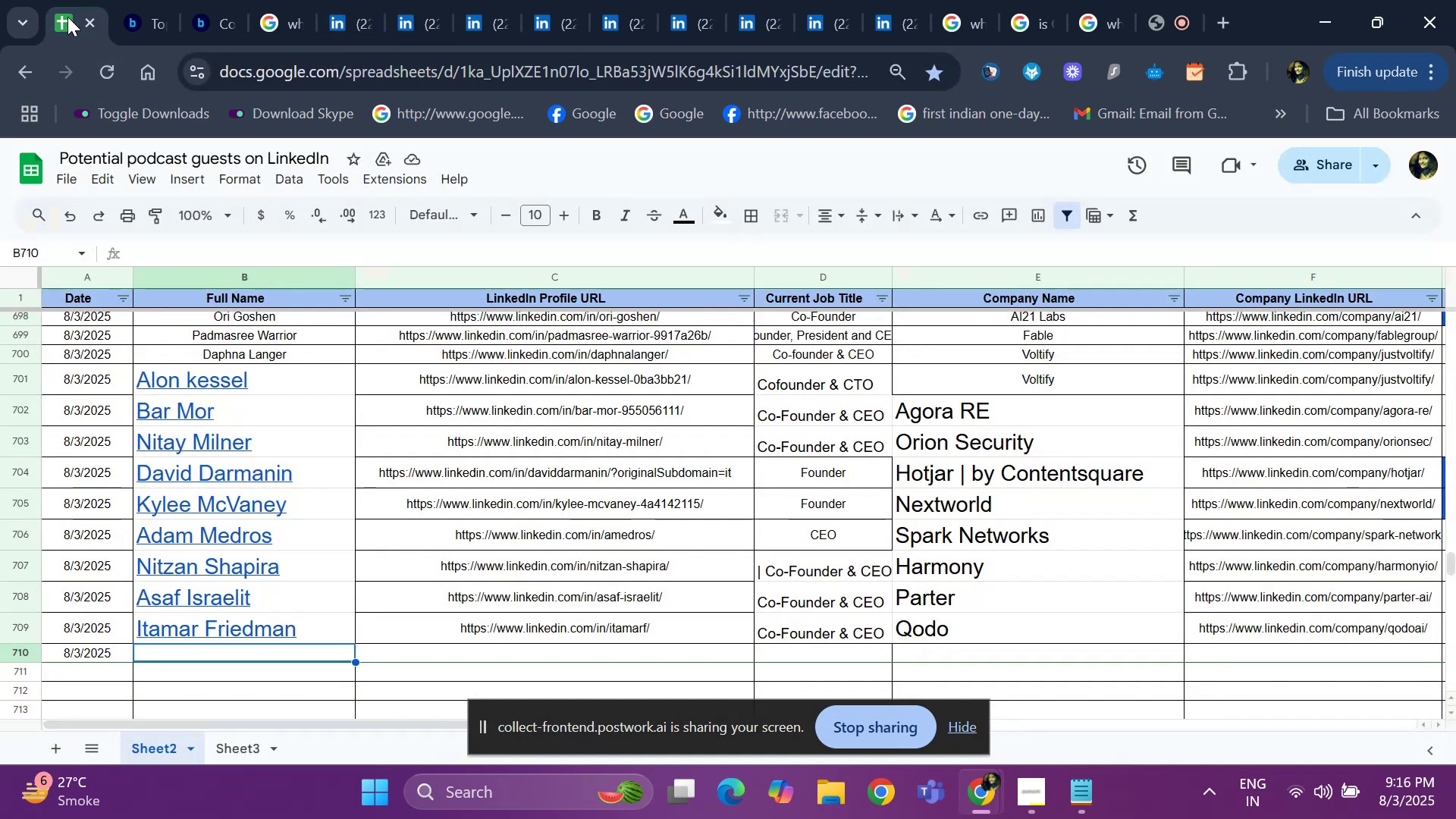 
key(ArrowRight)
 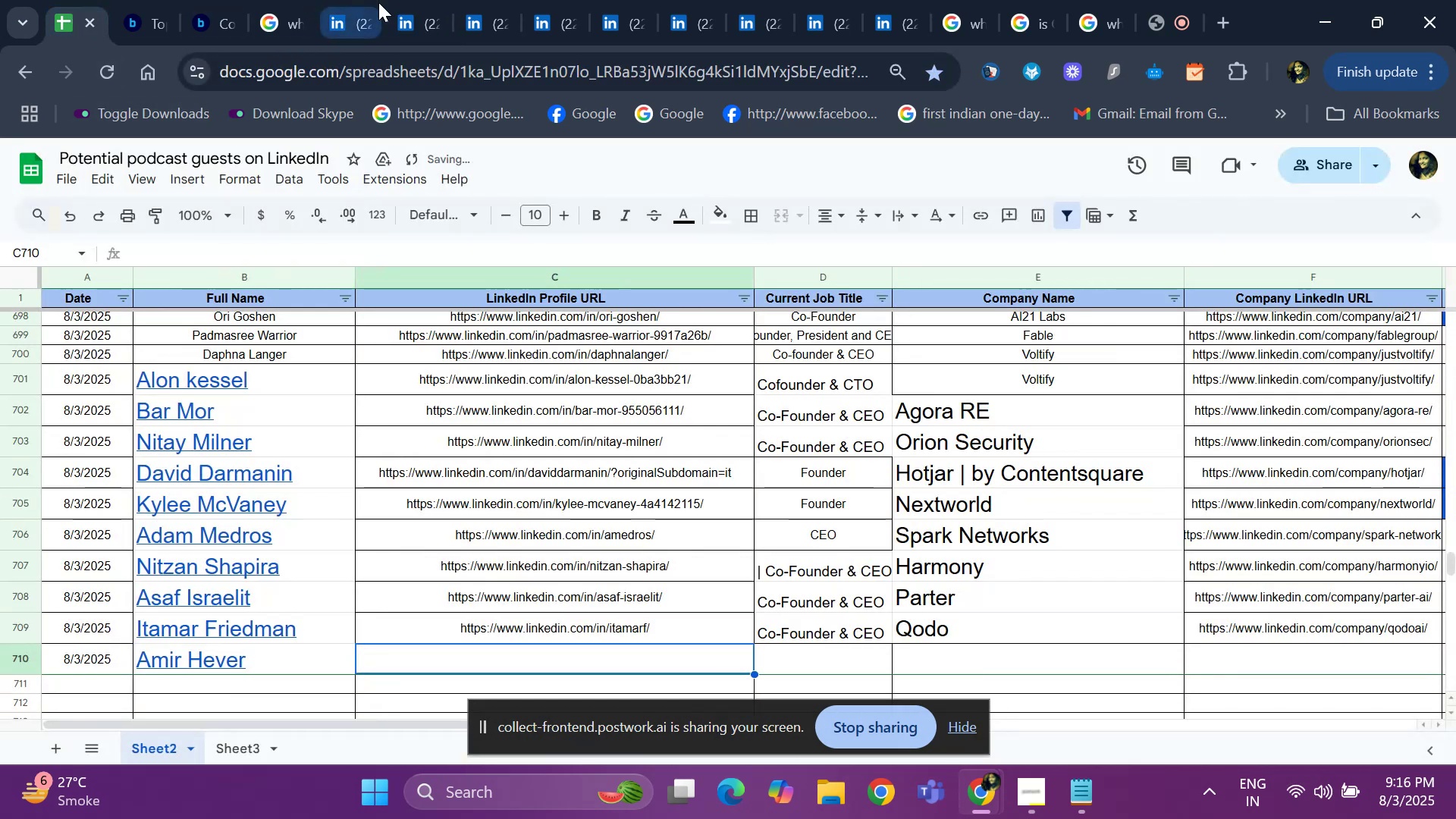 
left_click([352, 14])
 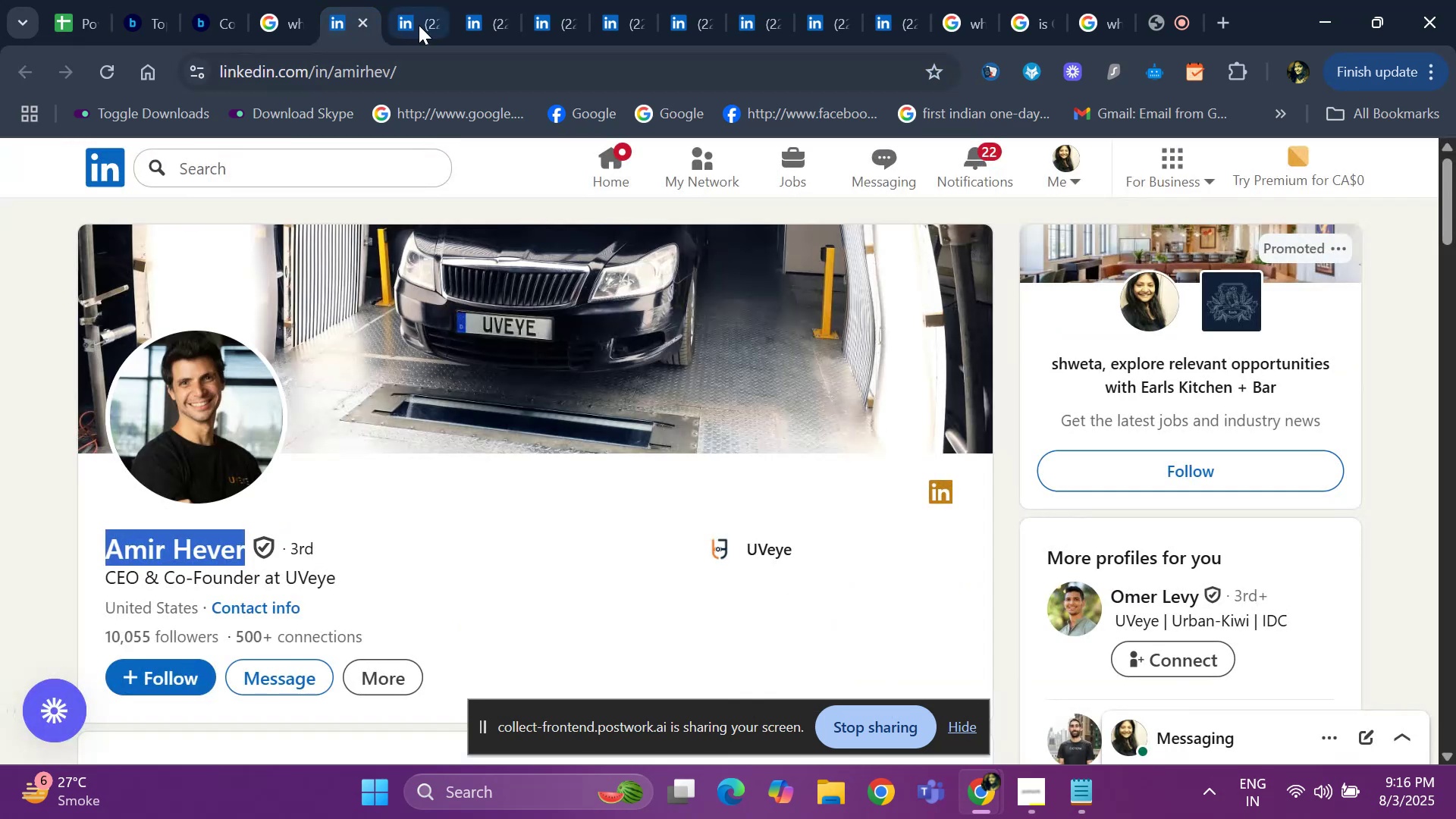 
left_click([422, 64])
 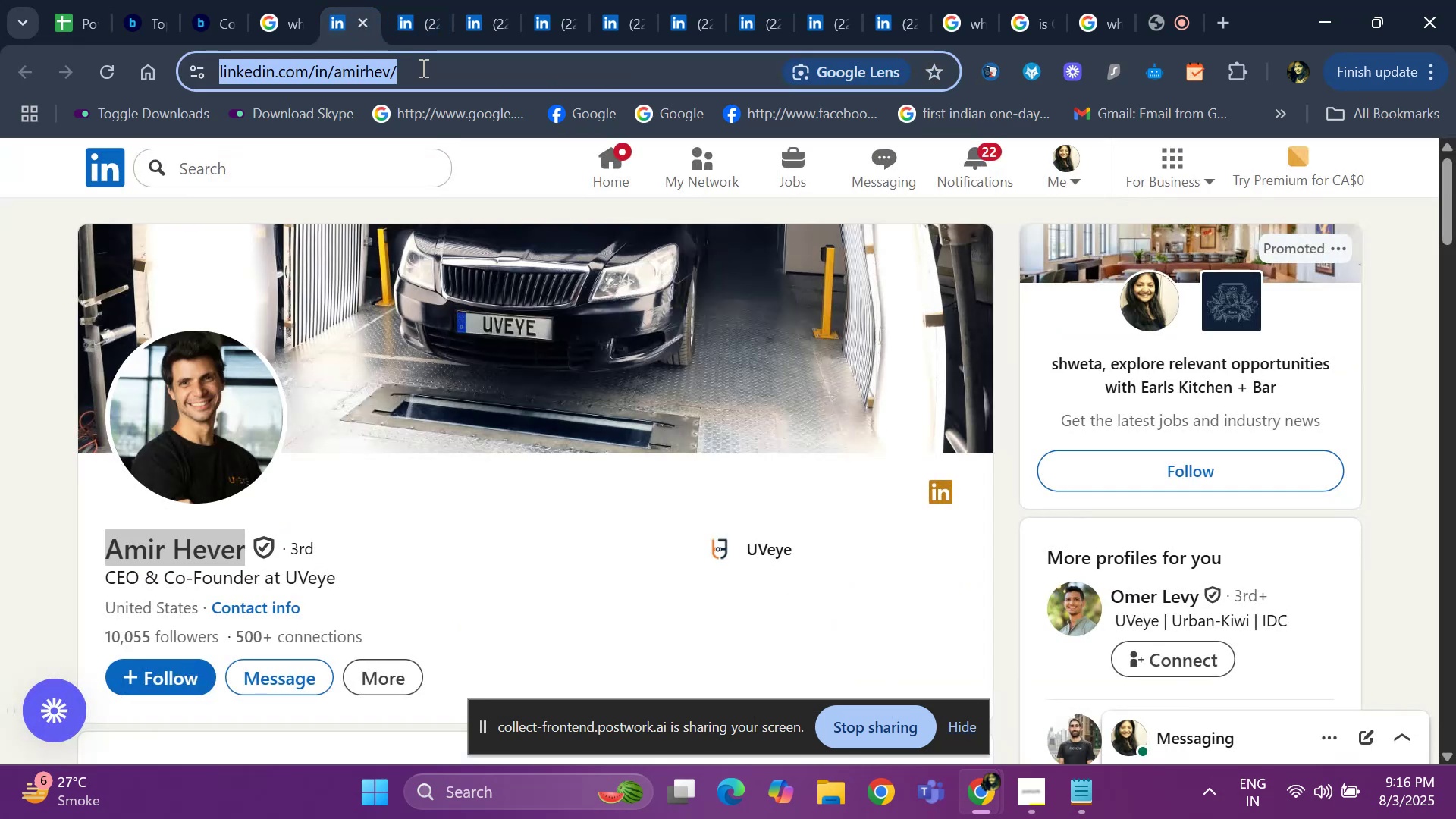 
key(Control+C)
 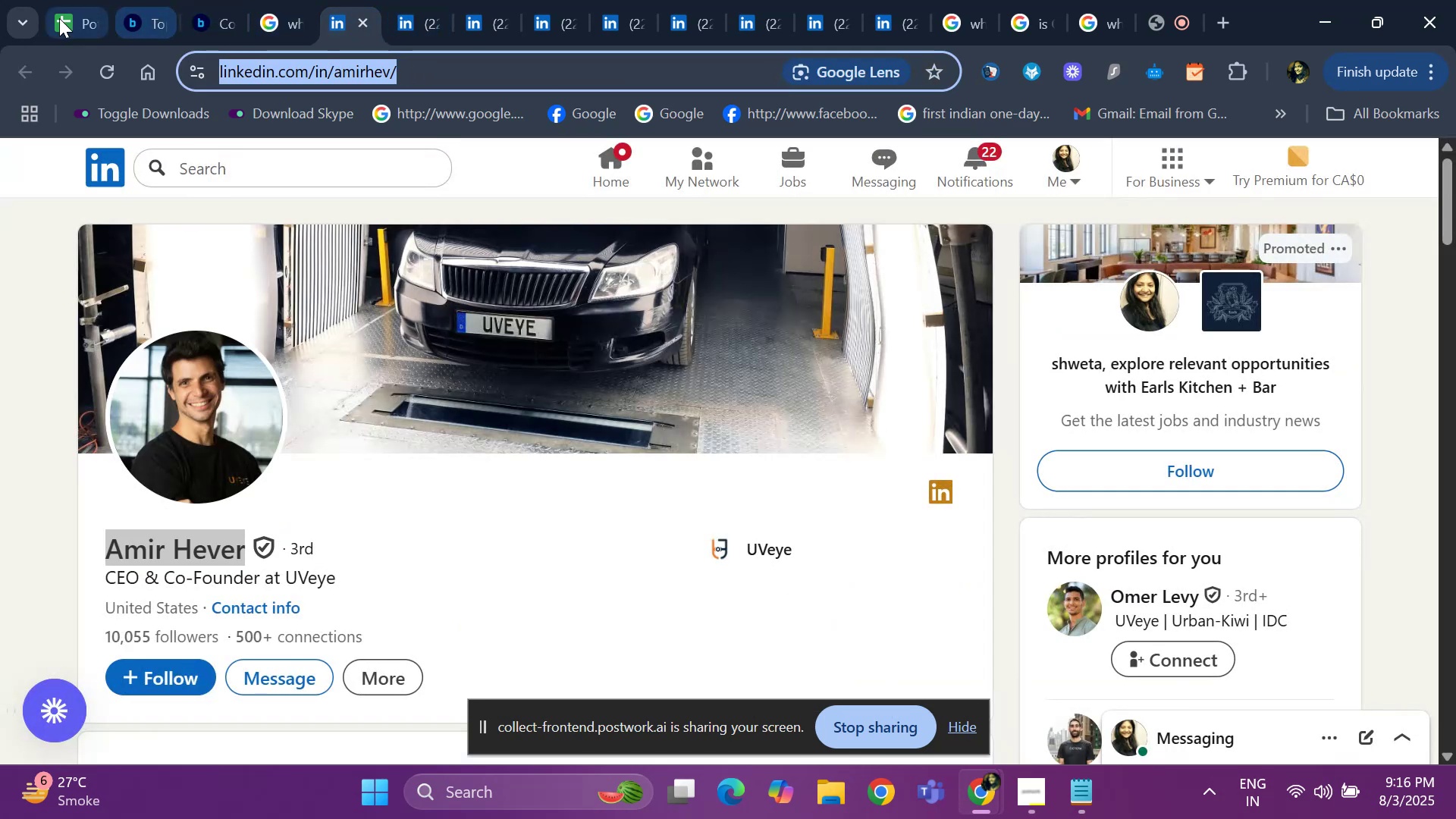 
left_click([58, 18])
 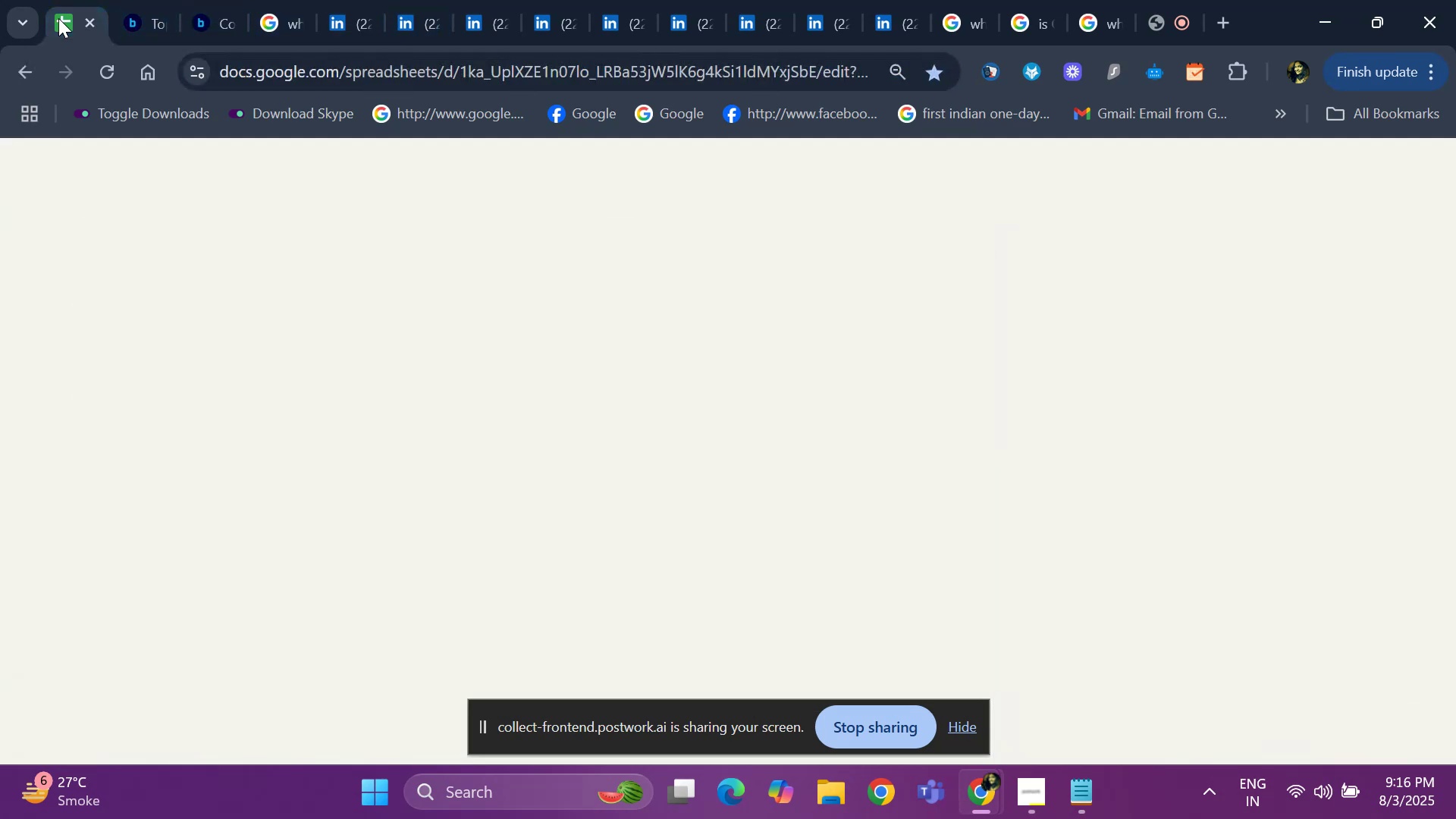 
key(Control+V)
 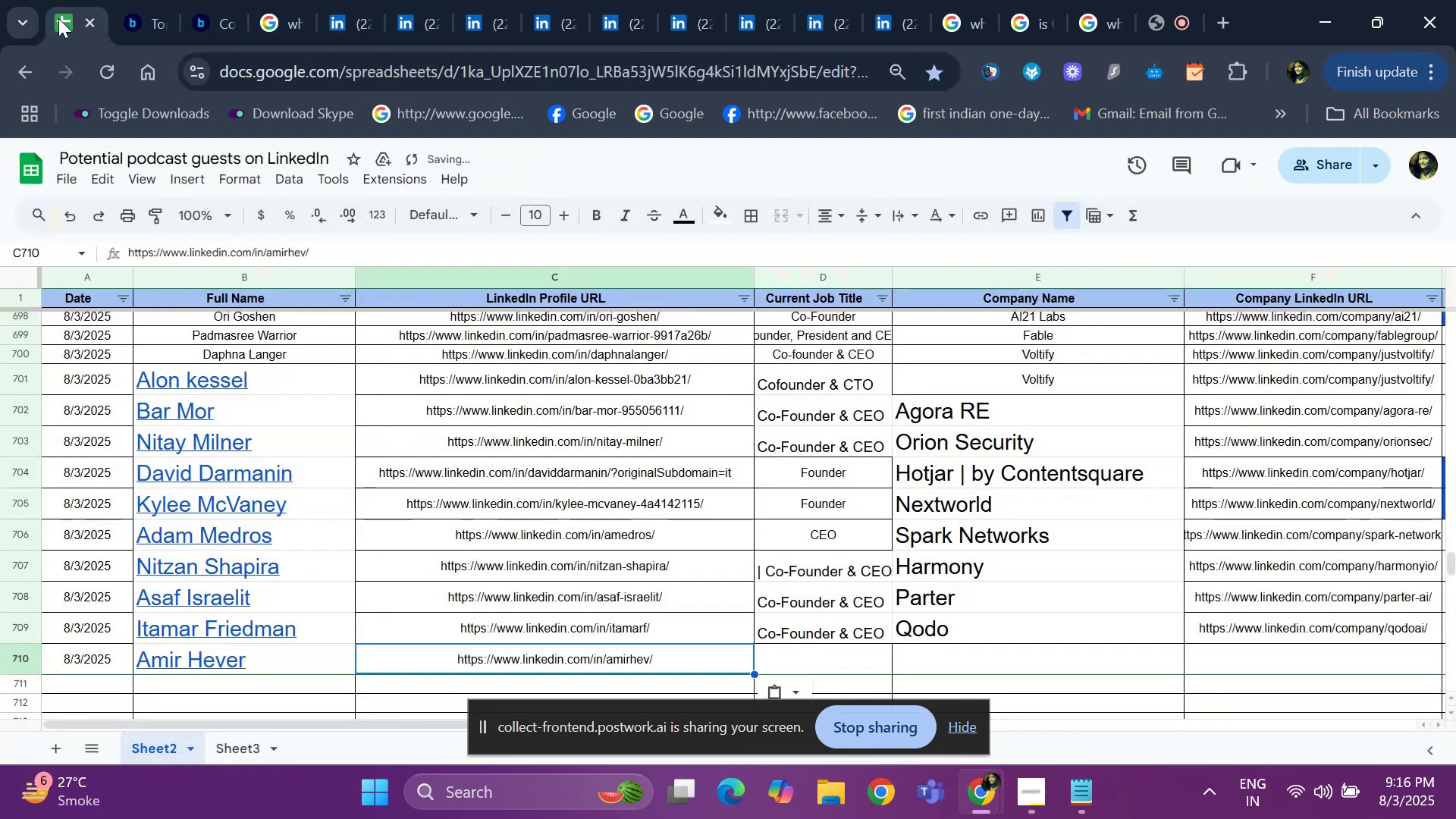 
key(ArrowRight)
 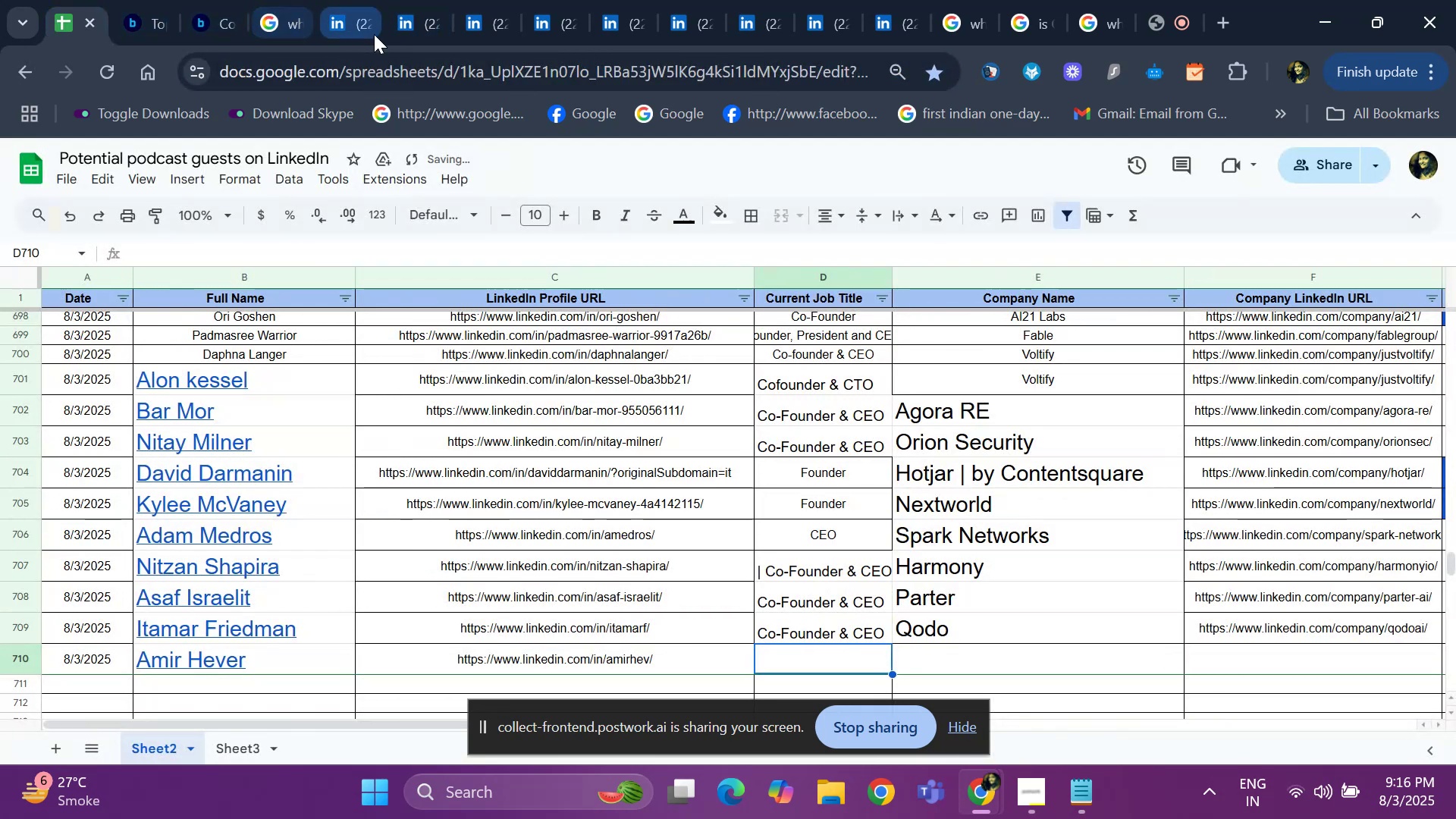 
left_click([352, 30])
 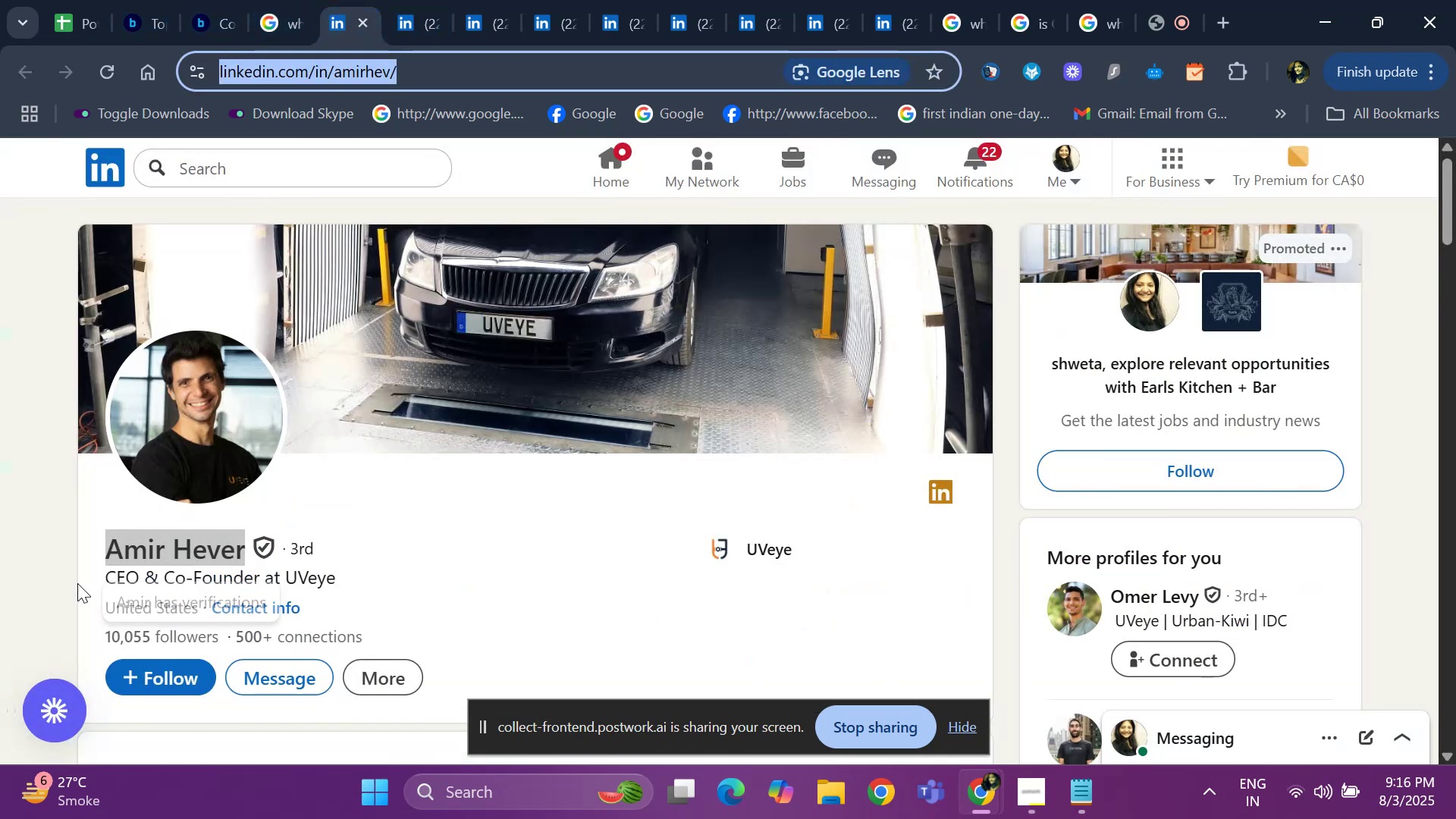 
left_click_drag(start_coordinate=[89, 578], to_coordinate=[262, 577])
 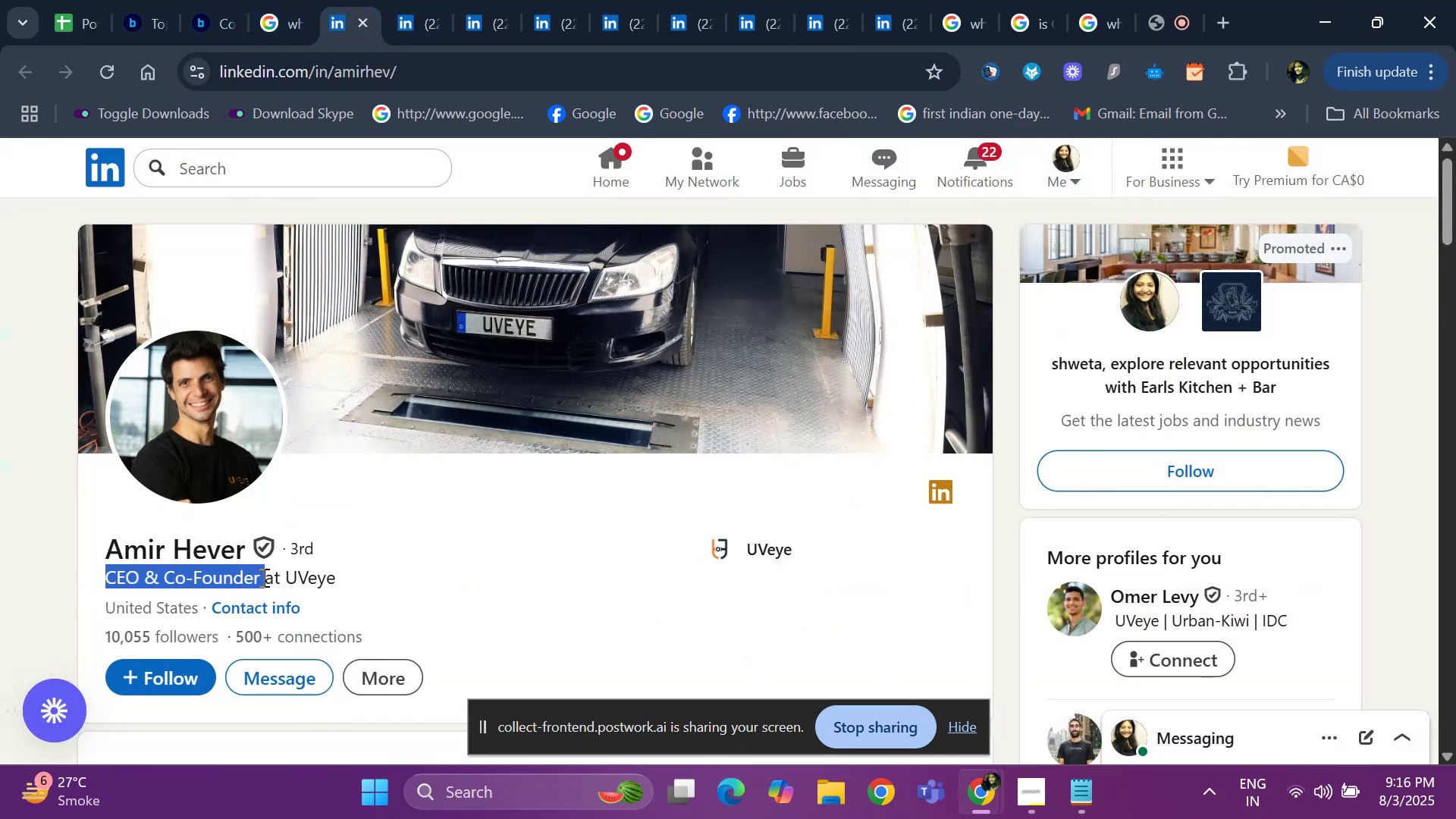 
key(Control+ControlLeft)
 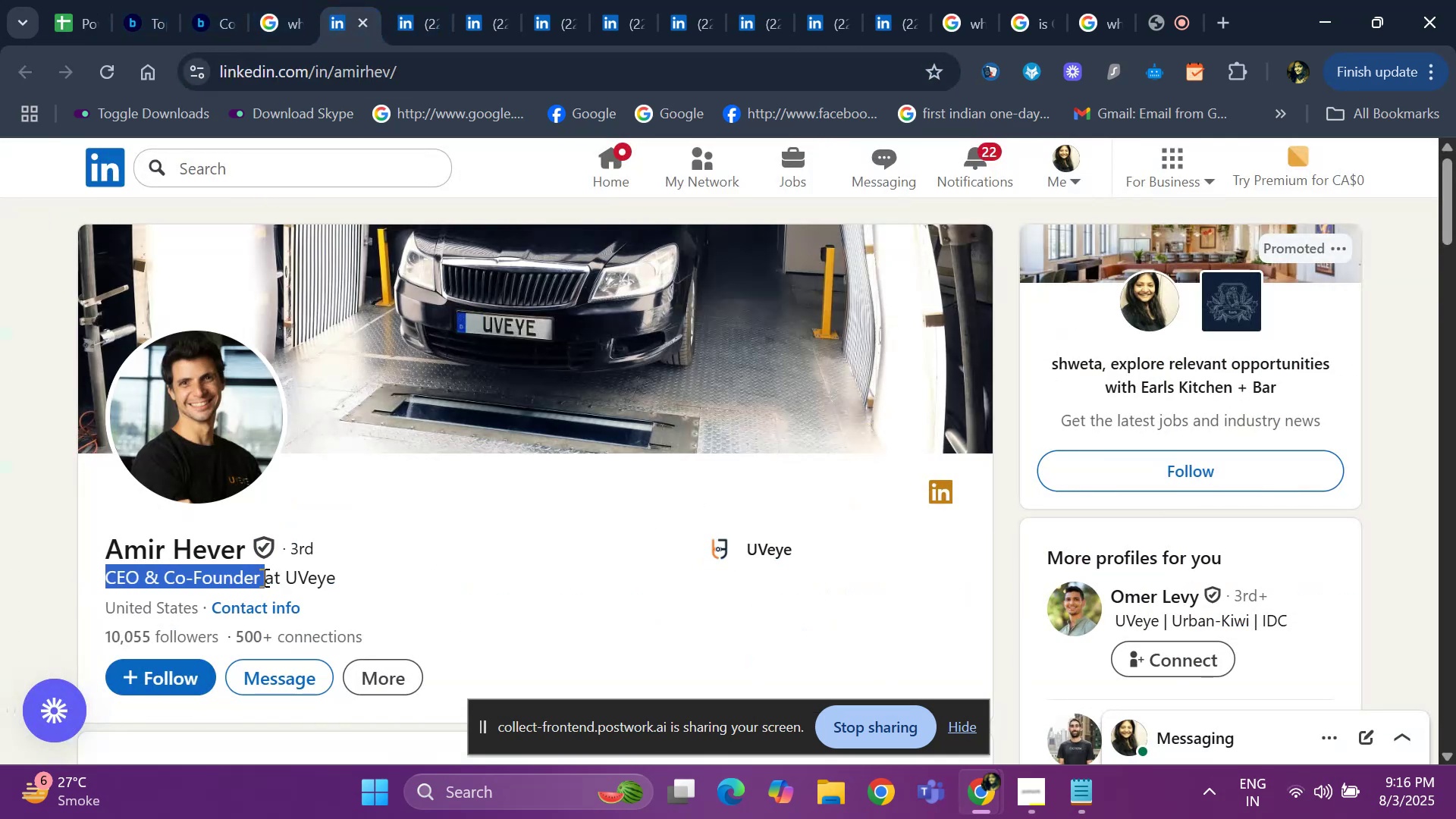 
key(Control+C)
 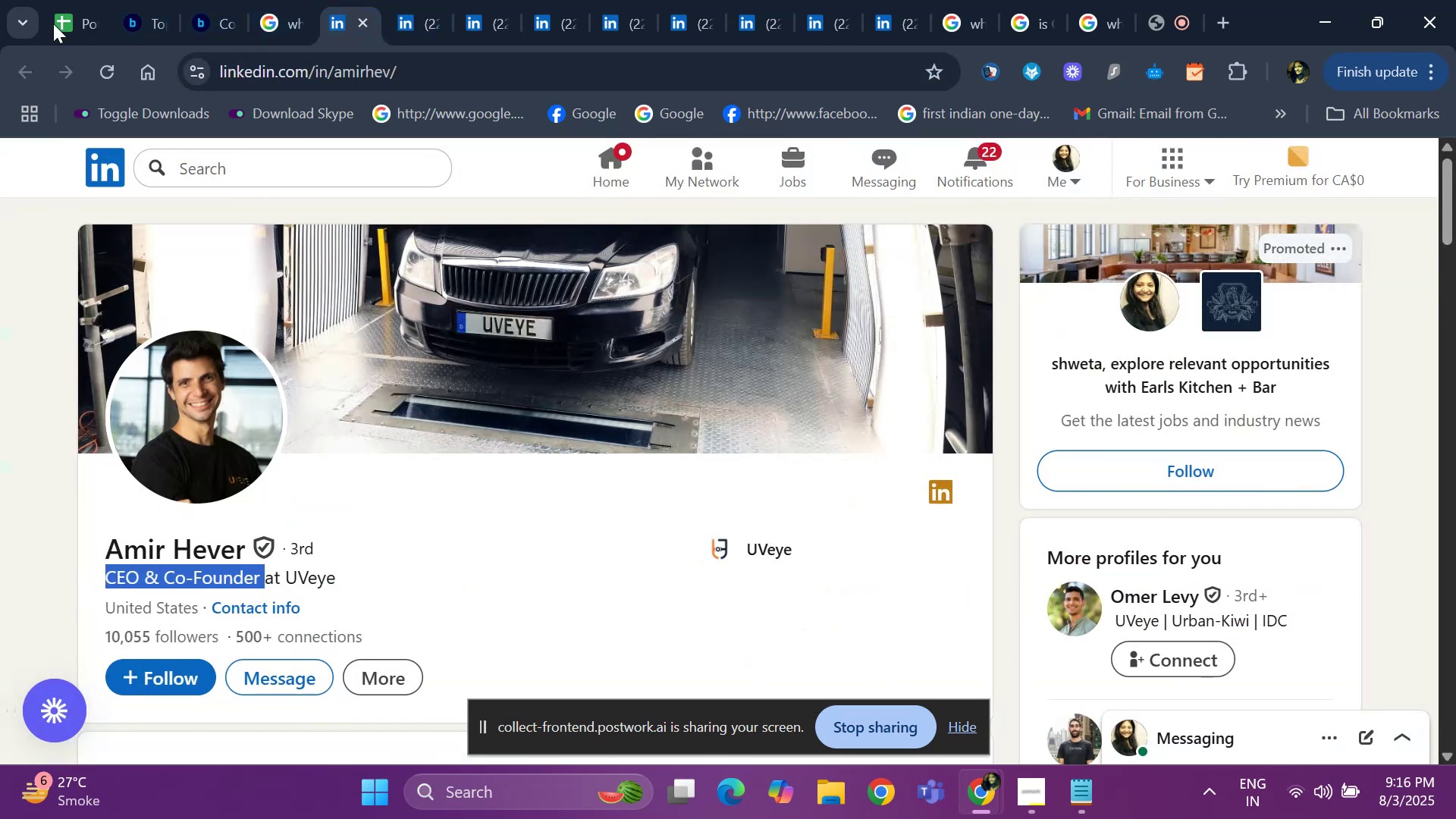 
left_click([59, 17])
 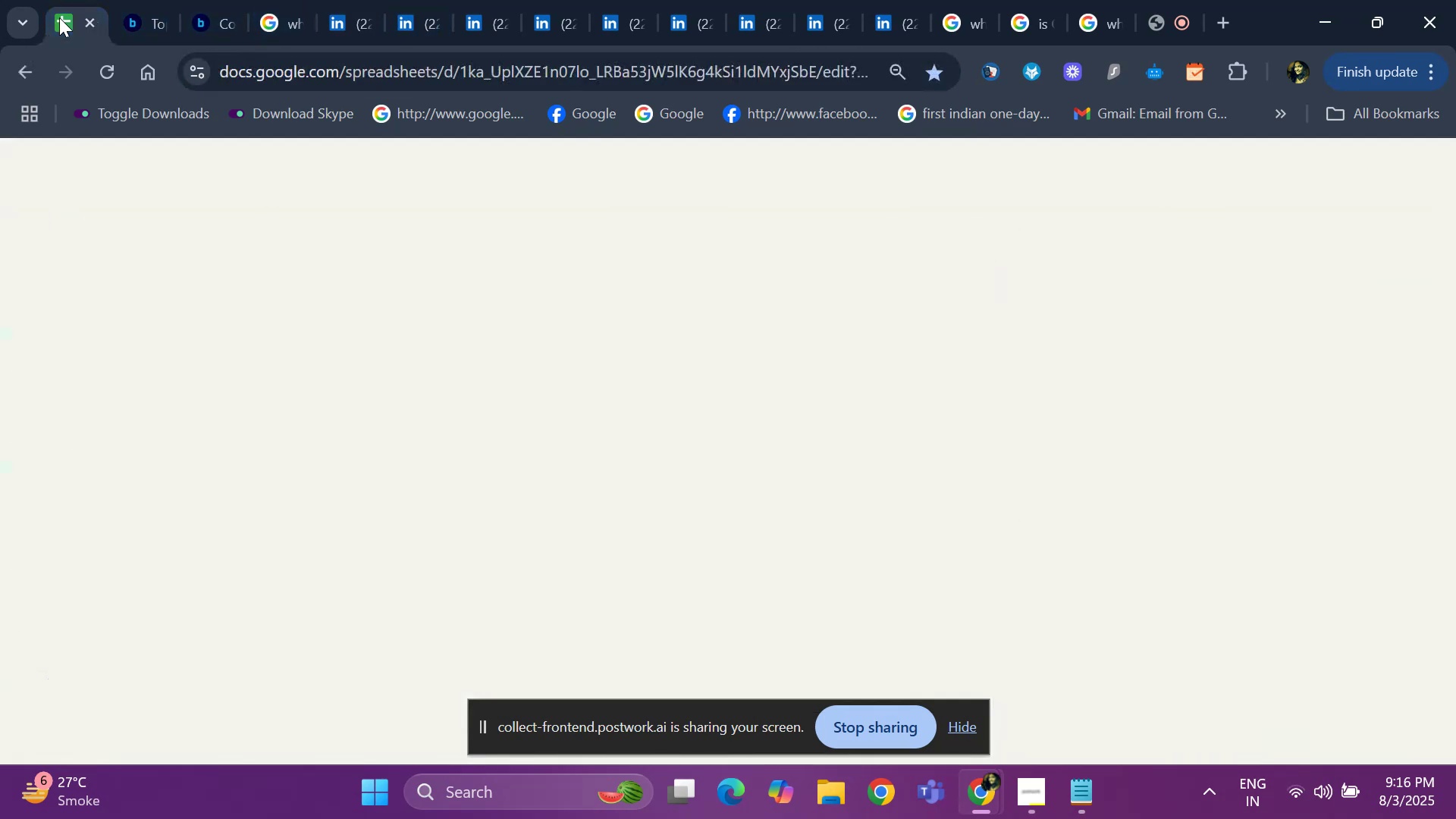 
key(Control+V)
 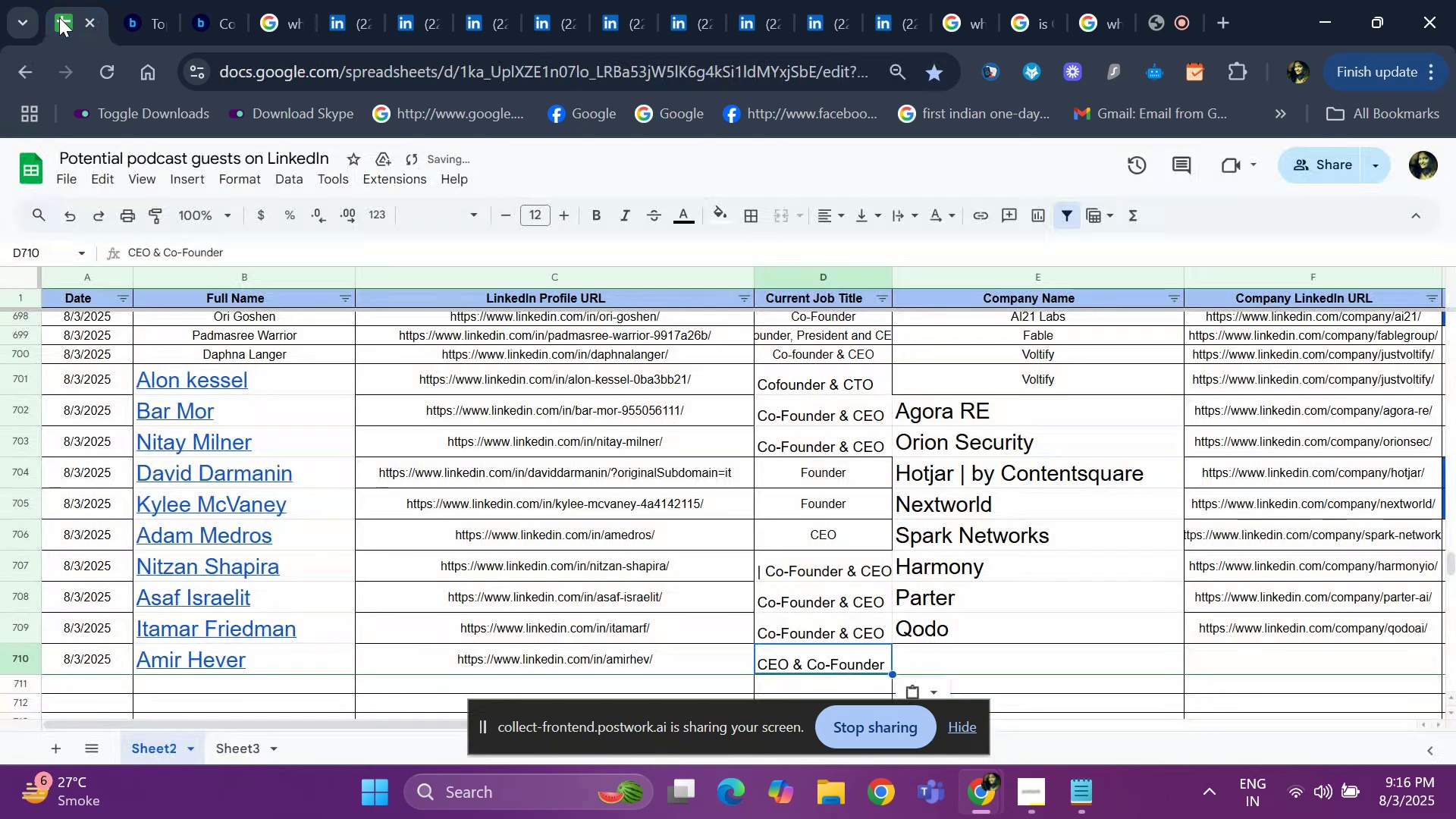 
key(ArrowRight)
 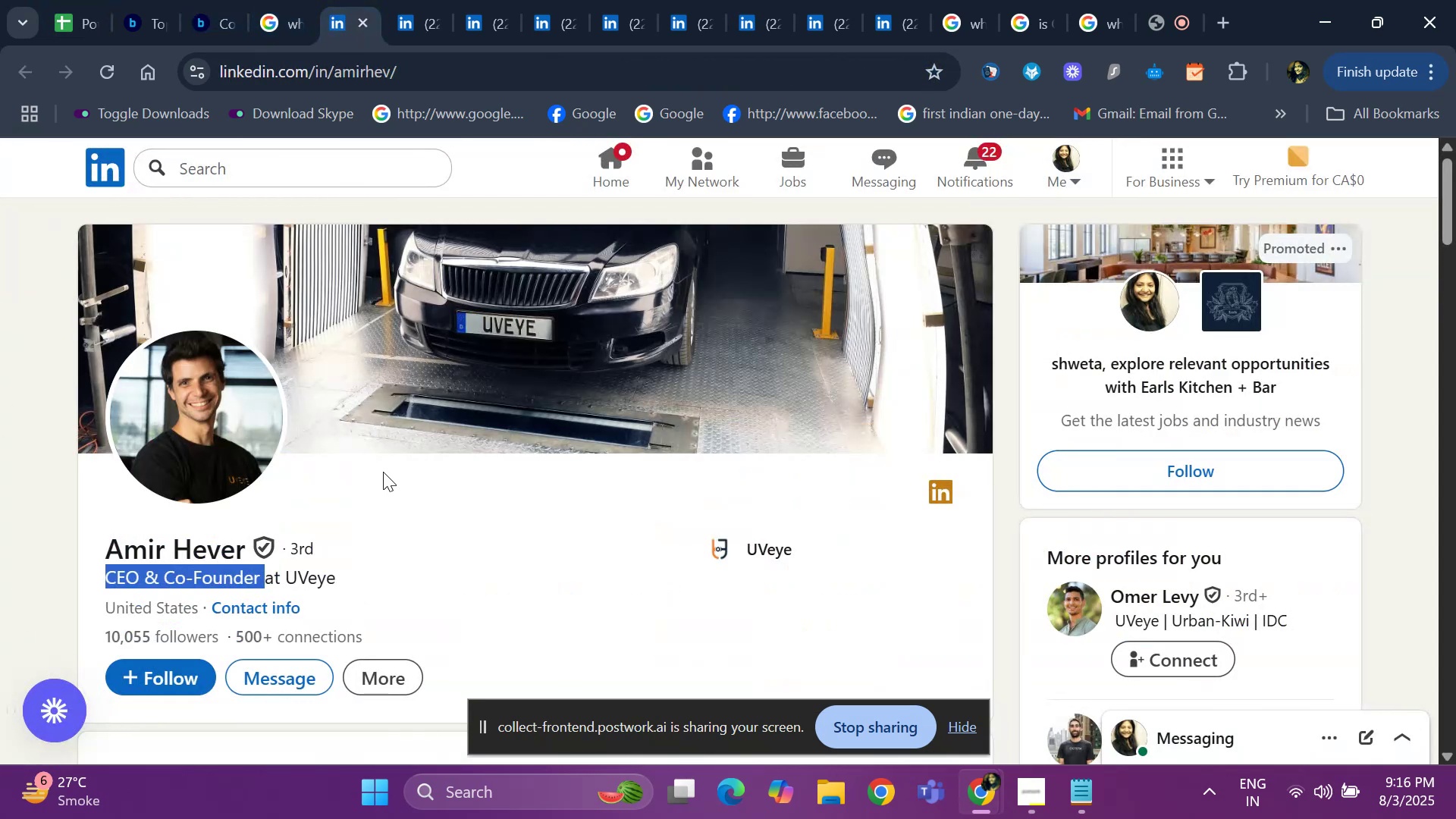 
left_click([70, 13])
 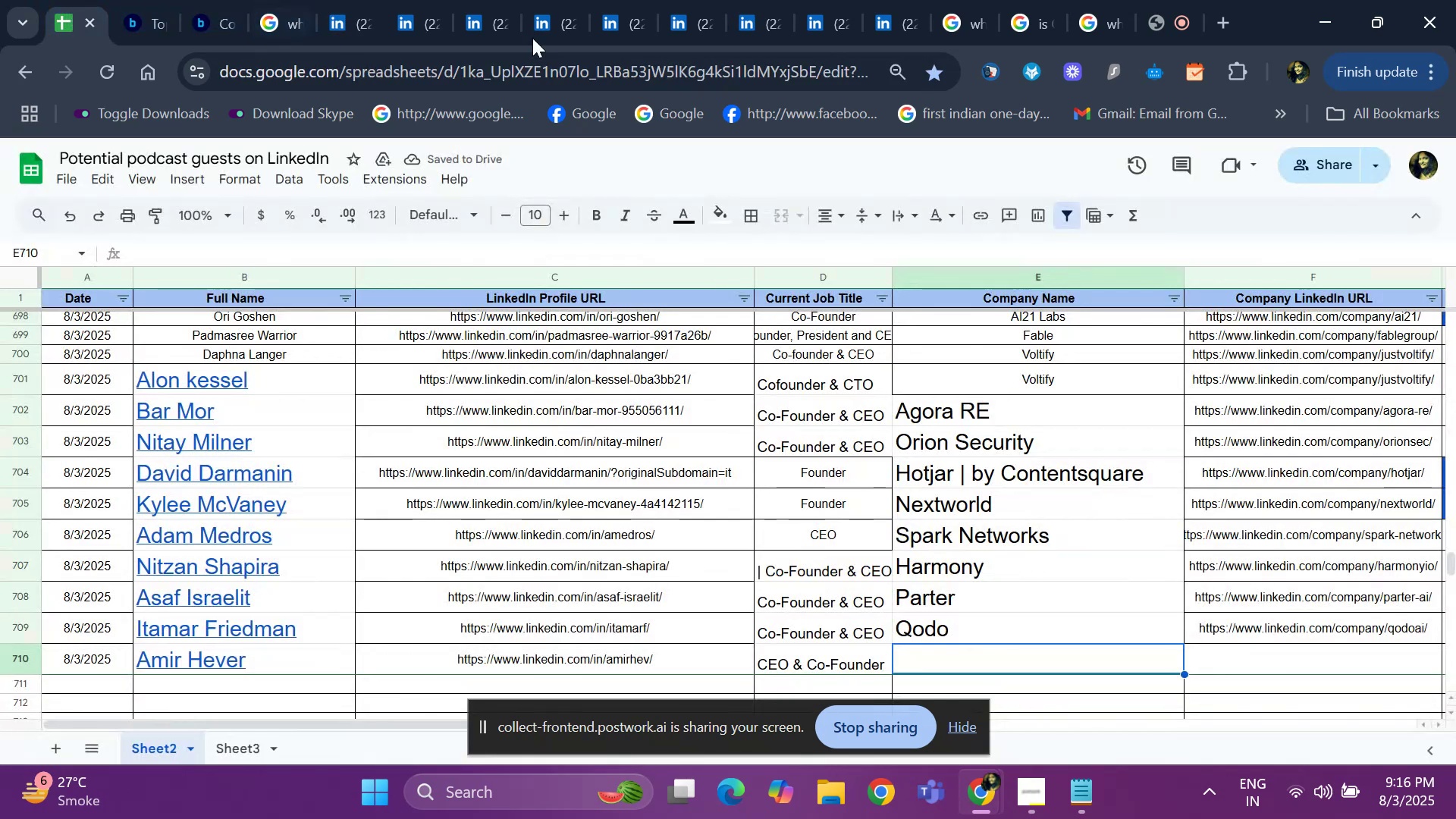 
left_click([400, 19])
 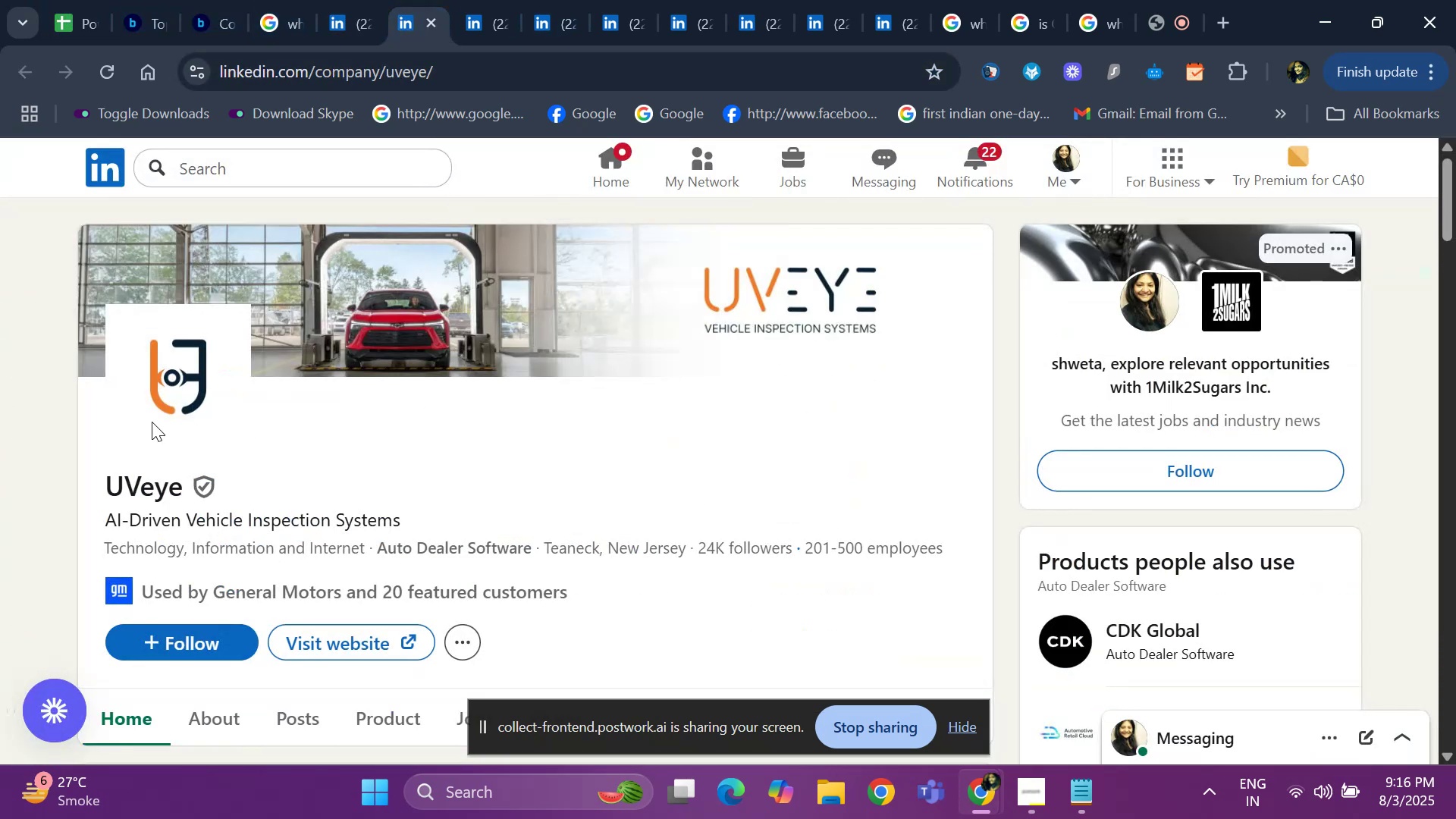 
left_click_drag(start_coordinate=[101, 479], to_coordinate=[184, 489])
 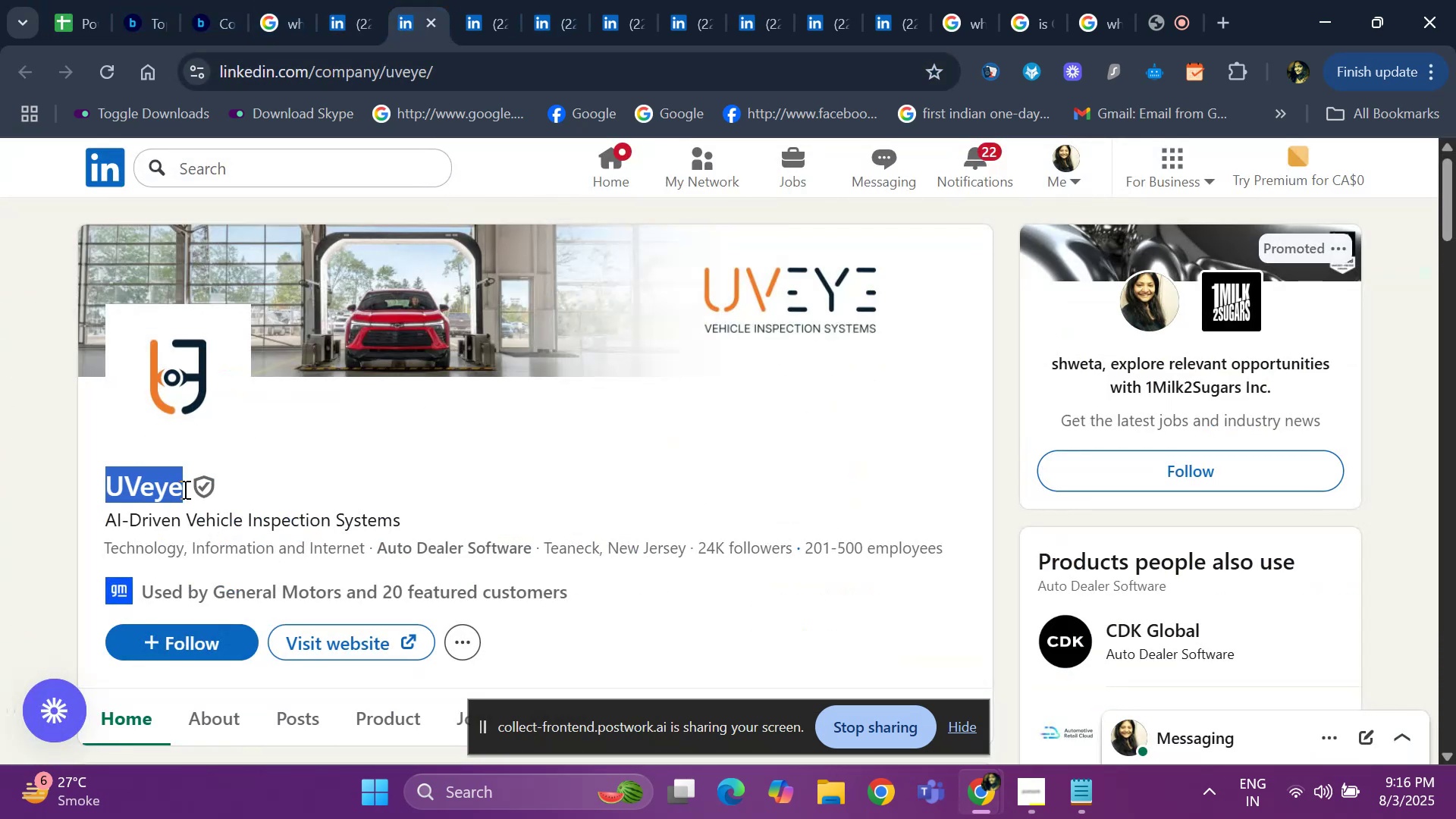 
key(Control+ControlLeft)
 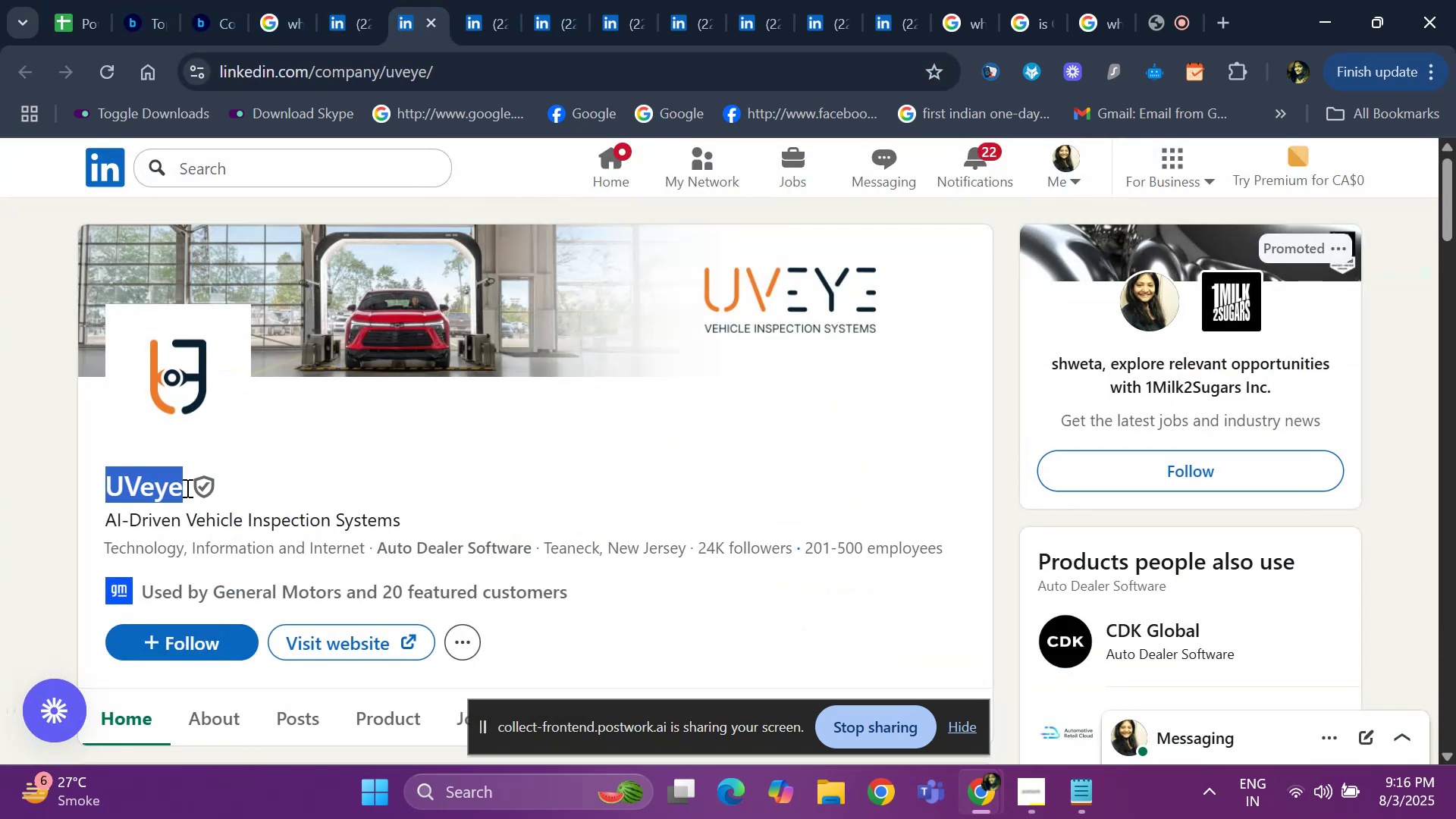 
key(Control+C)
 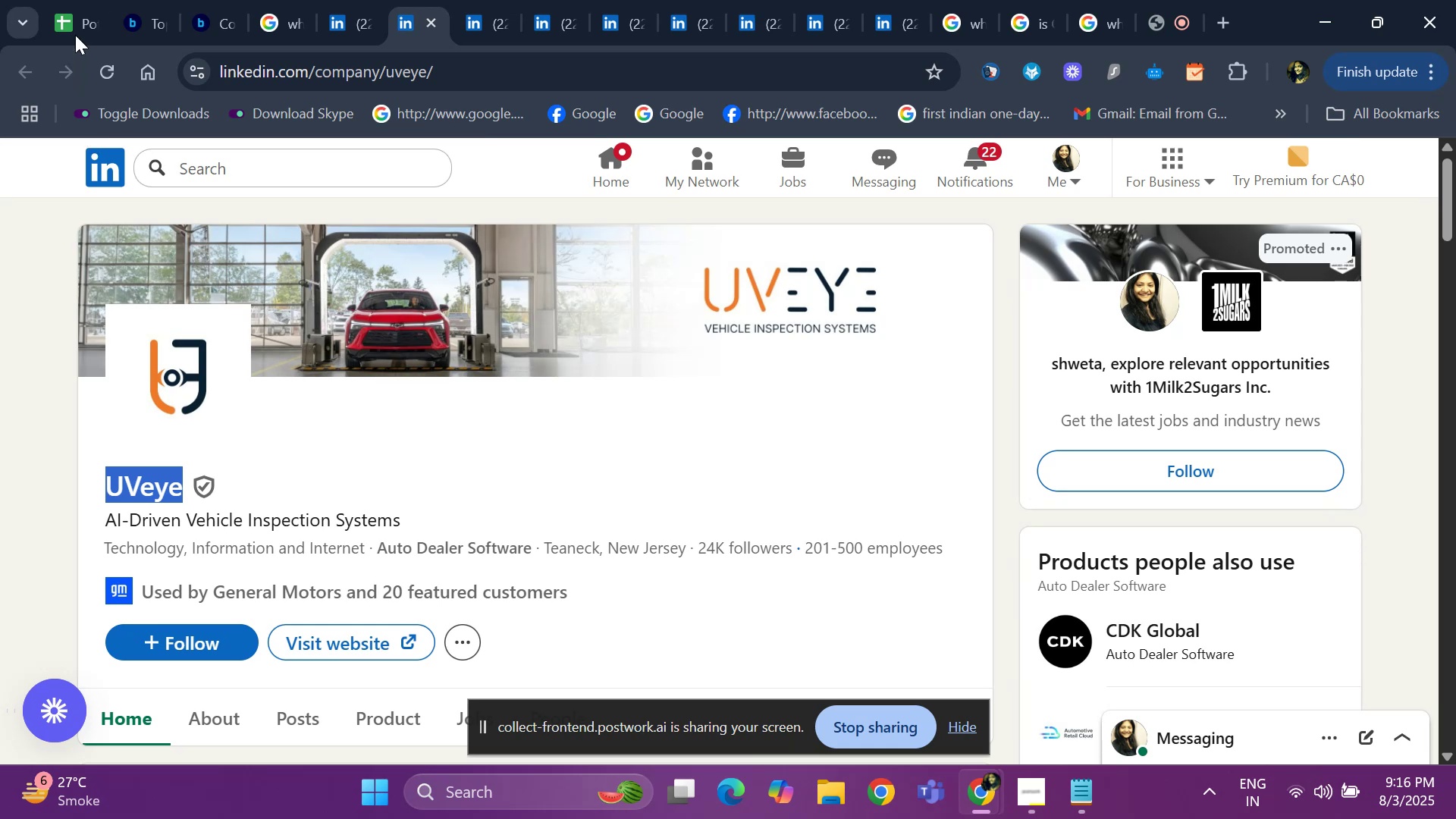 
left_click([75, 26])
 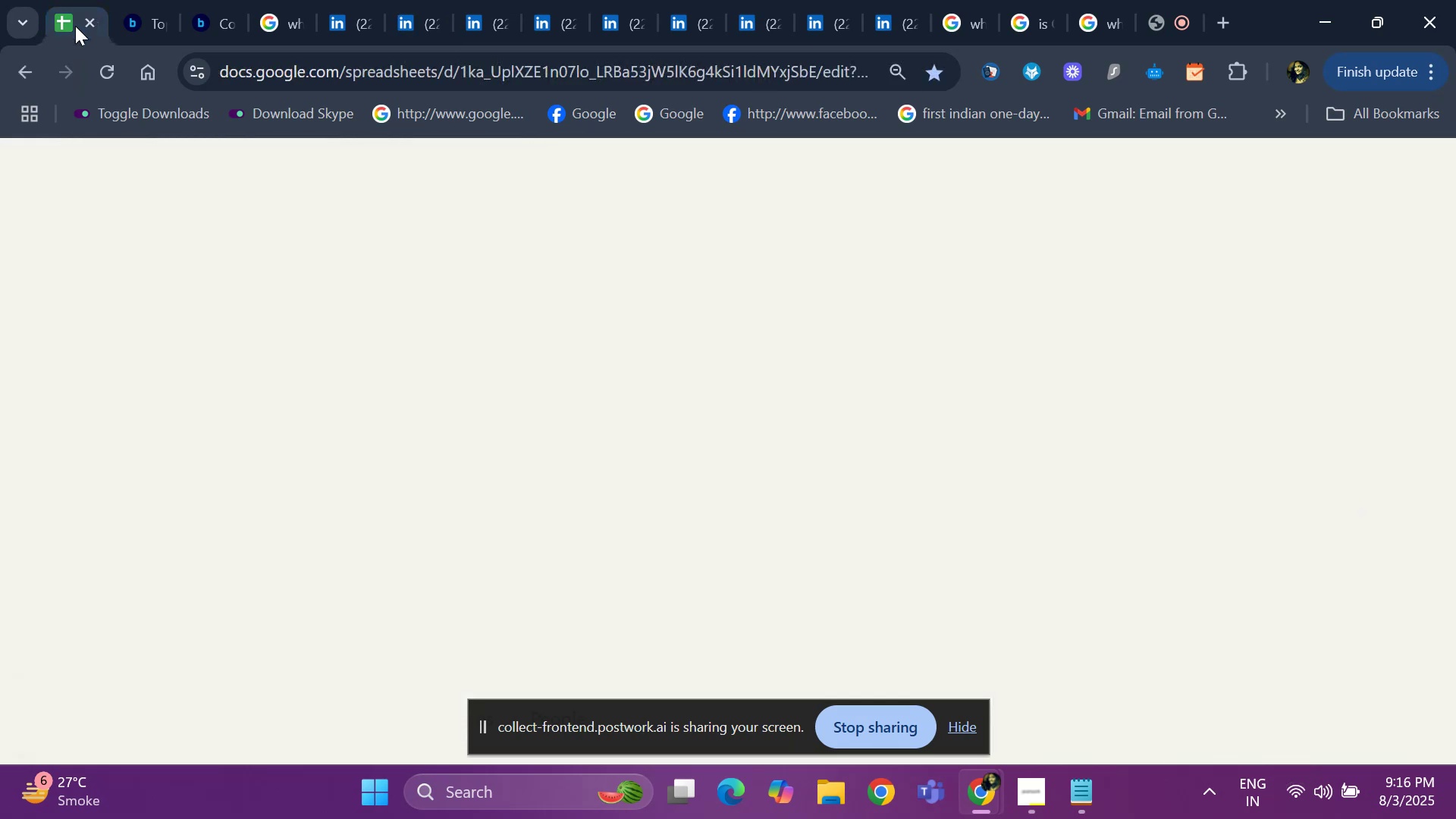 
key(Control+V)
 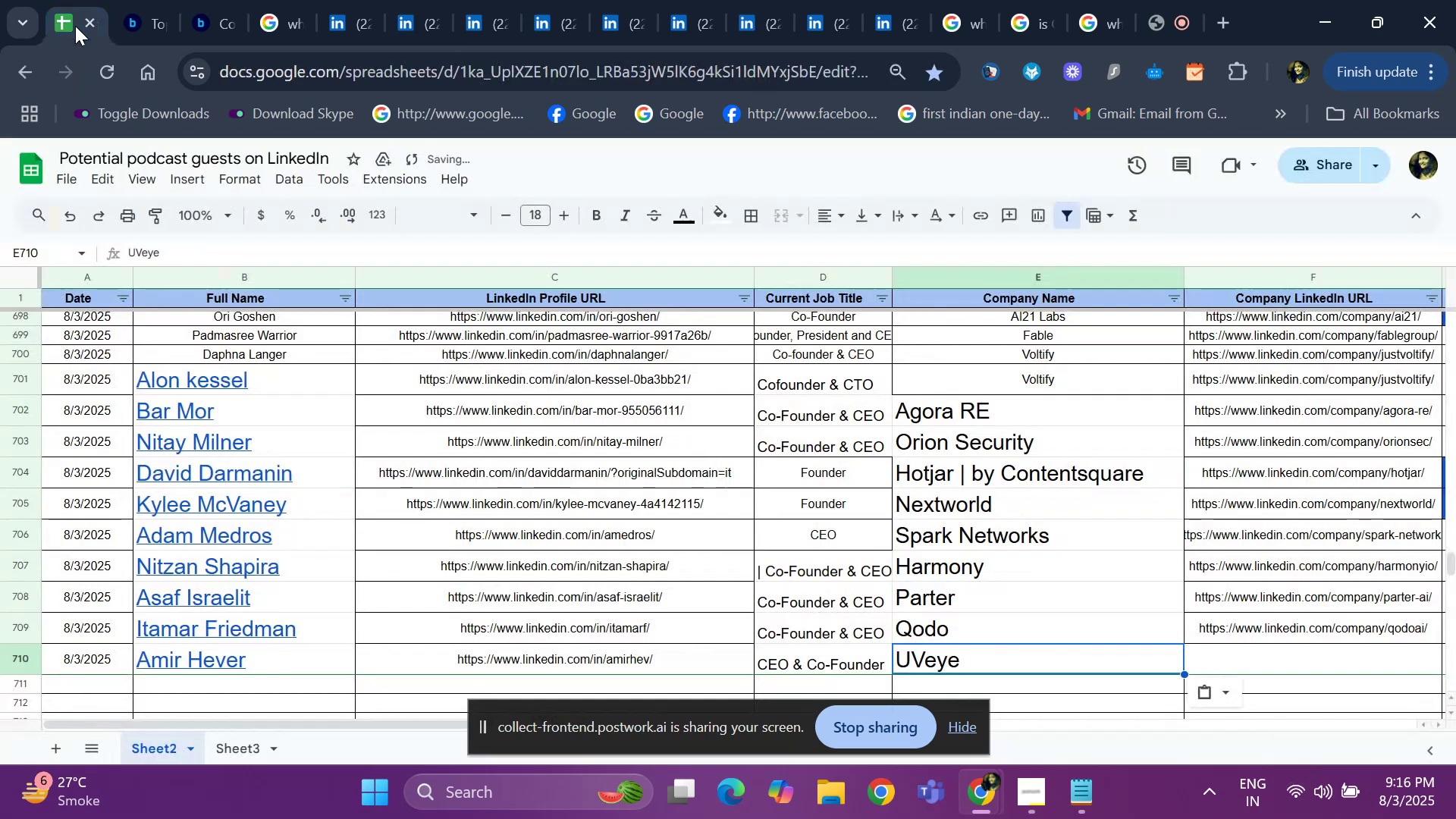 
key(ArrowRight)
 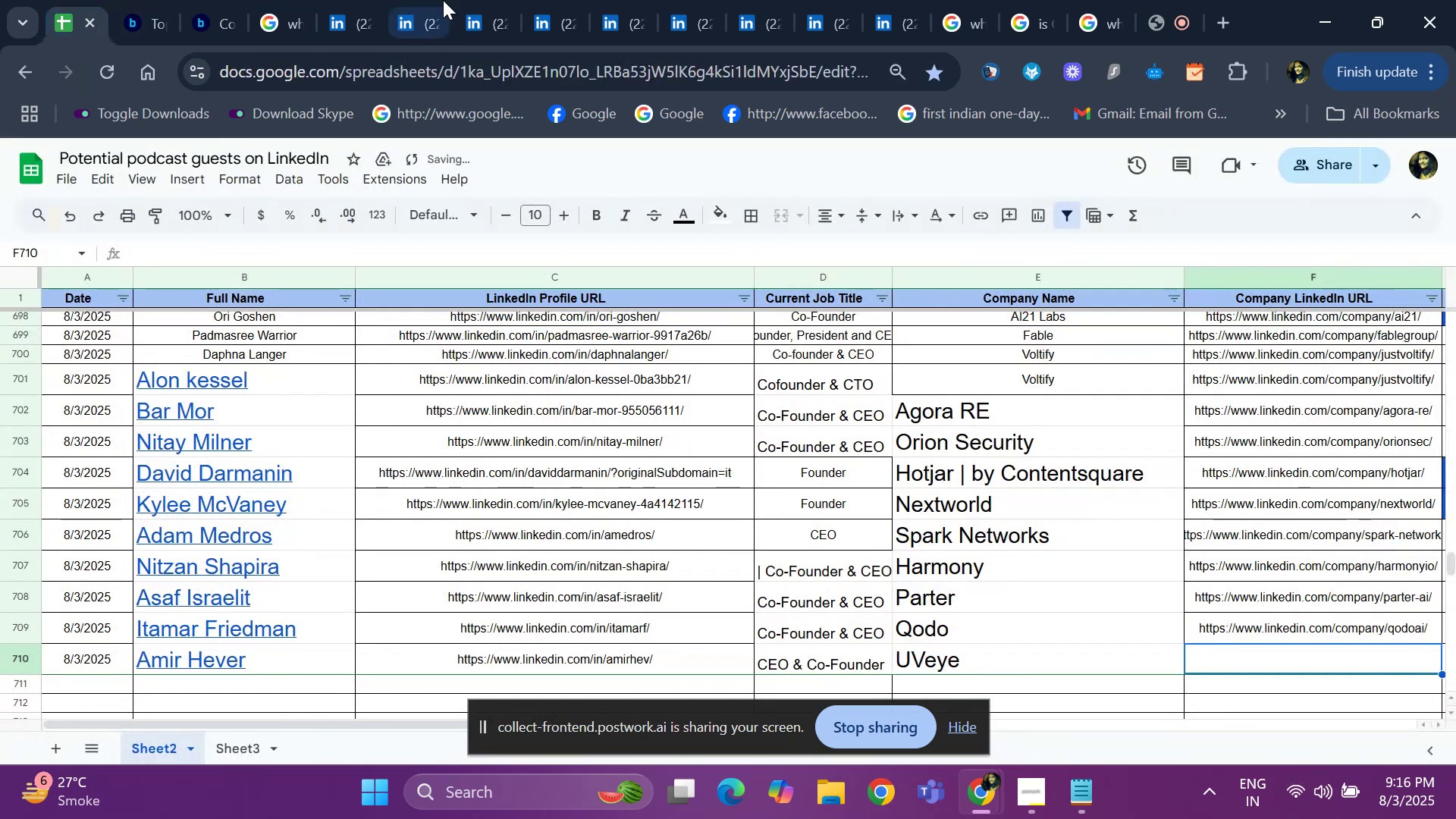 
left_click([416, 11])
 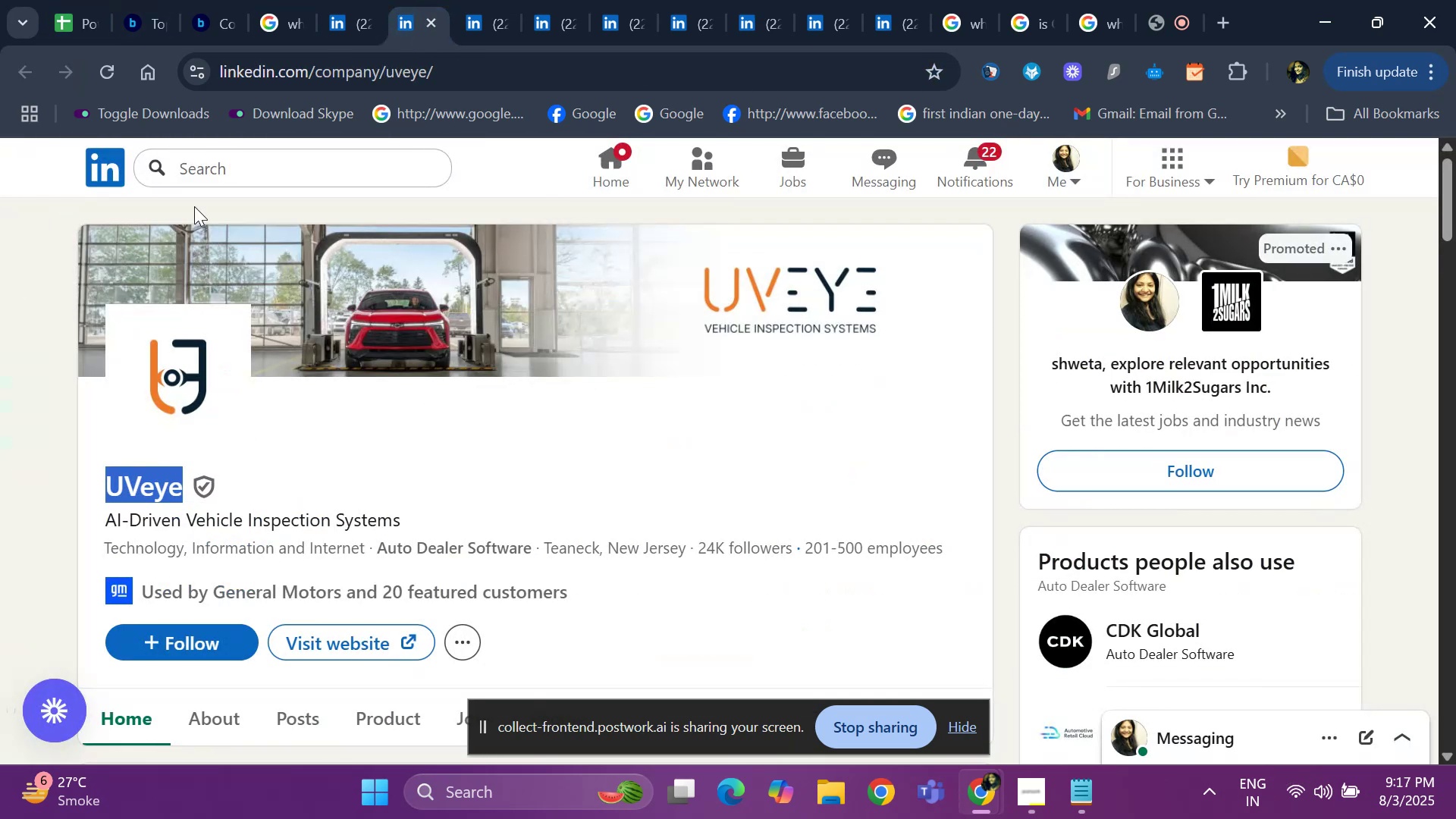 
left_click([74, 22])
 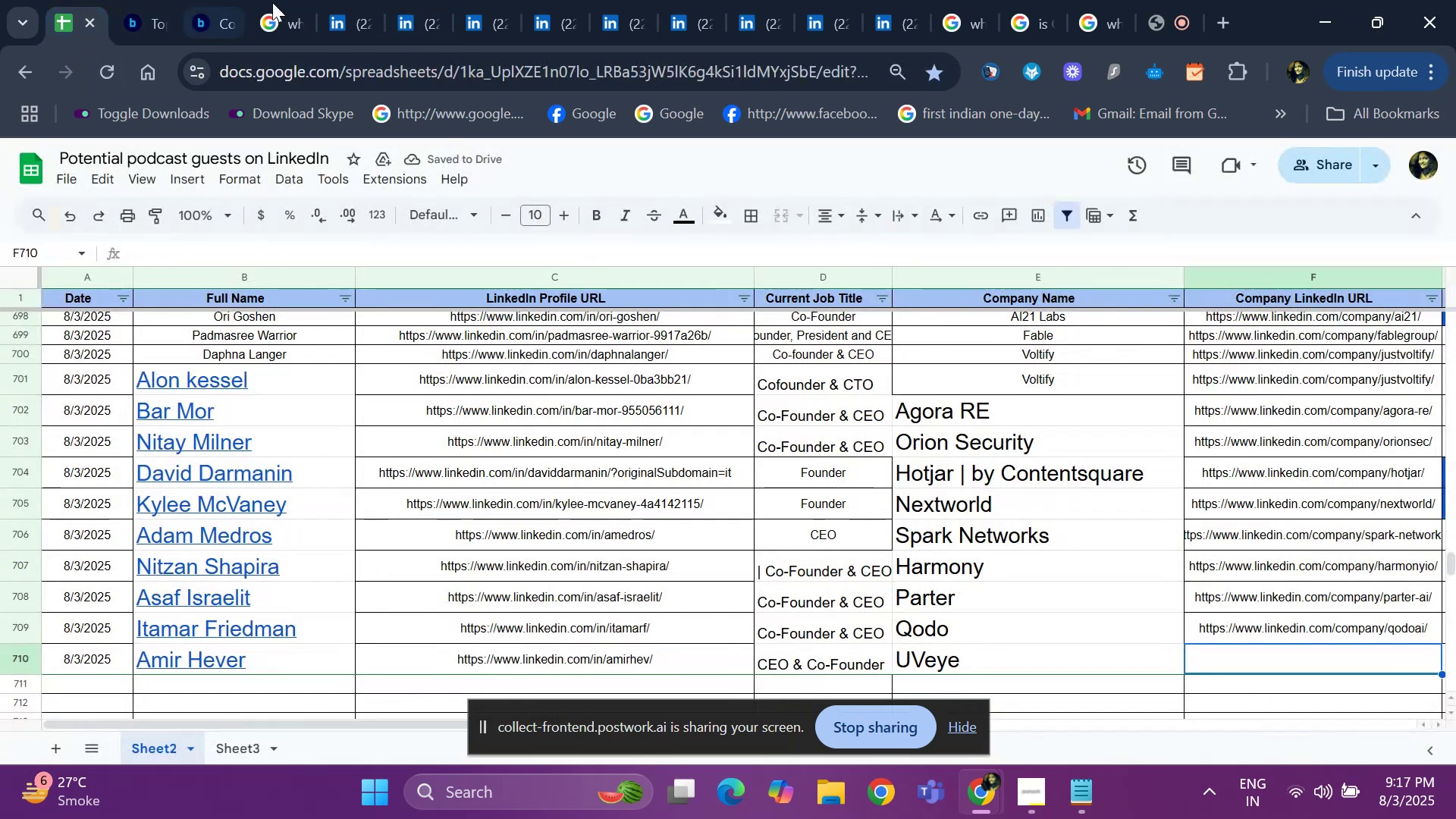 
left_click([419, 14])
 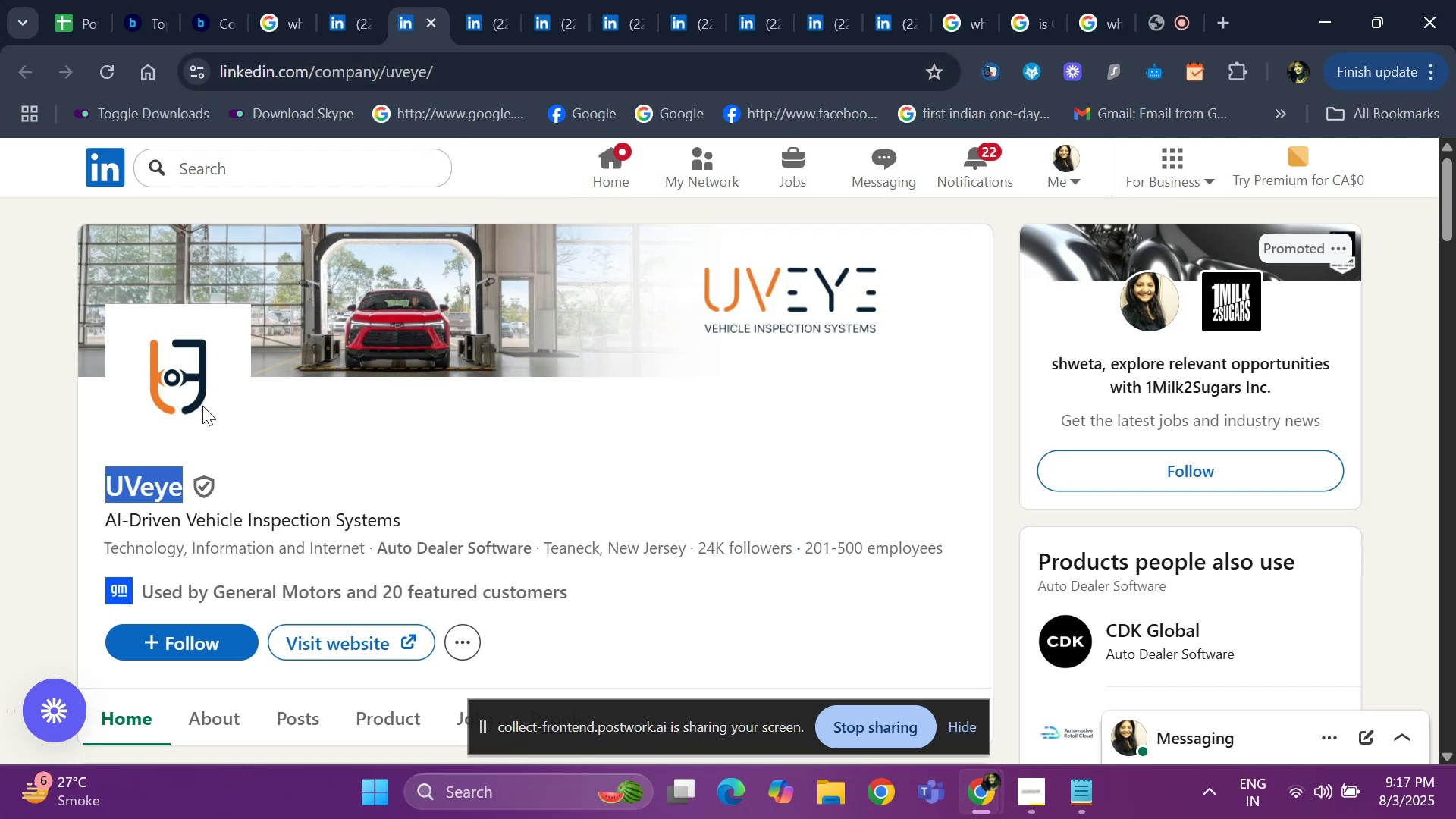 
left_click([470, 75])
 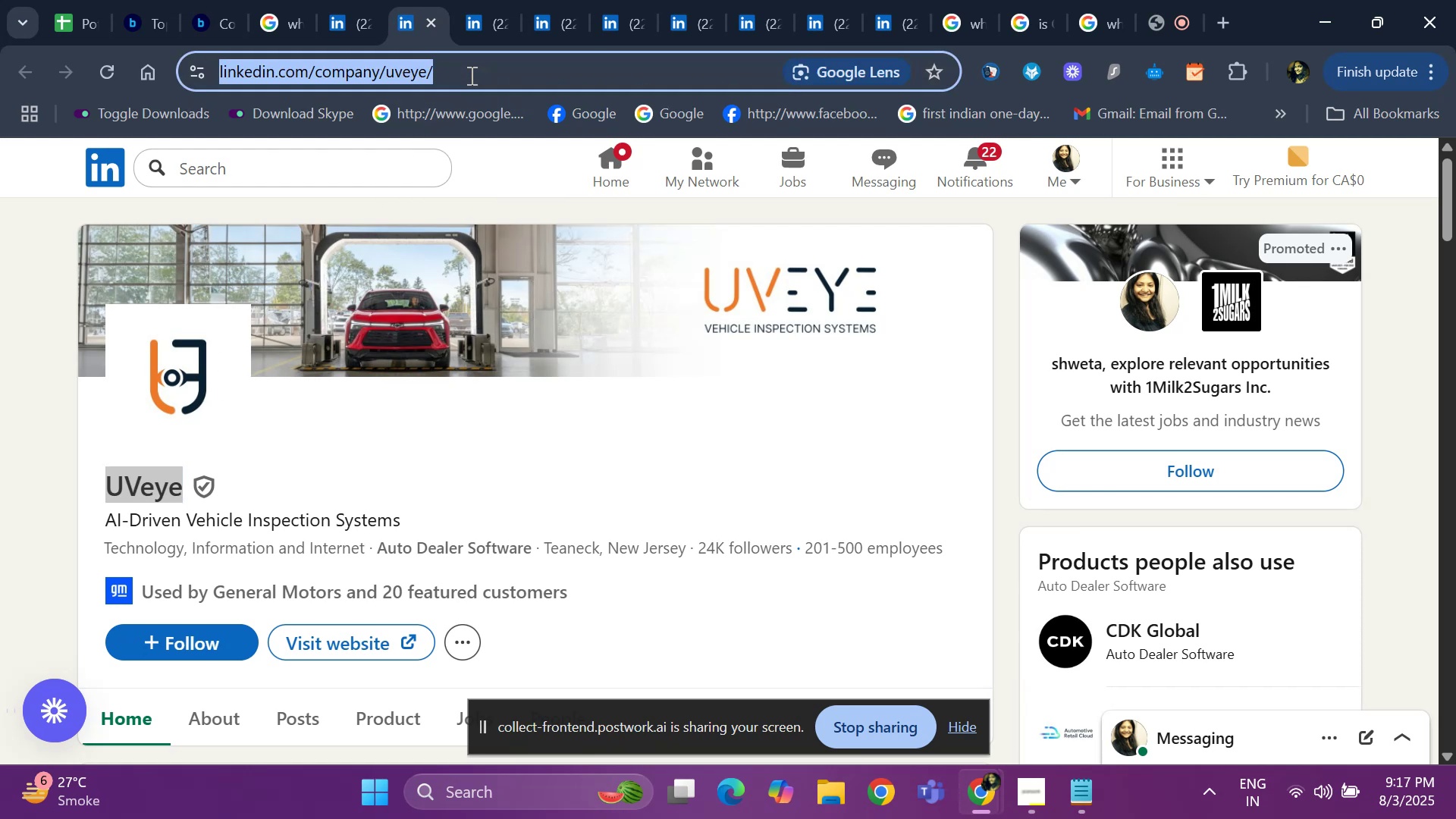 
key(Control+C)
 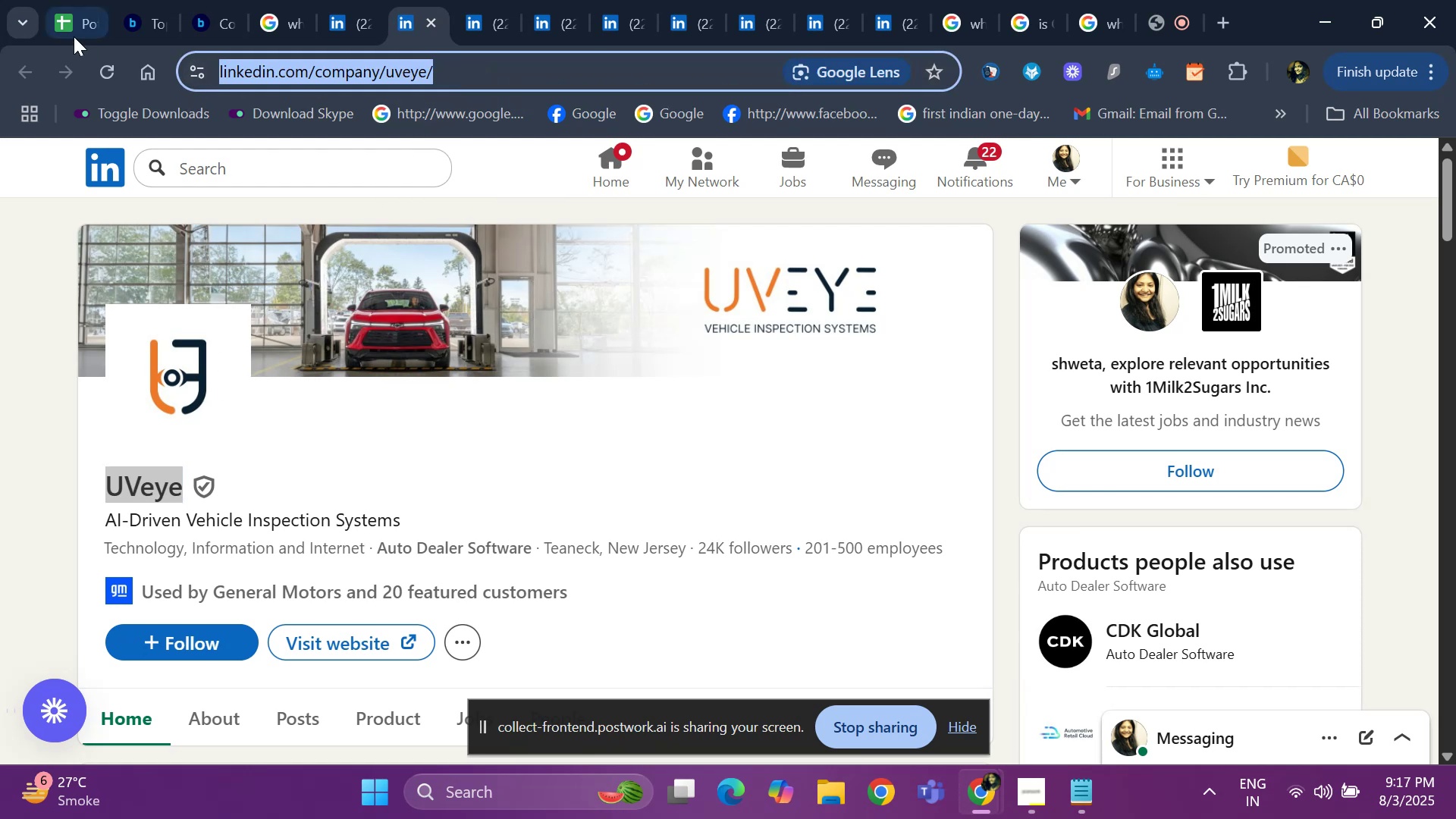 
left_click([69, 25])
 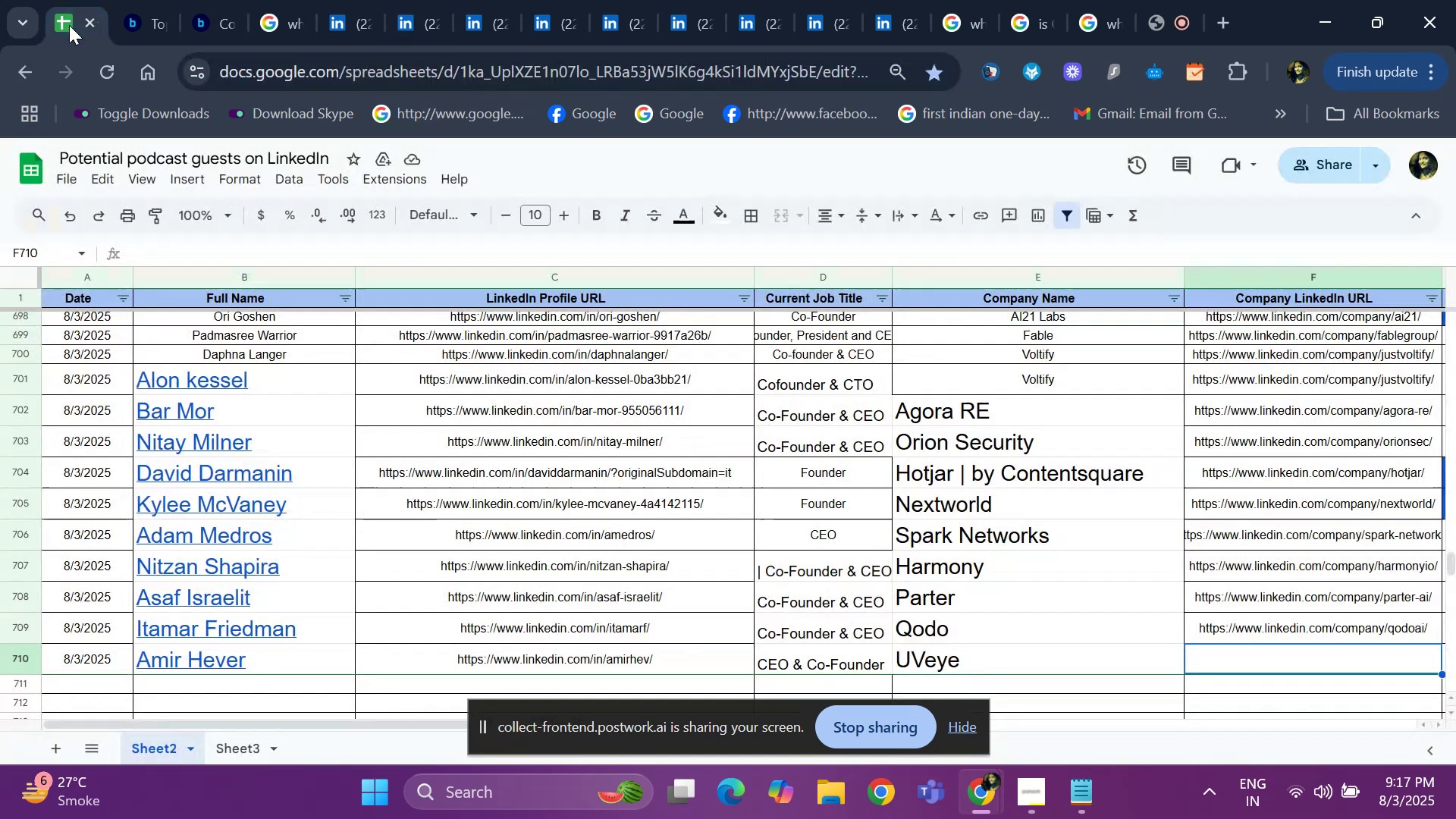 
key(Control+V)
 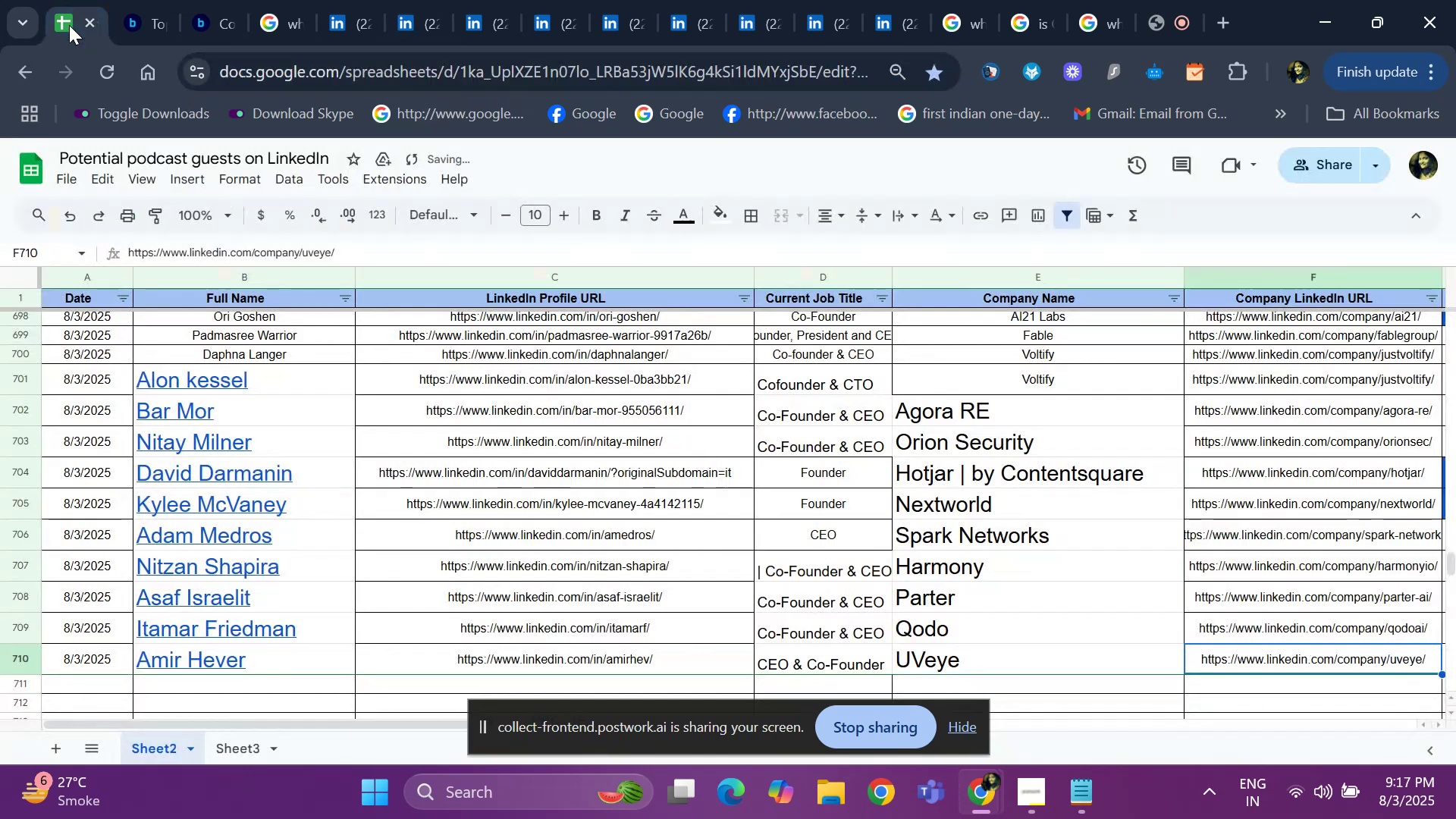 
key(ArrowRight)
 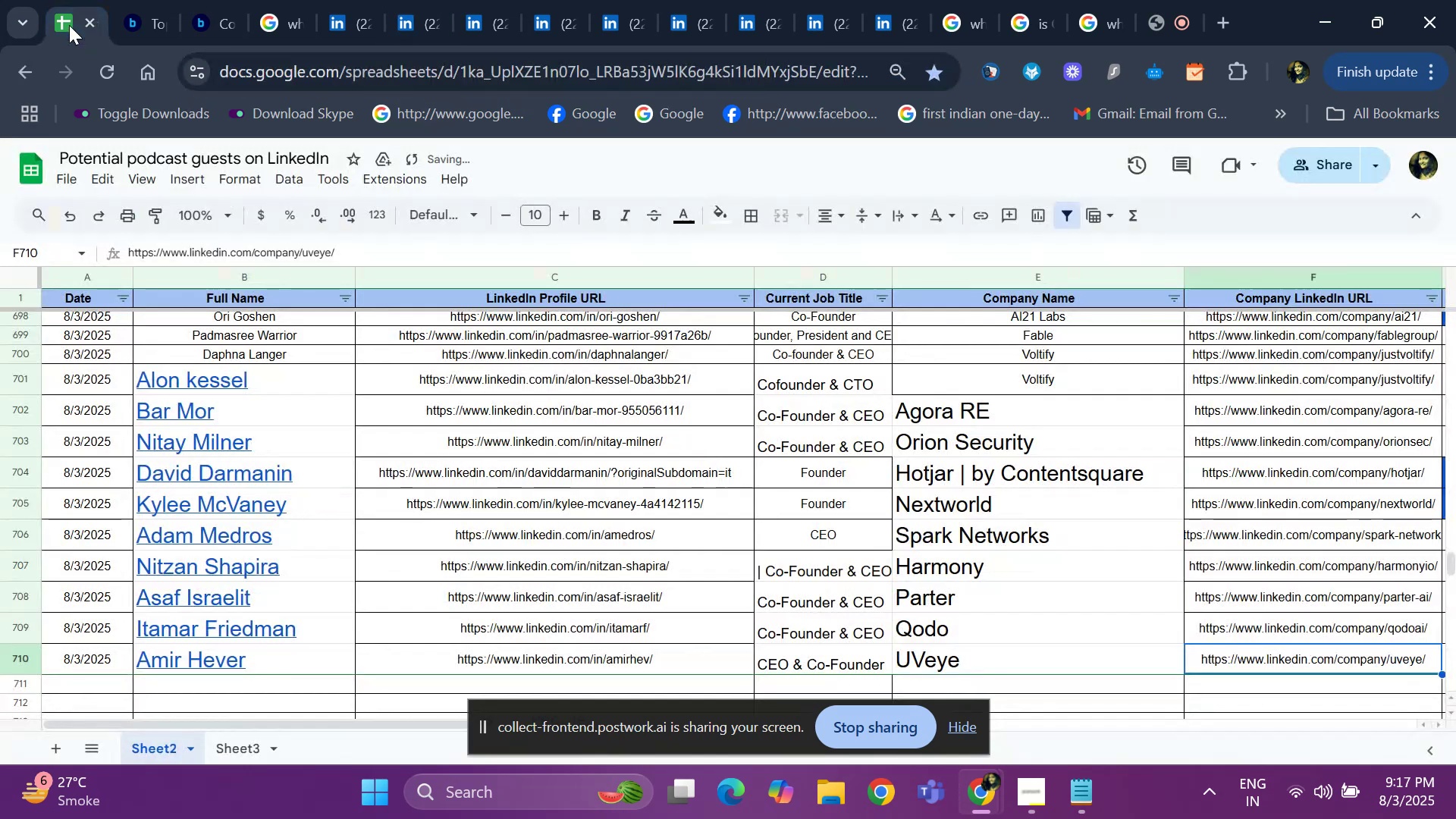 
key(ArrowRight)
 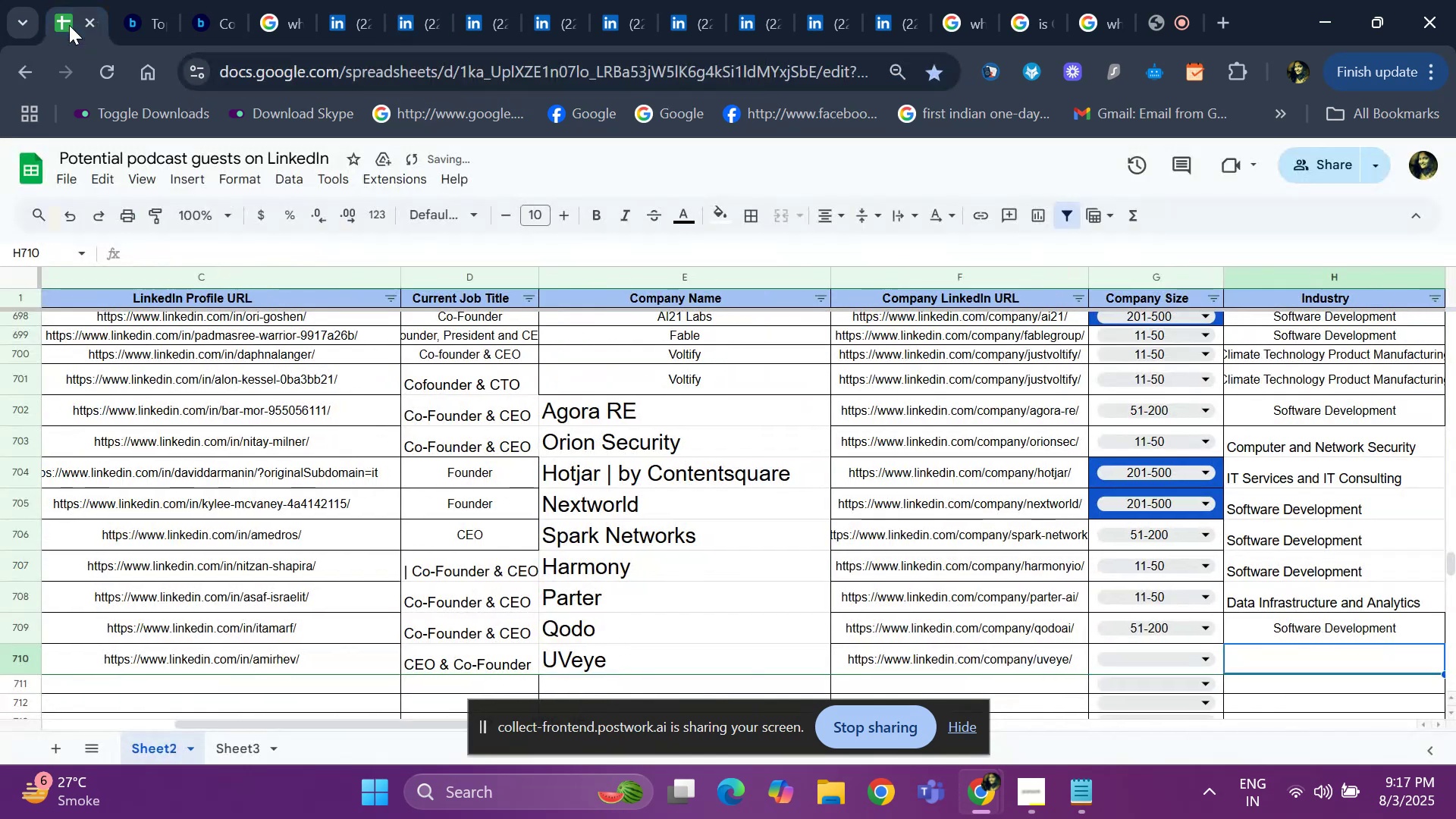 
key(ArrowRight)
 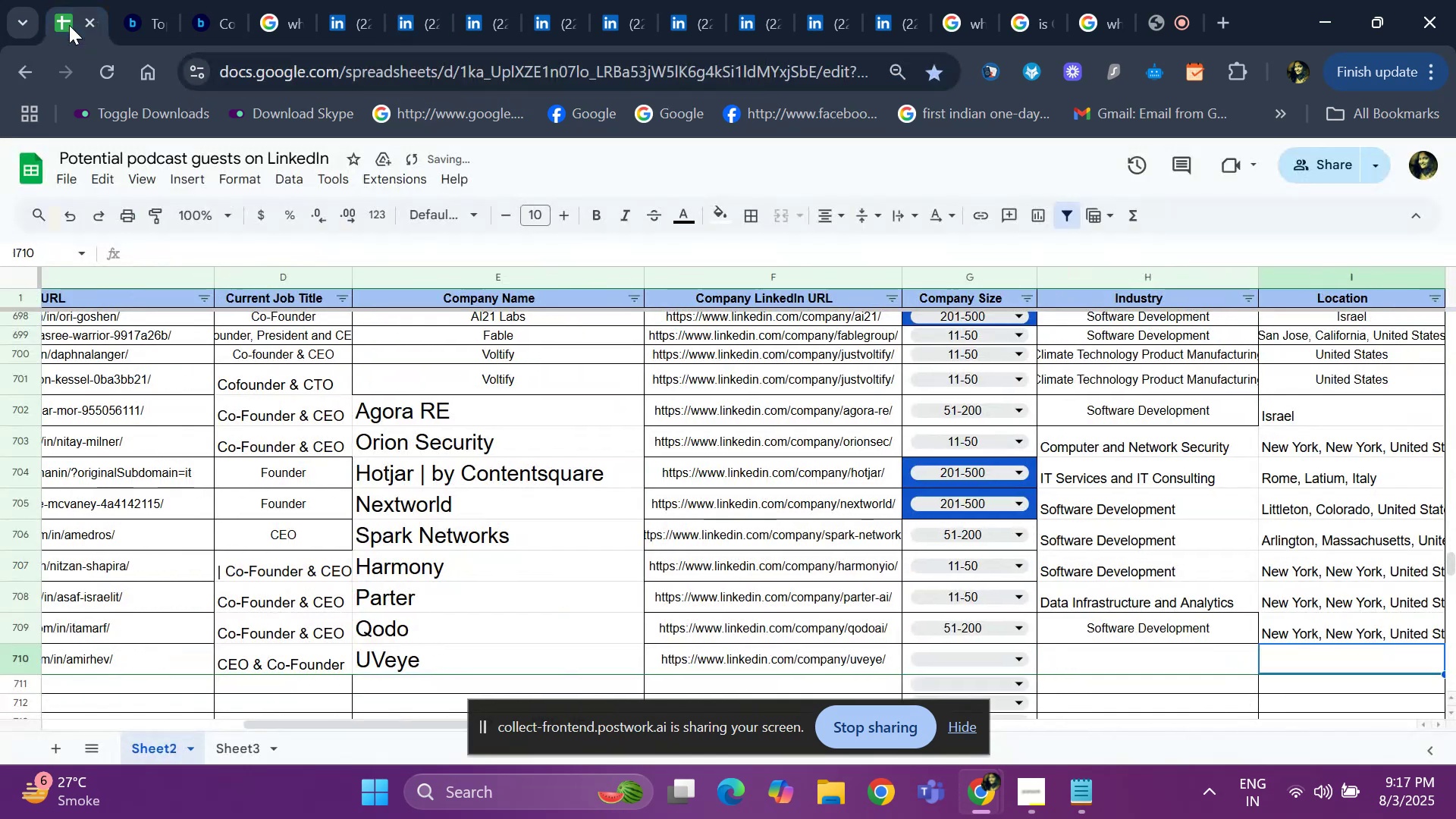 
key(ArrowLeft)
 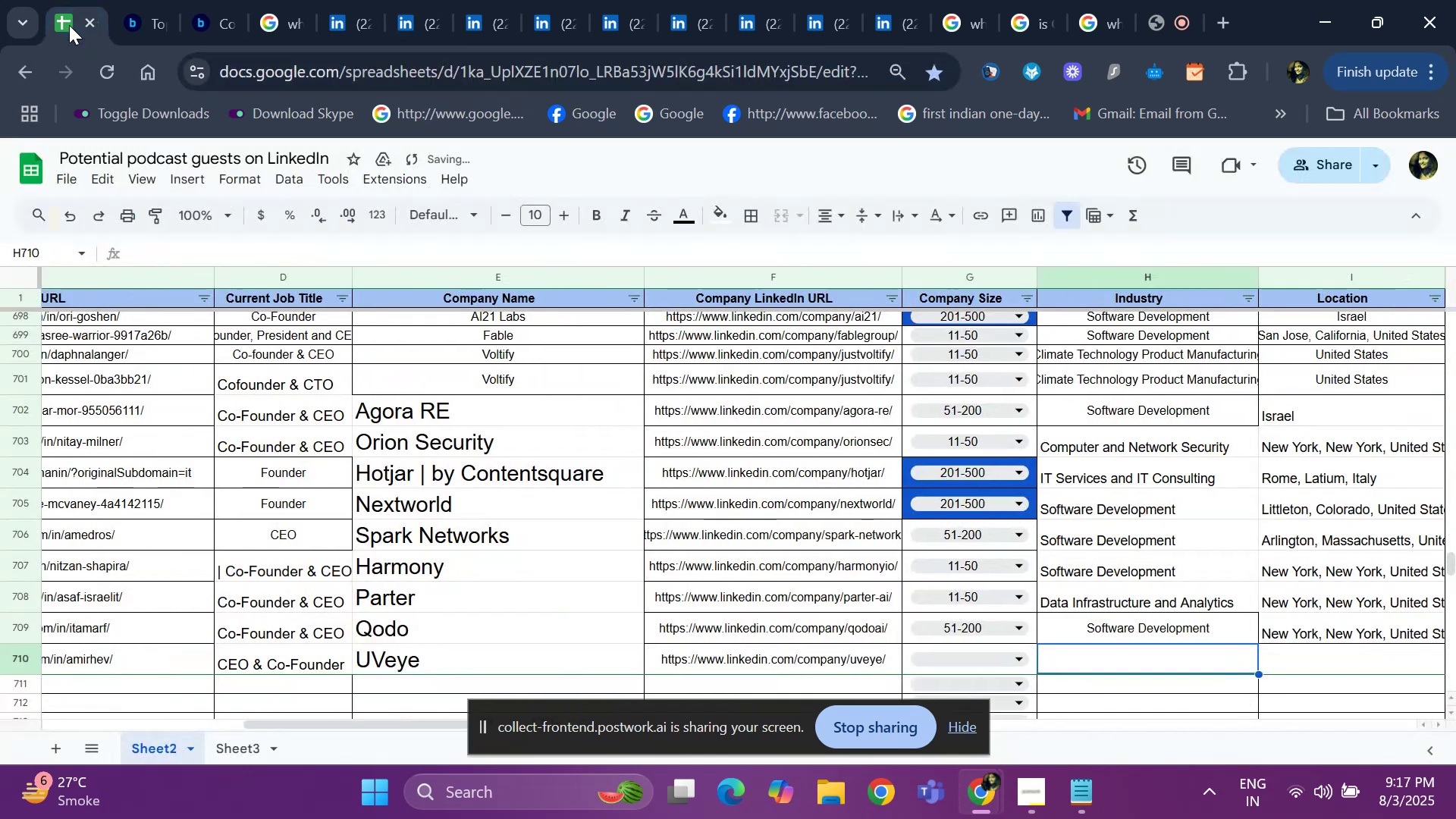 
key(ArrowLeft)
 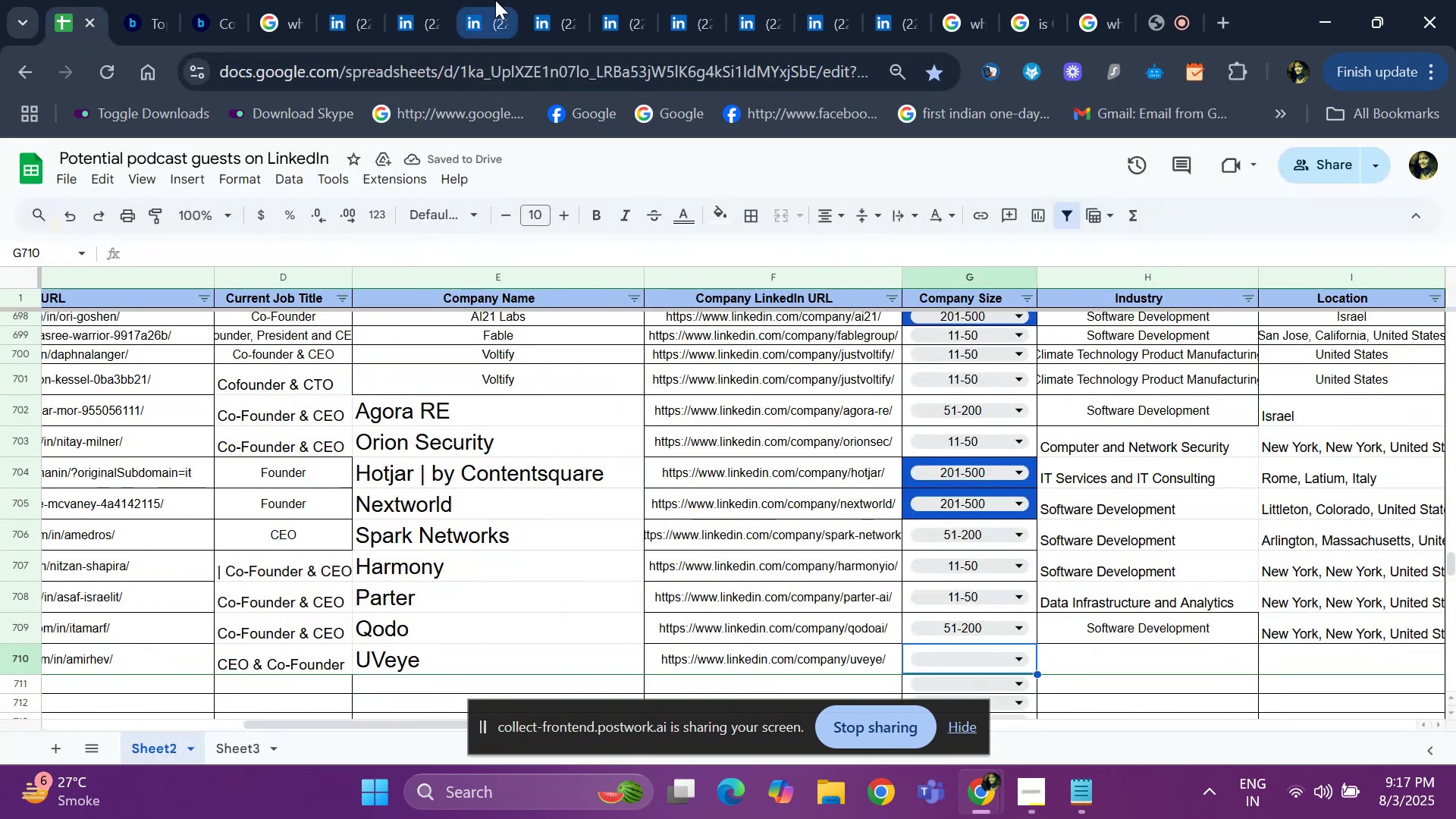 
left_click([489, 9])
 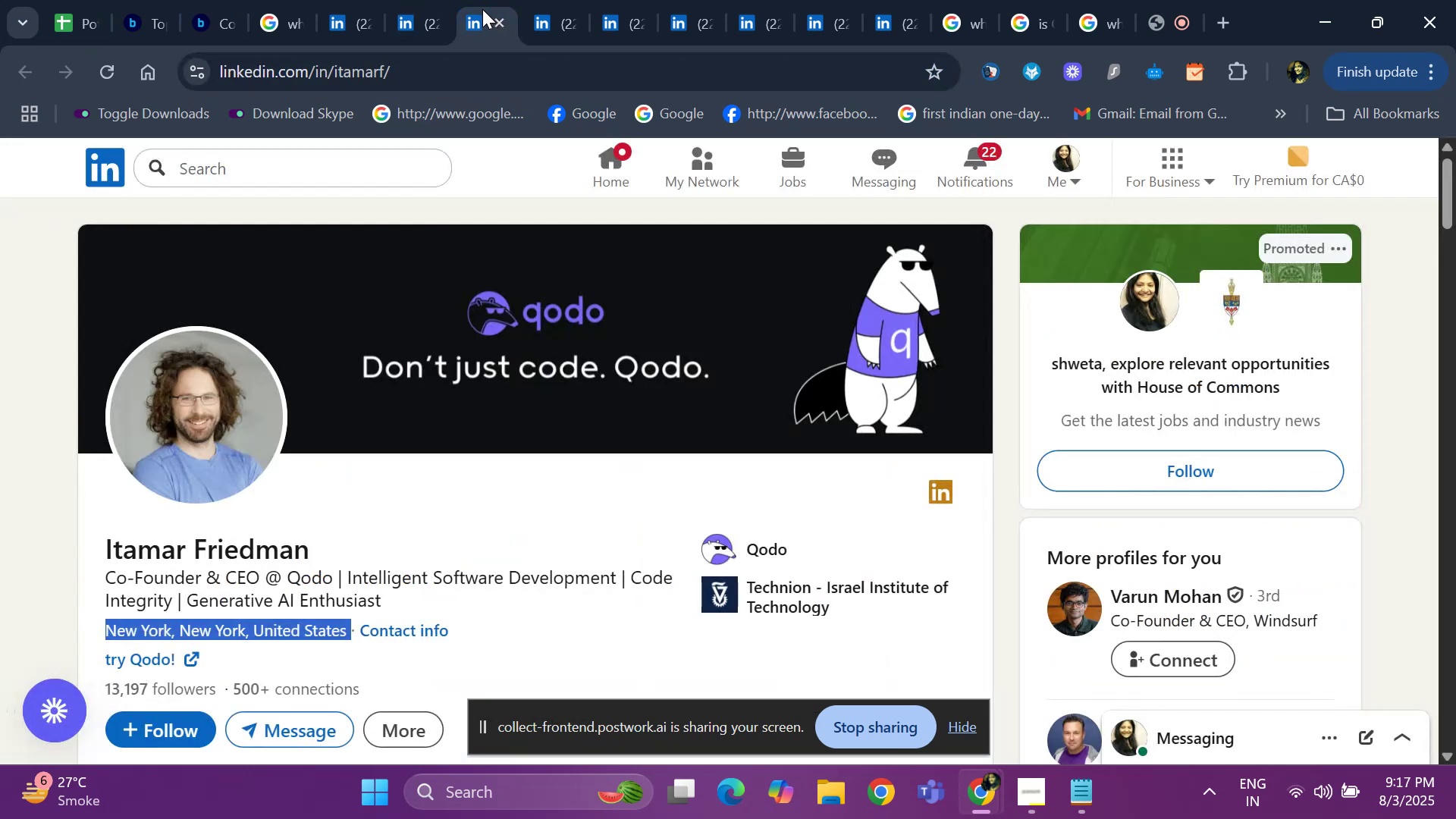 
left_click([420, 20])
 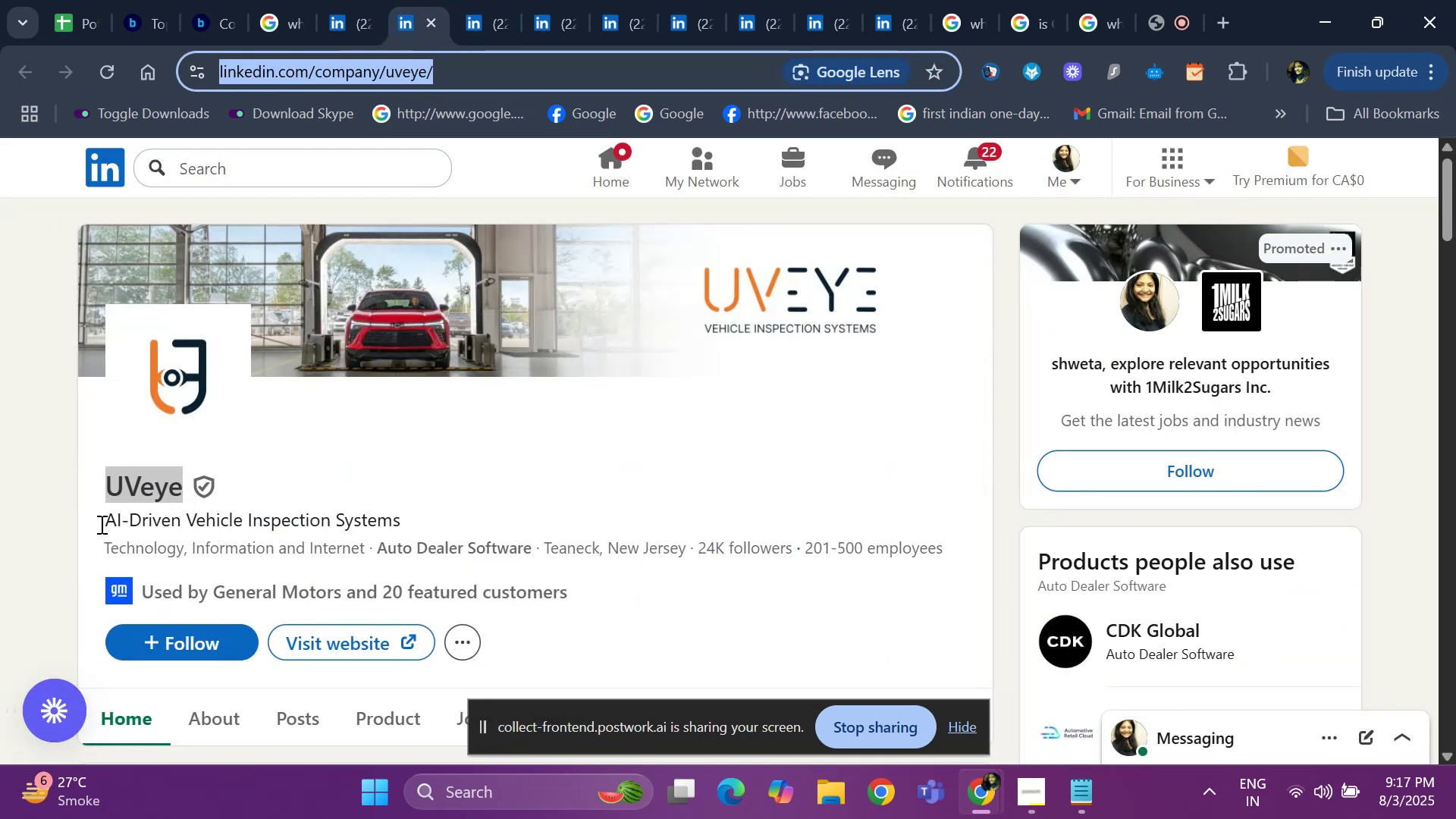 
left_click_drag(start_coordinate=[103, 548], to_coordinate=[368, 541])
 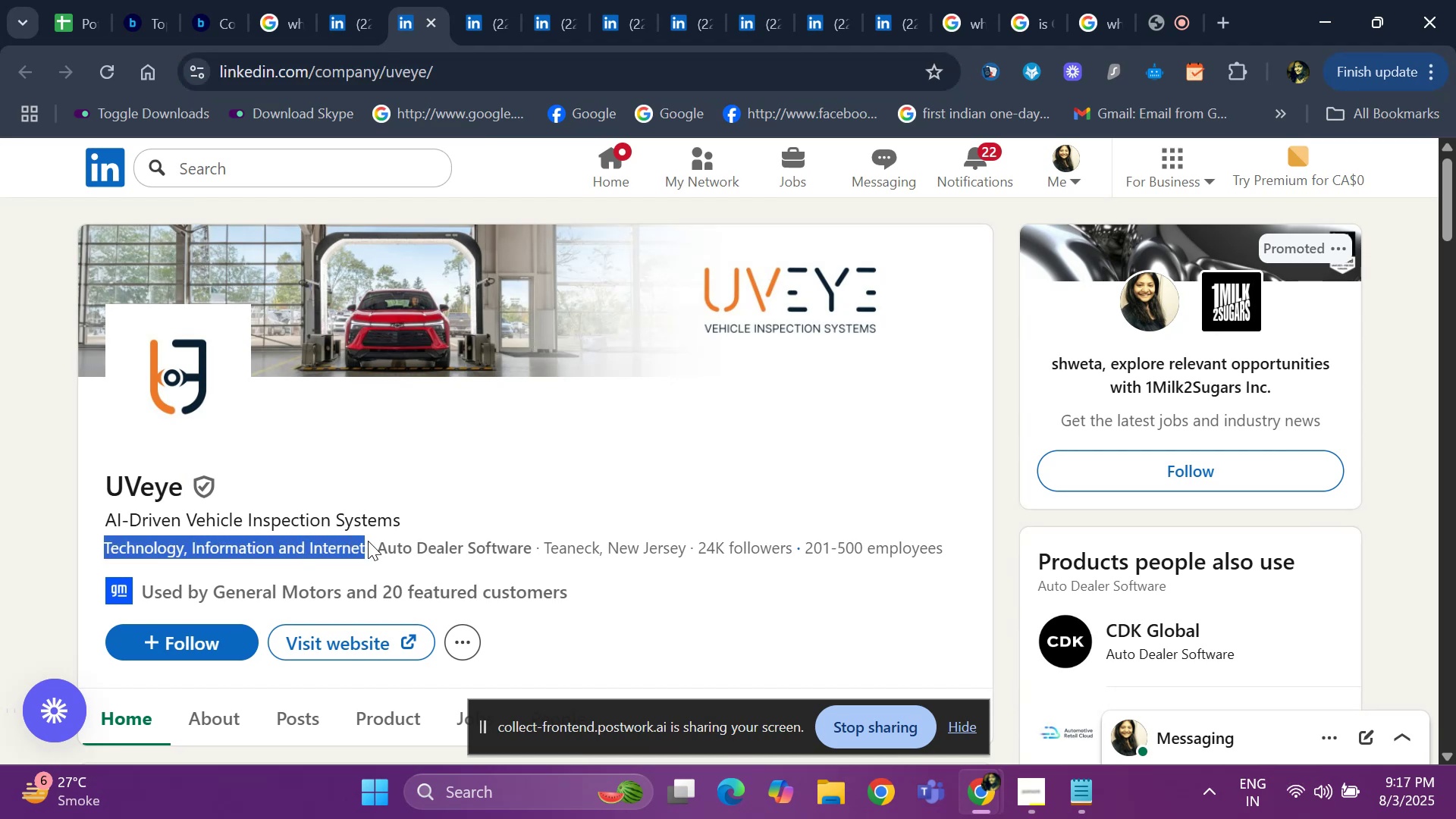 
key(Control+ControlLeft)
 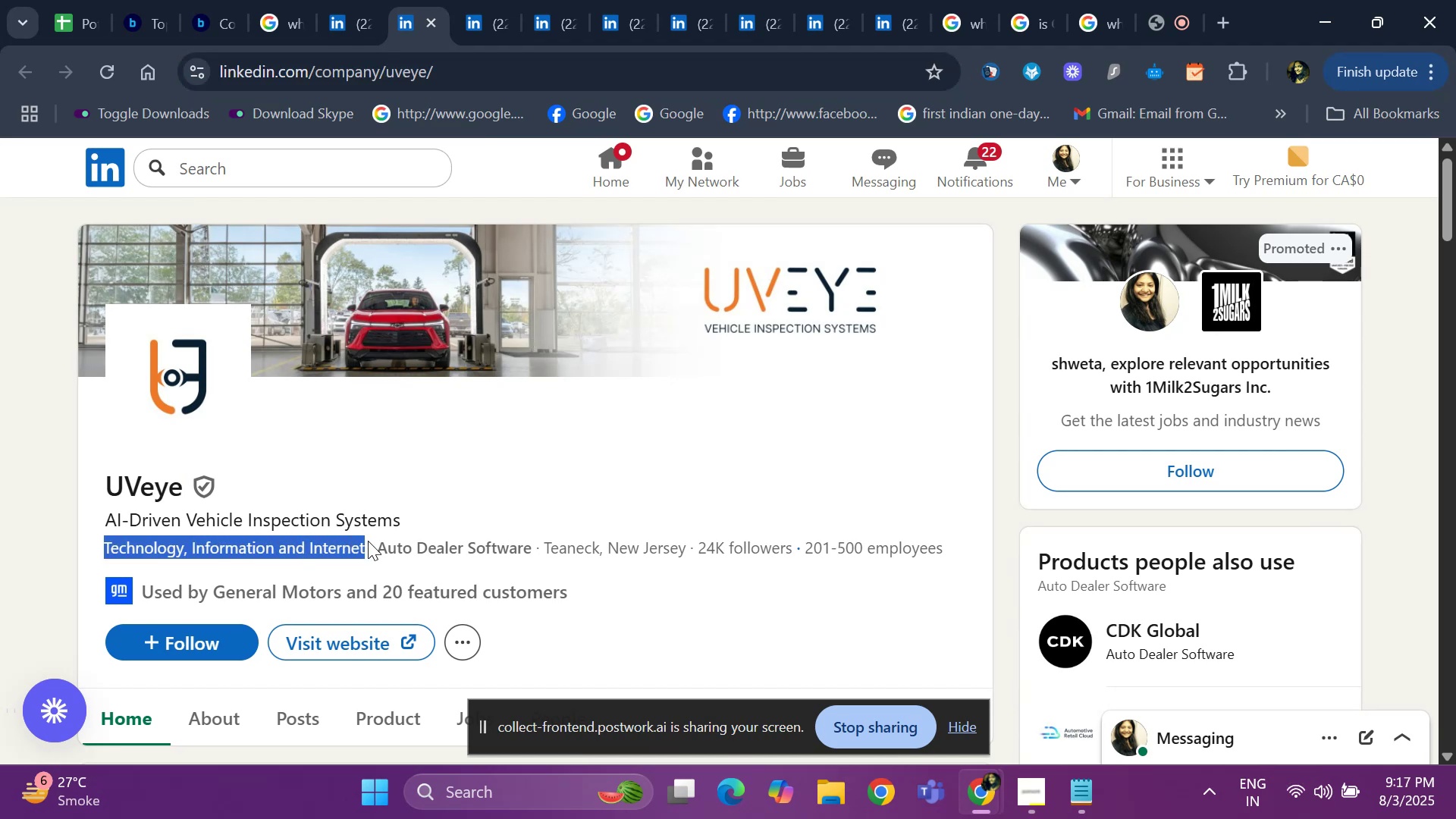 
key(Control+C)
 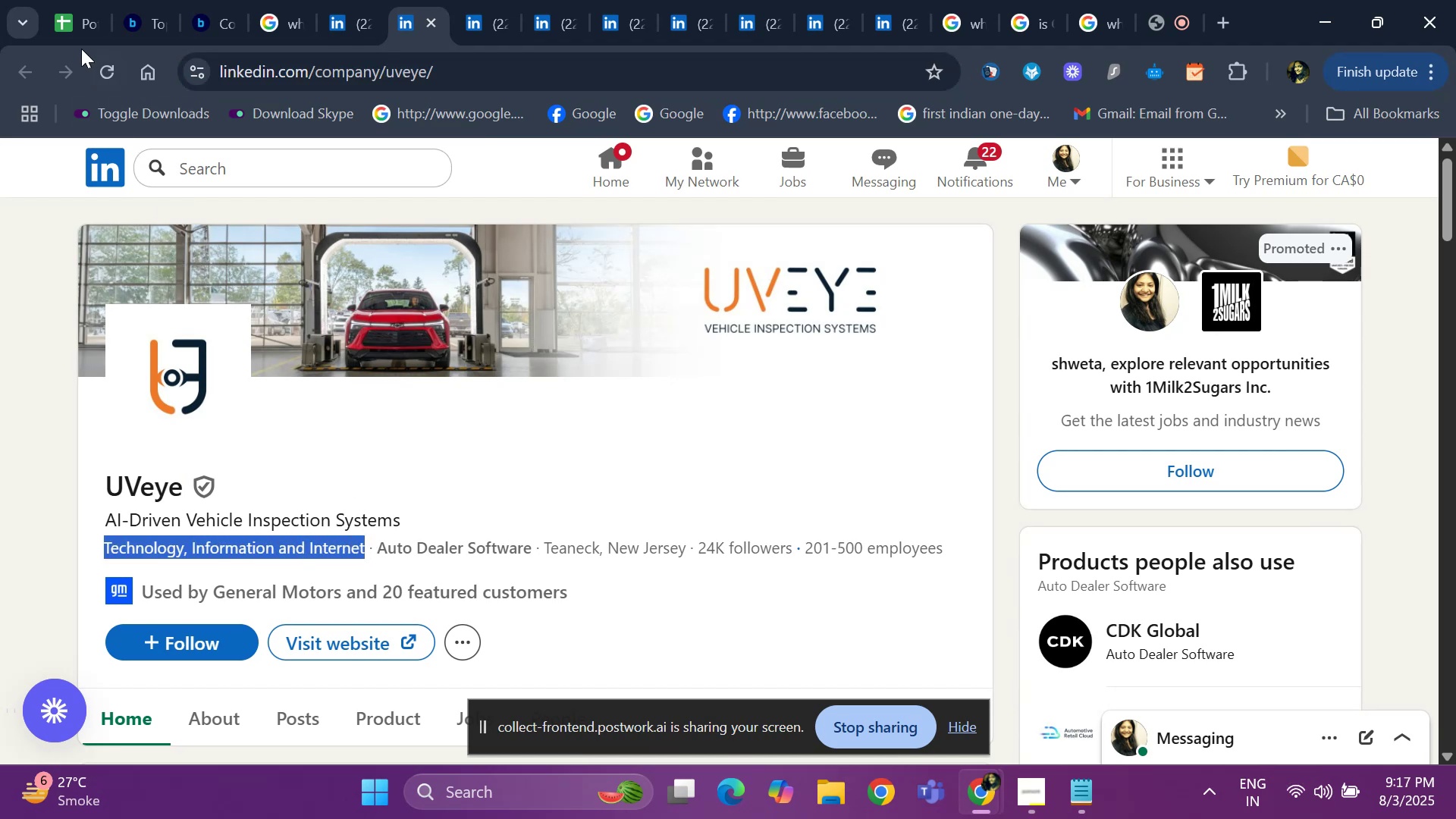 
left_click([80, 30])
 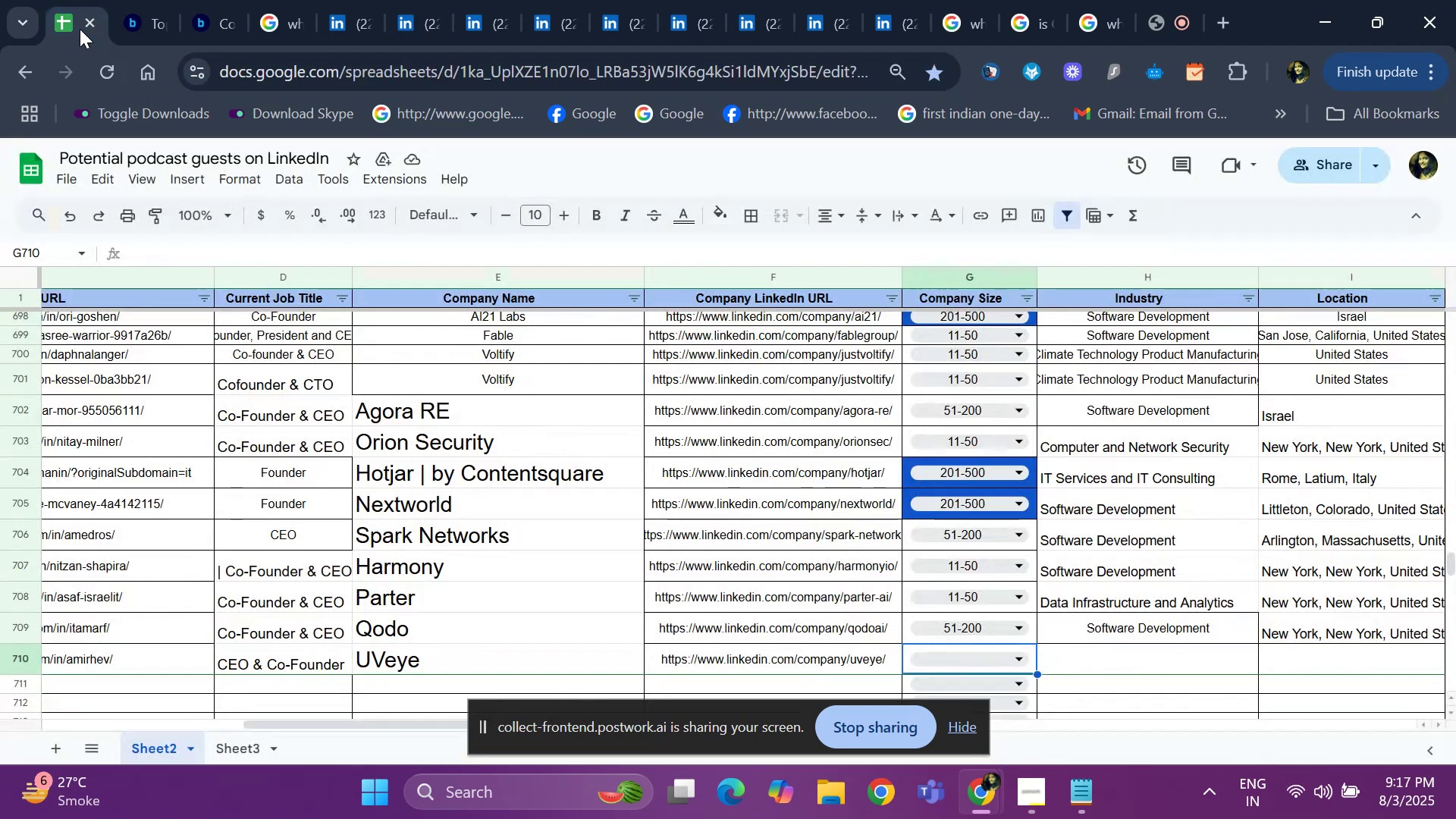 
key(ArrowRight)
 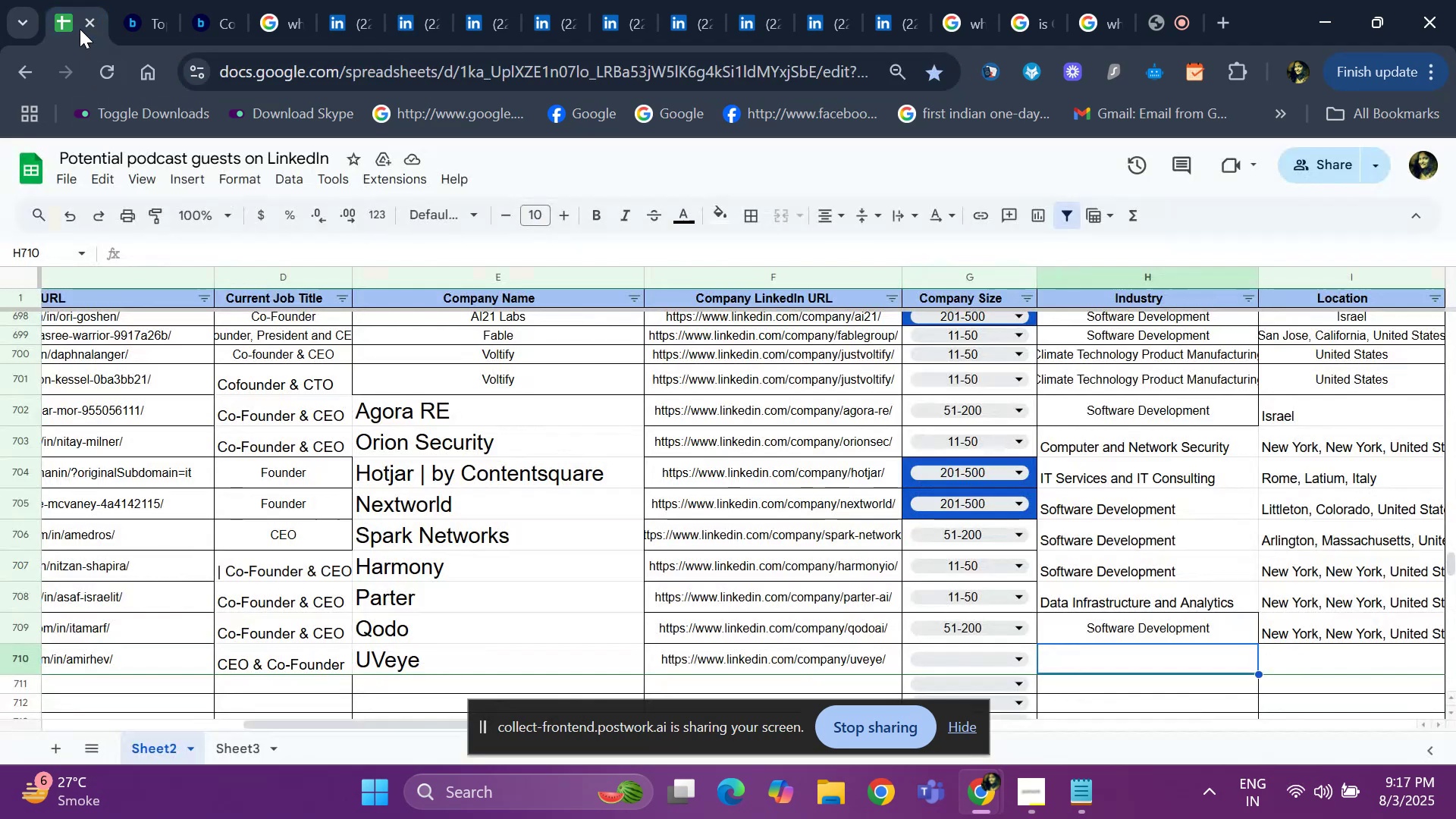 
key(Control+ControlLeft)
 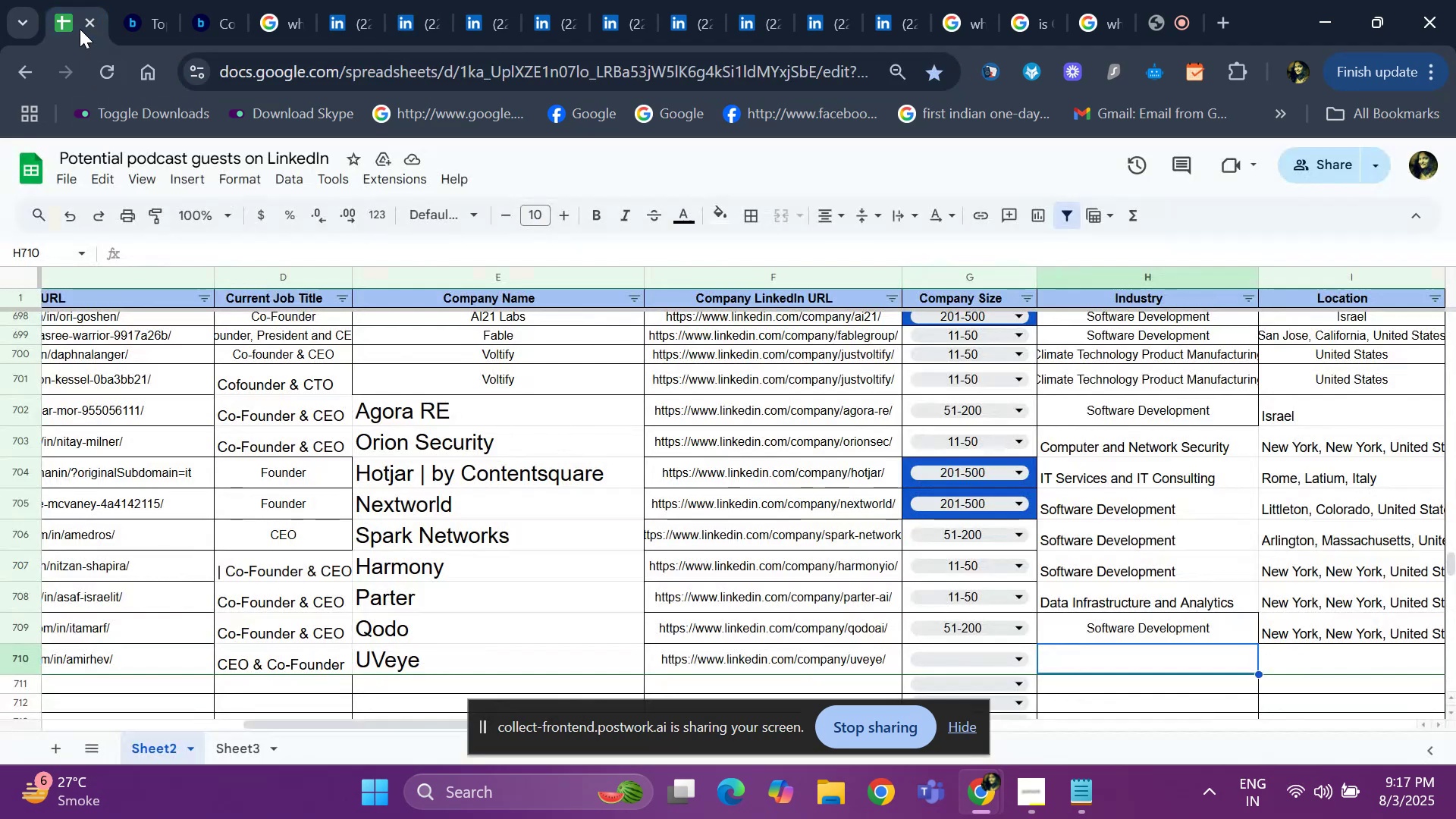 
key(Control+V)
 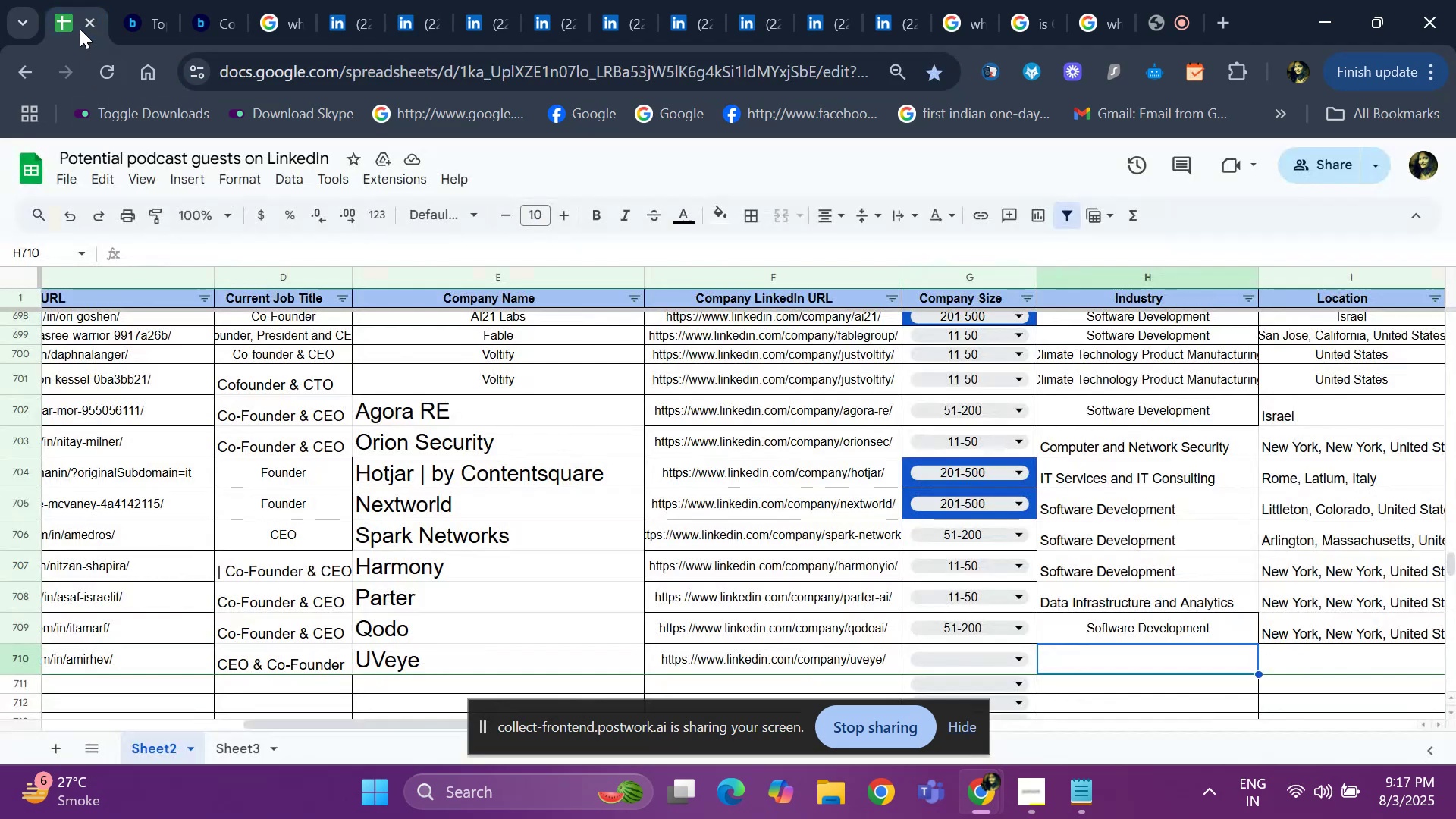 
key(ArrowLeft)
 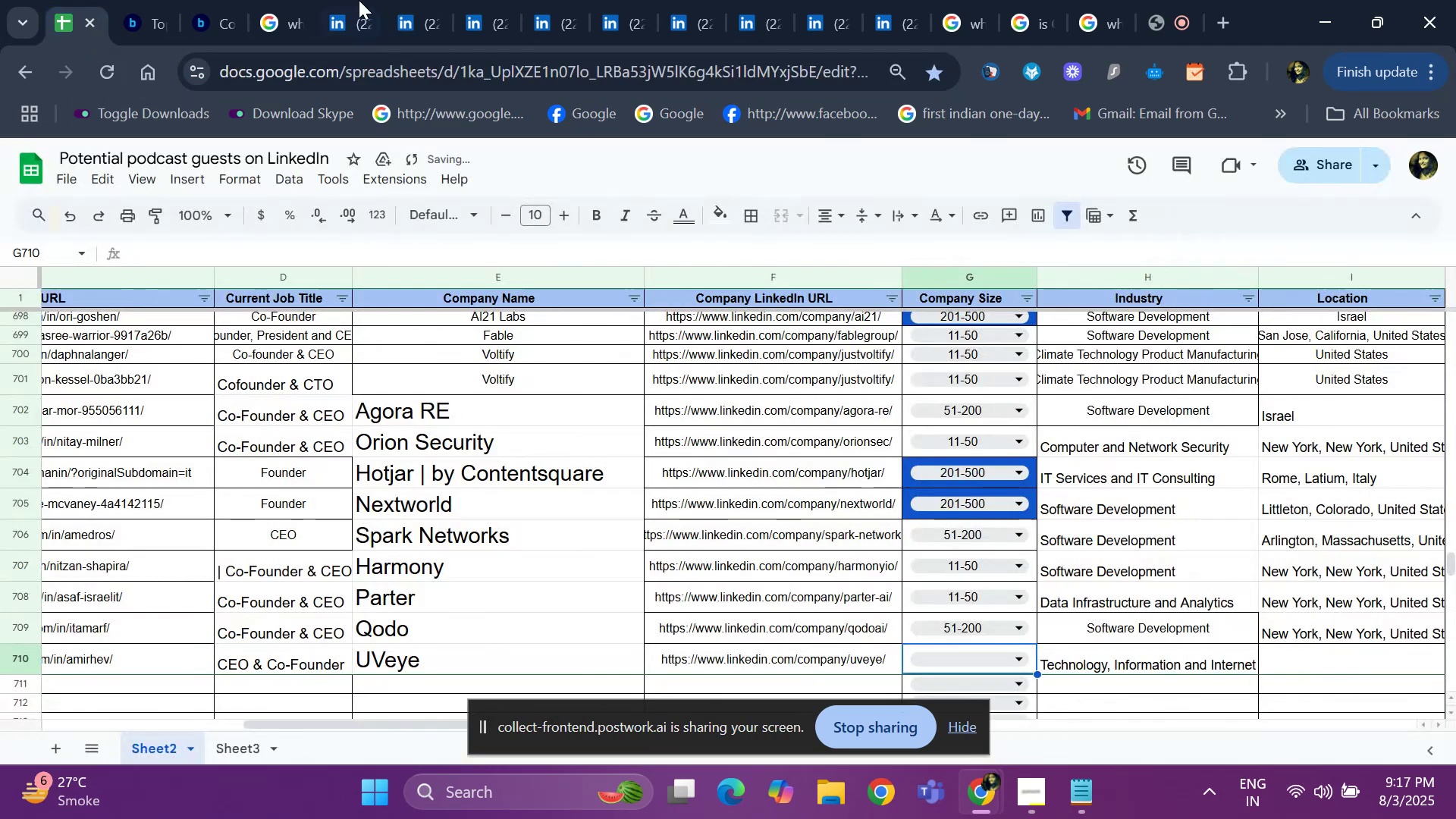 
mouse_move([380, 14])
 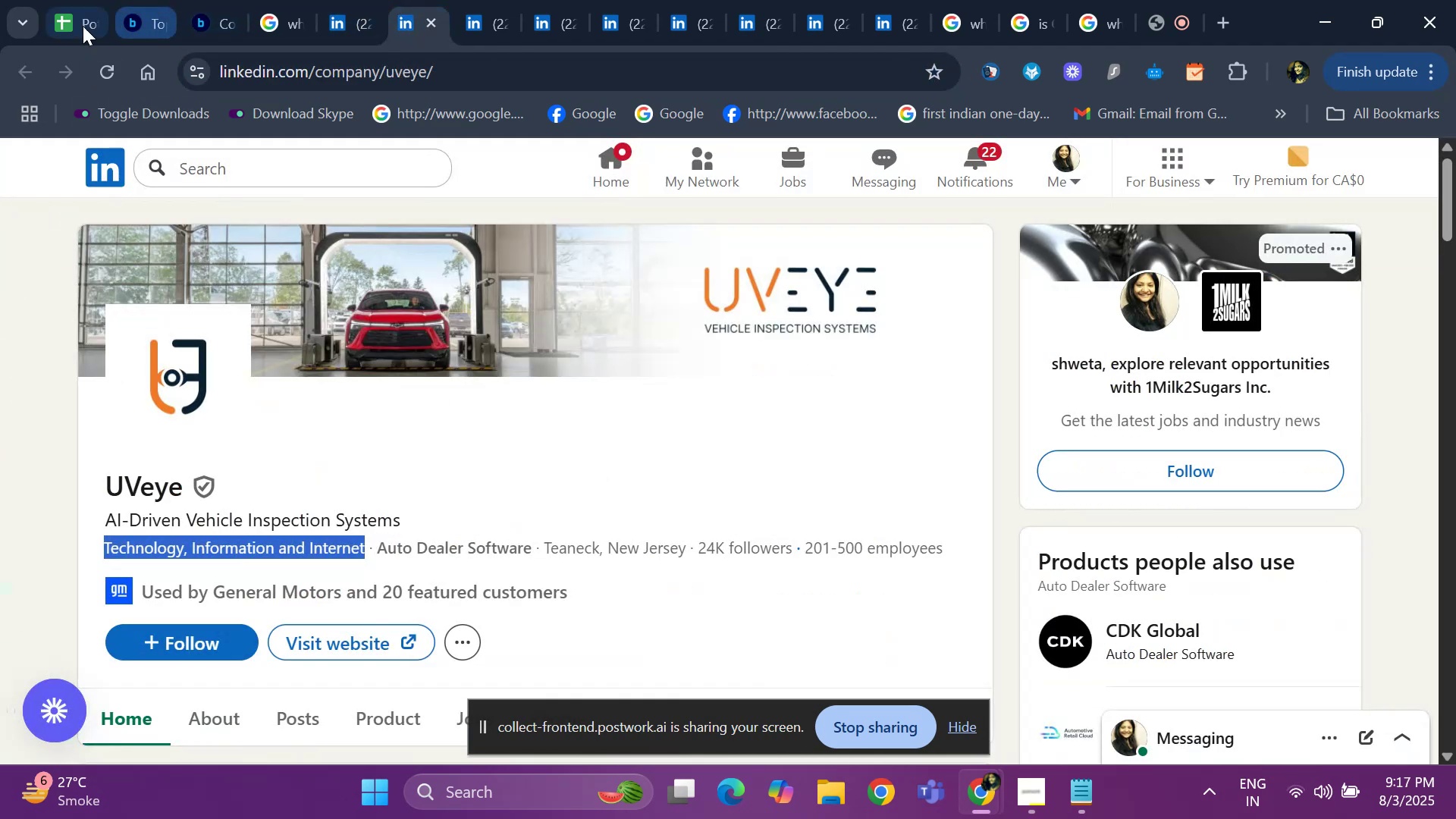 
left_click([73, 26])
 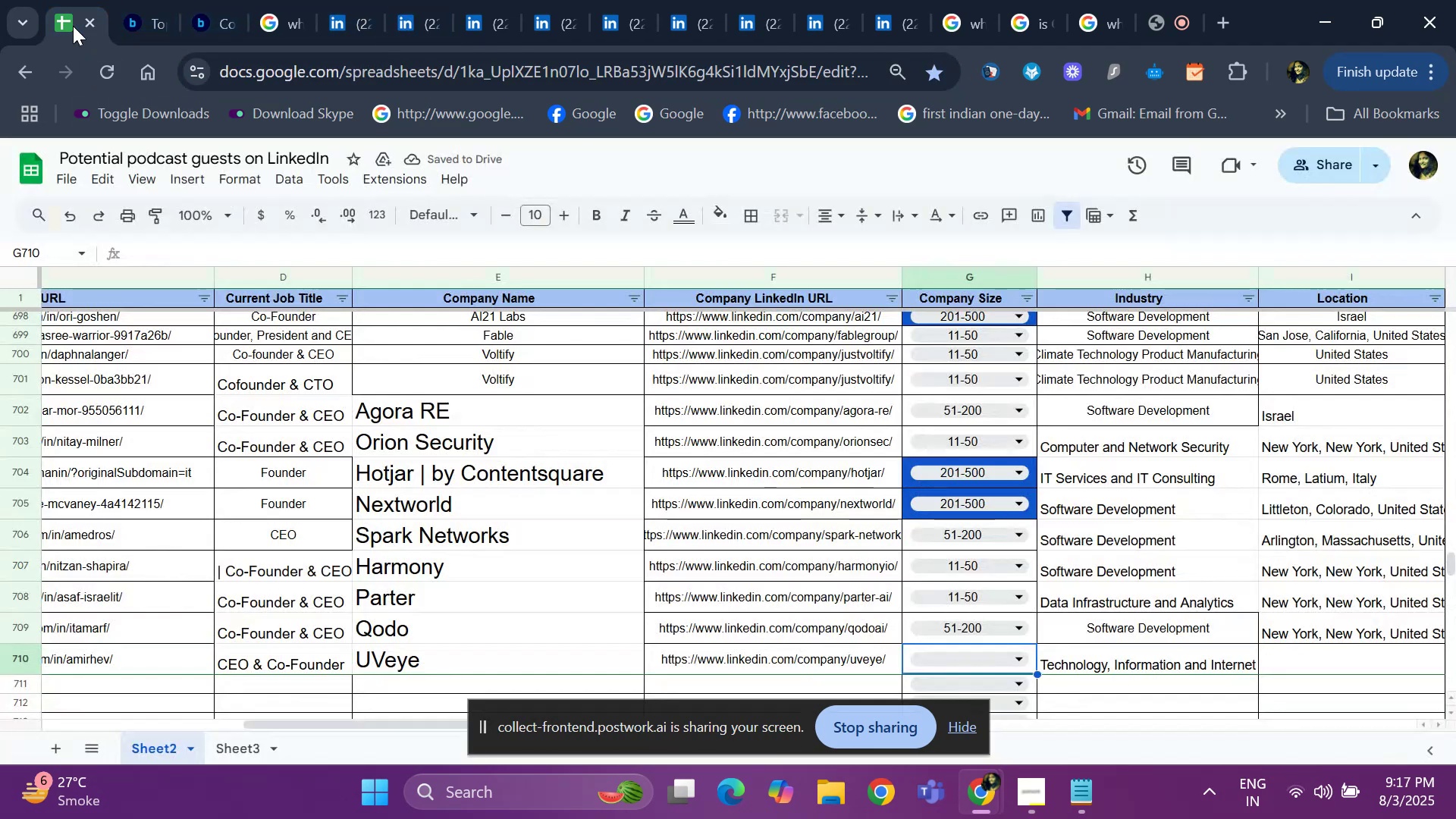 
key(Enter)
 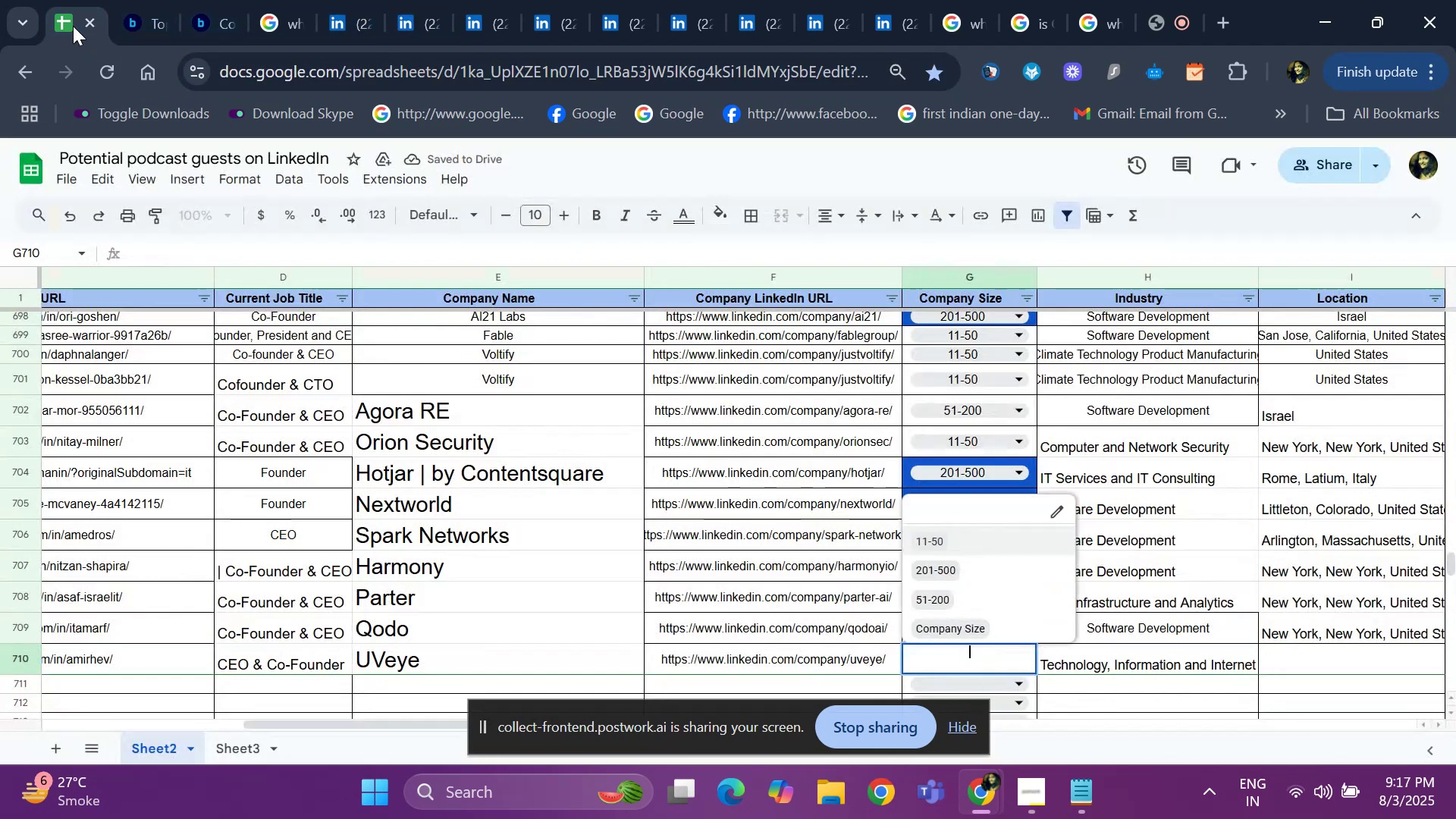 
key(ArrowDown)
 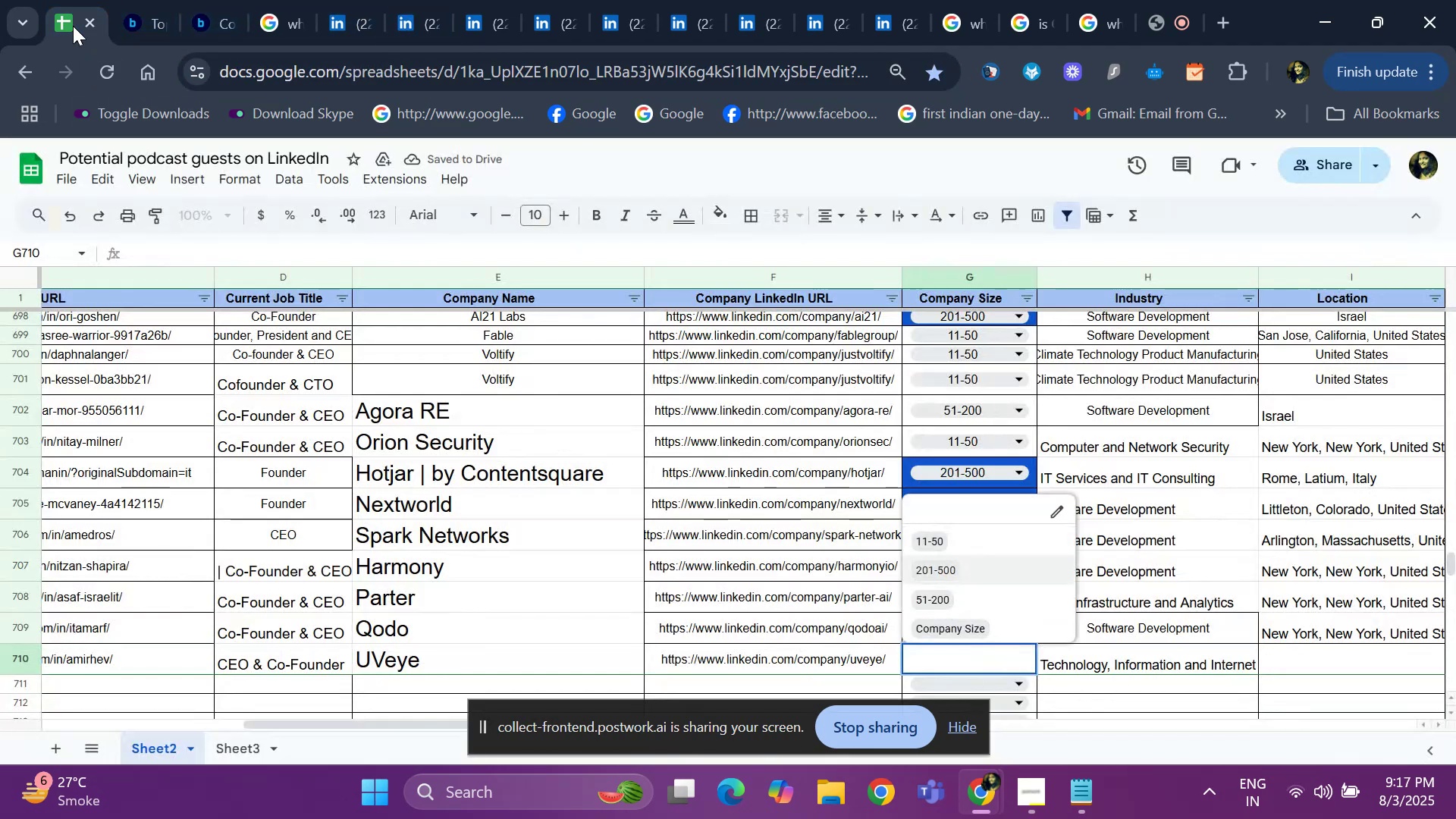 
key(Enter)
 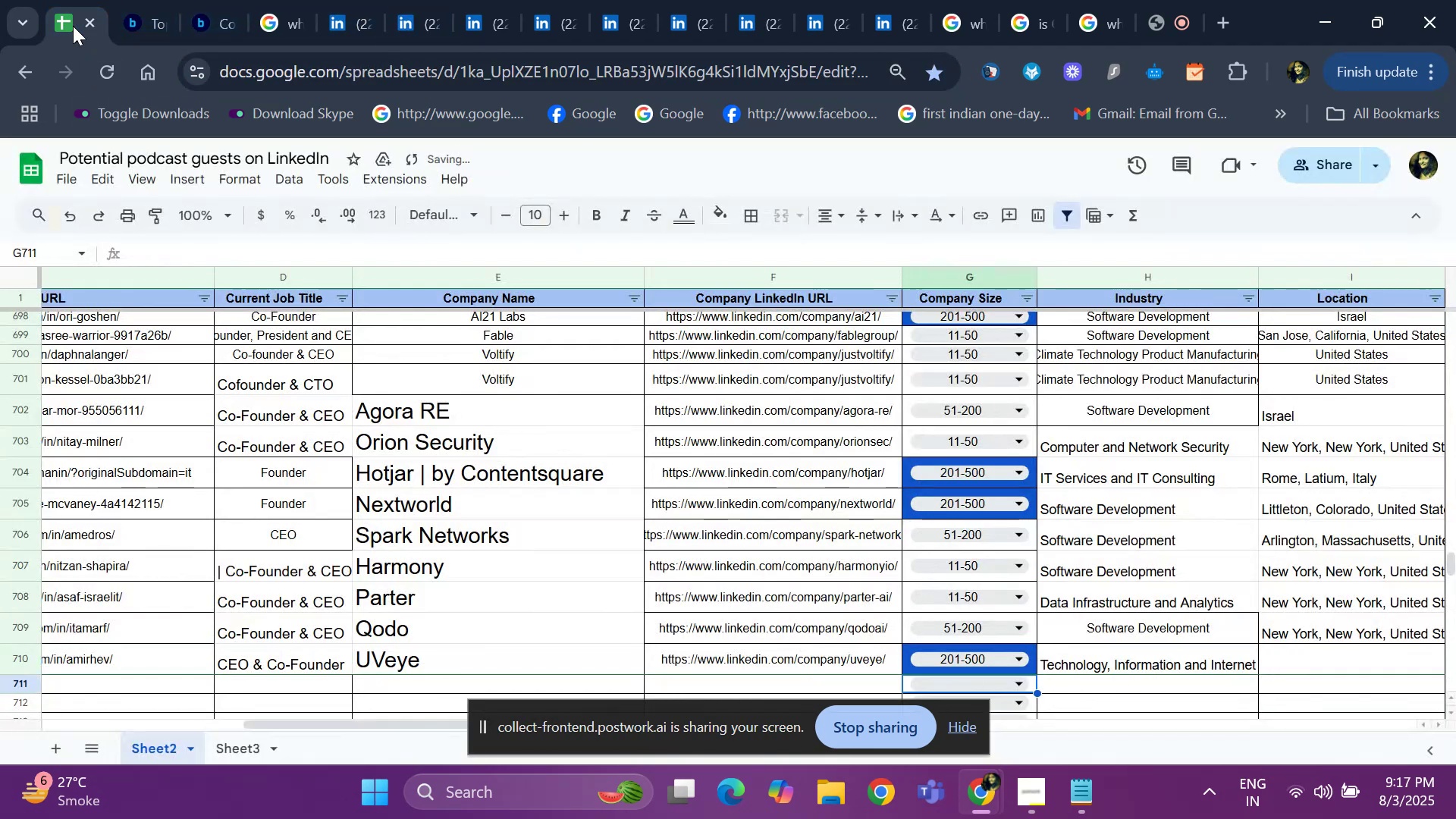 
key(ArrowUp)
 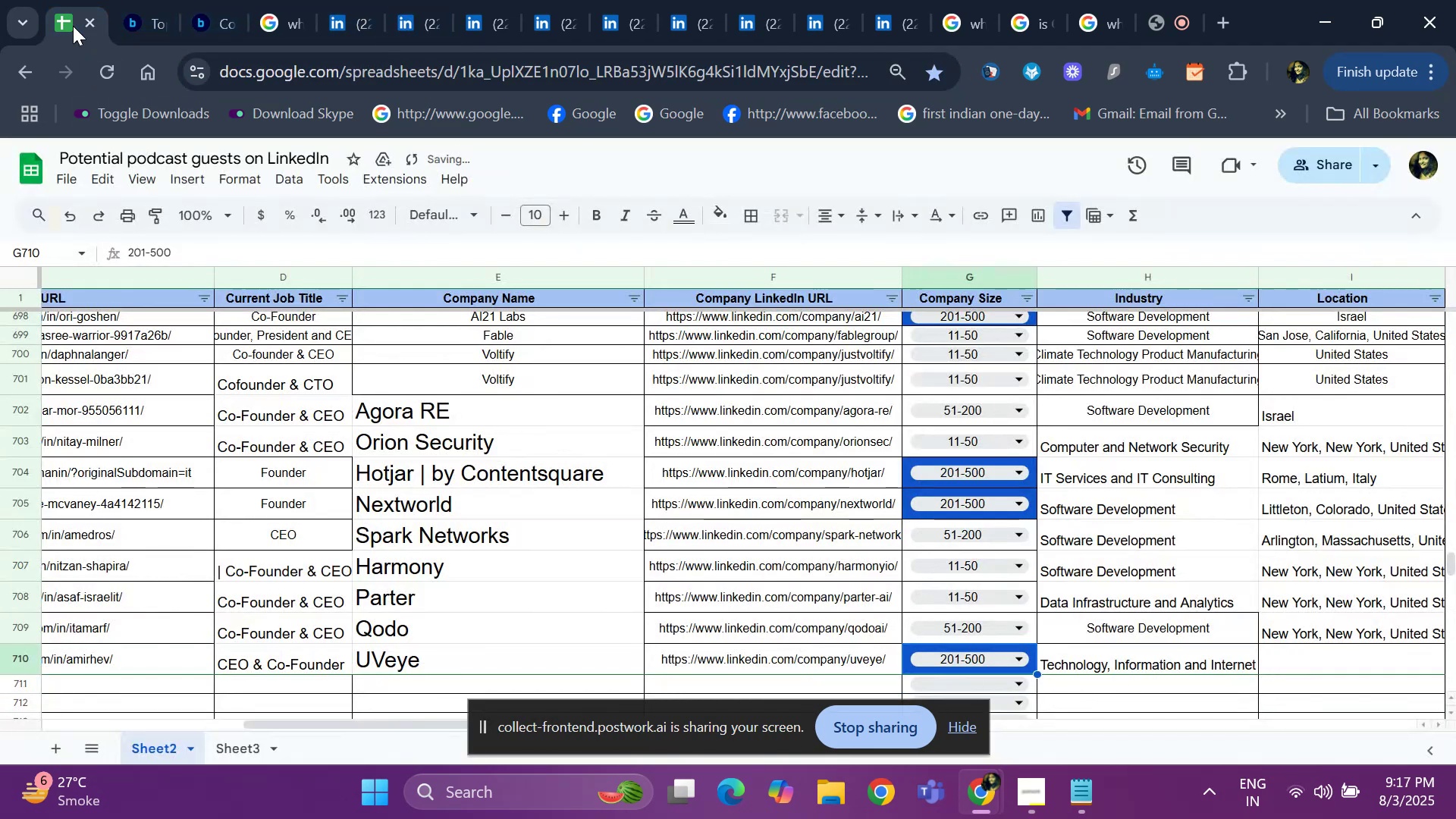 
key(ArrowRight)
 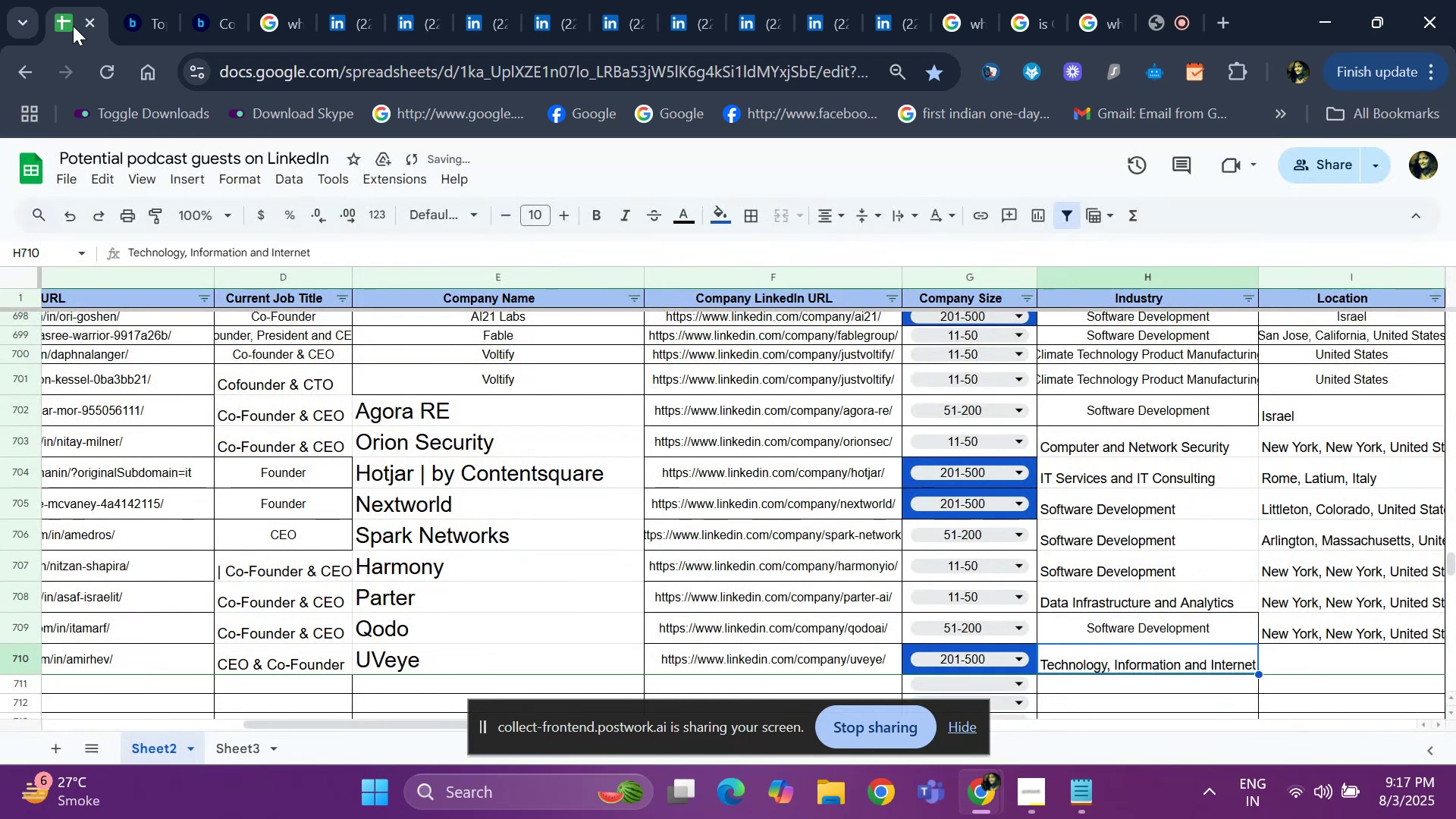 
key(ArrowRight)
 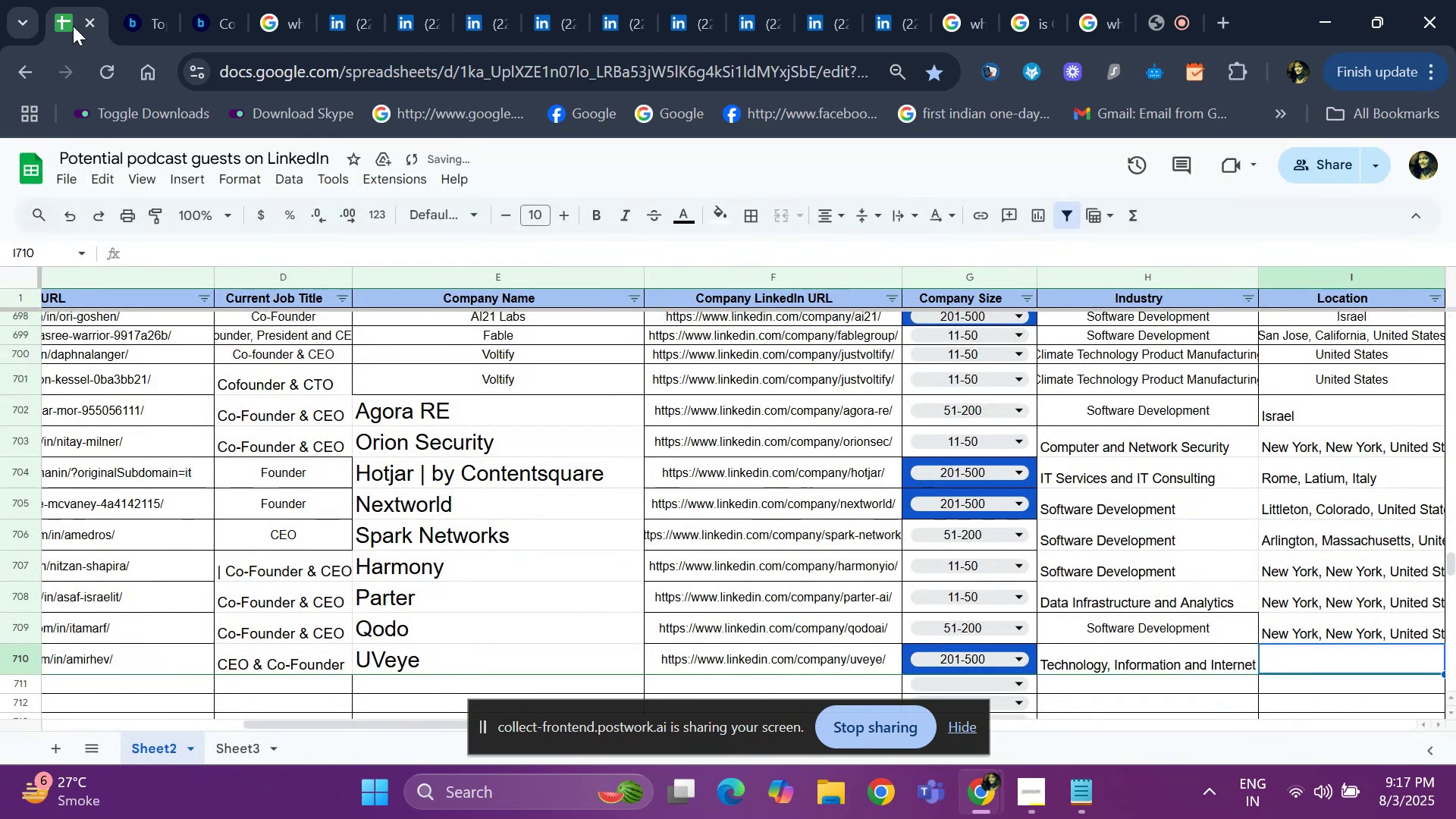 
key(ArrowRight)
 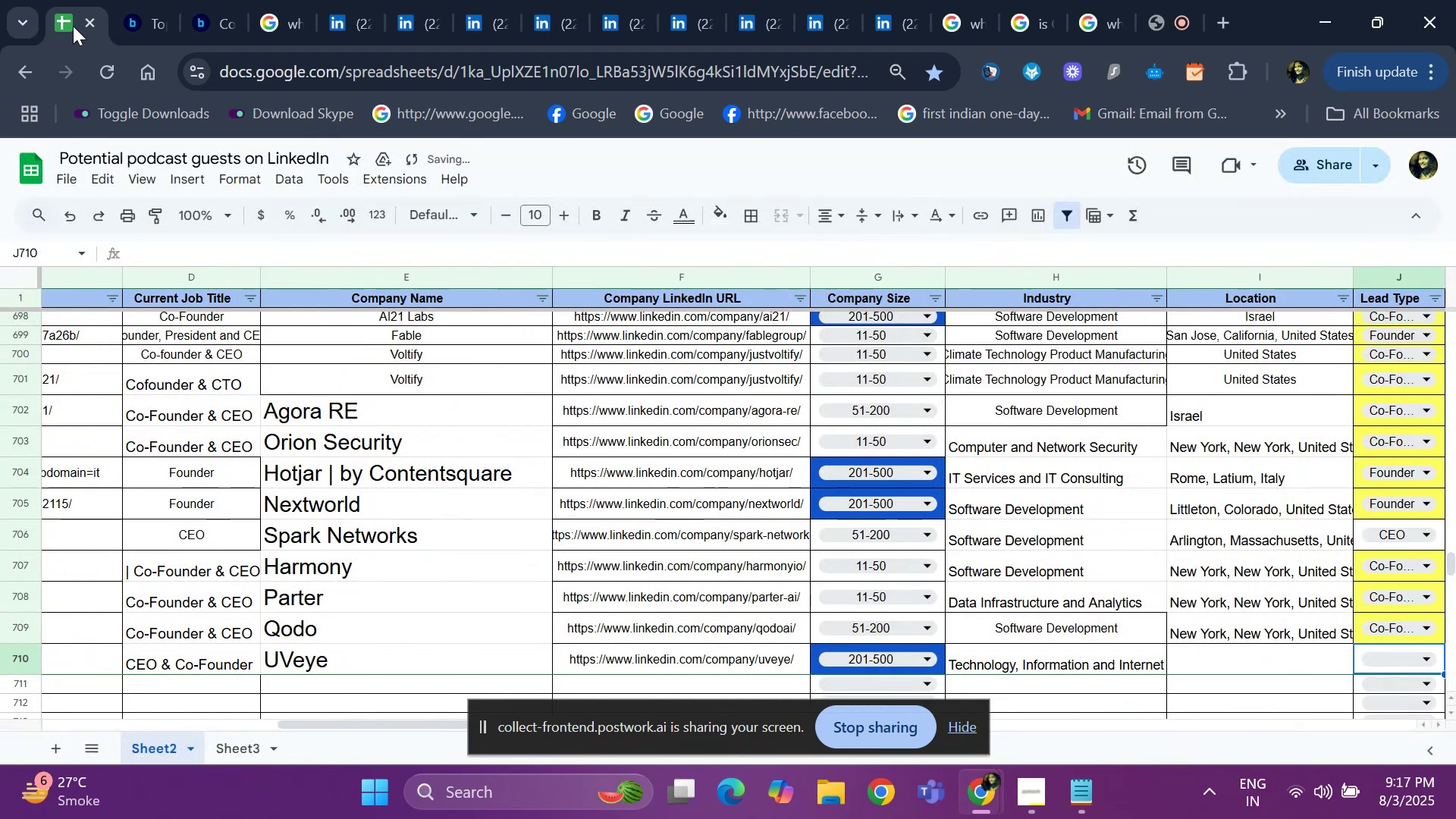 
key(ArrowLeft)
 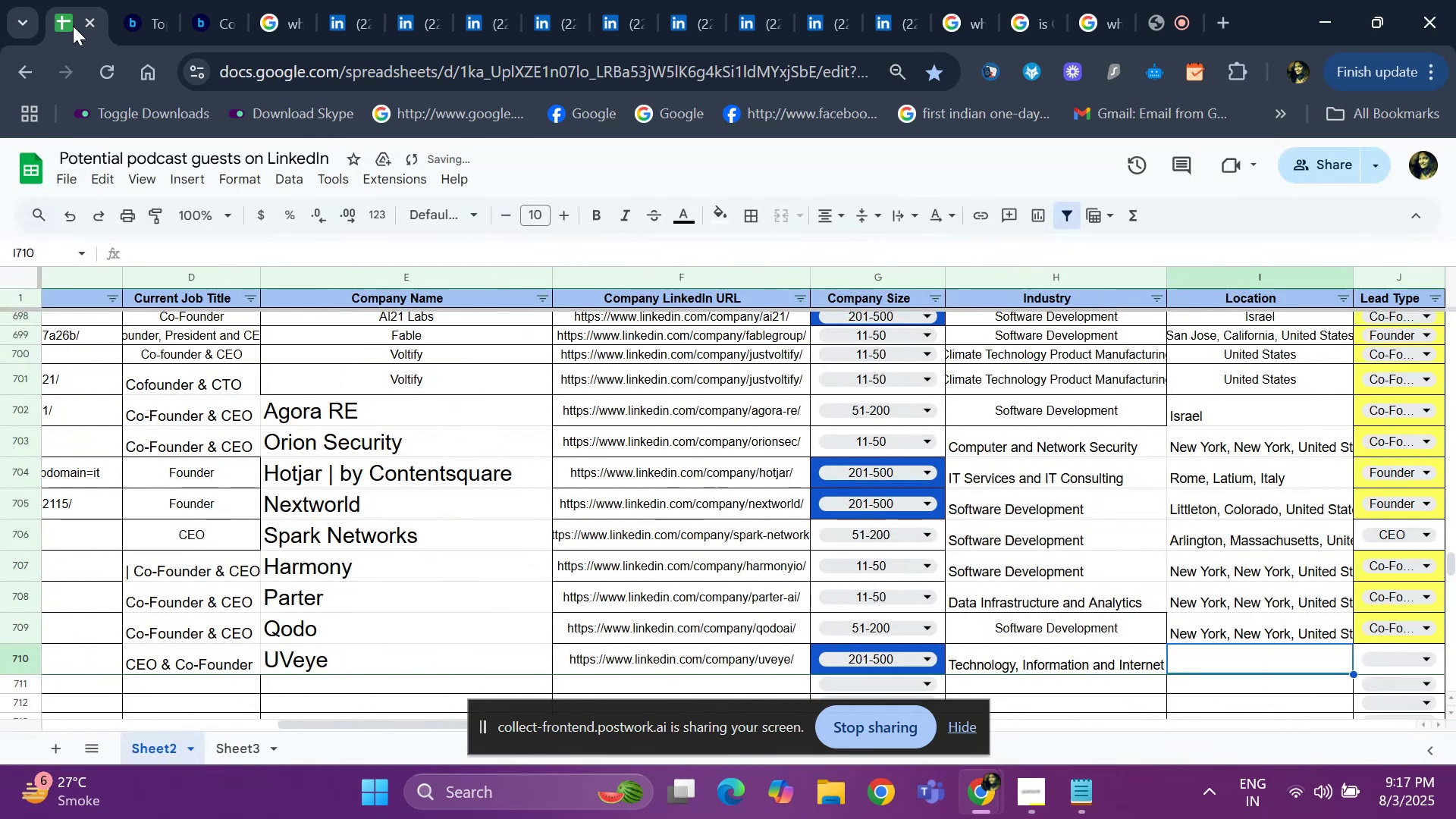 
hold_key(key=ArrowLeft, duration=0.81)
 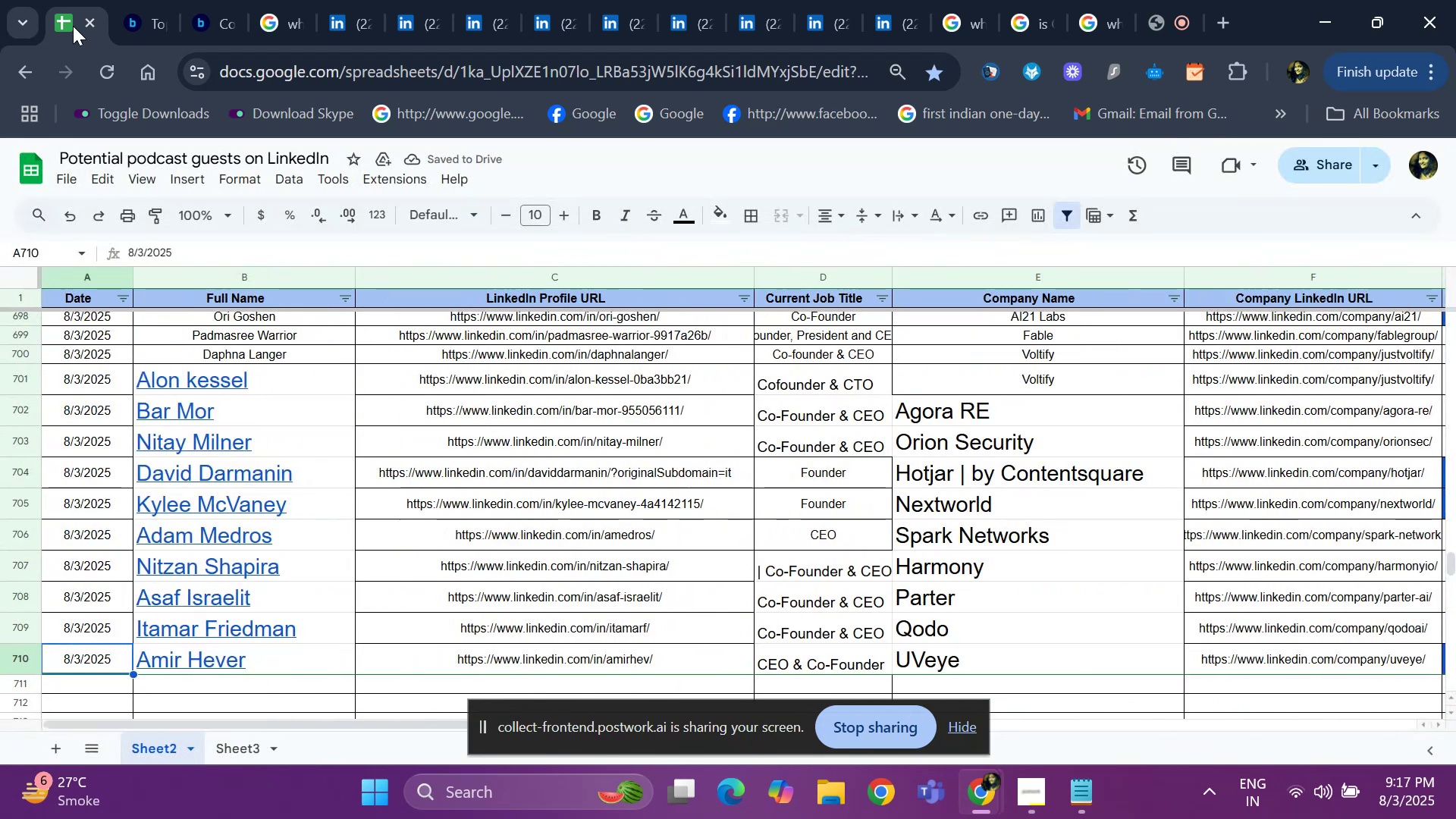 
key(ArrowRight)
 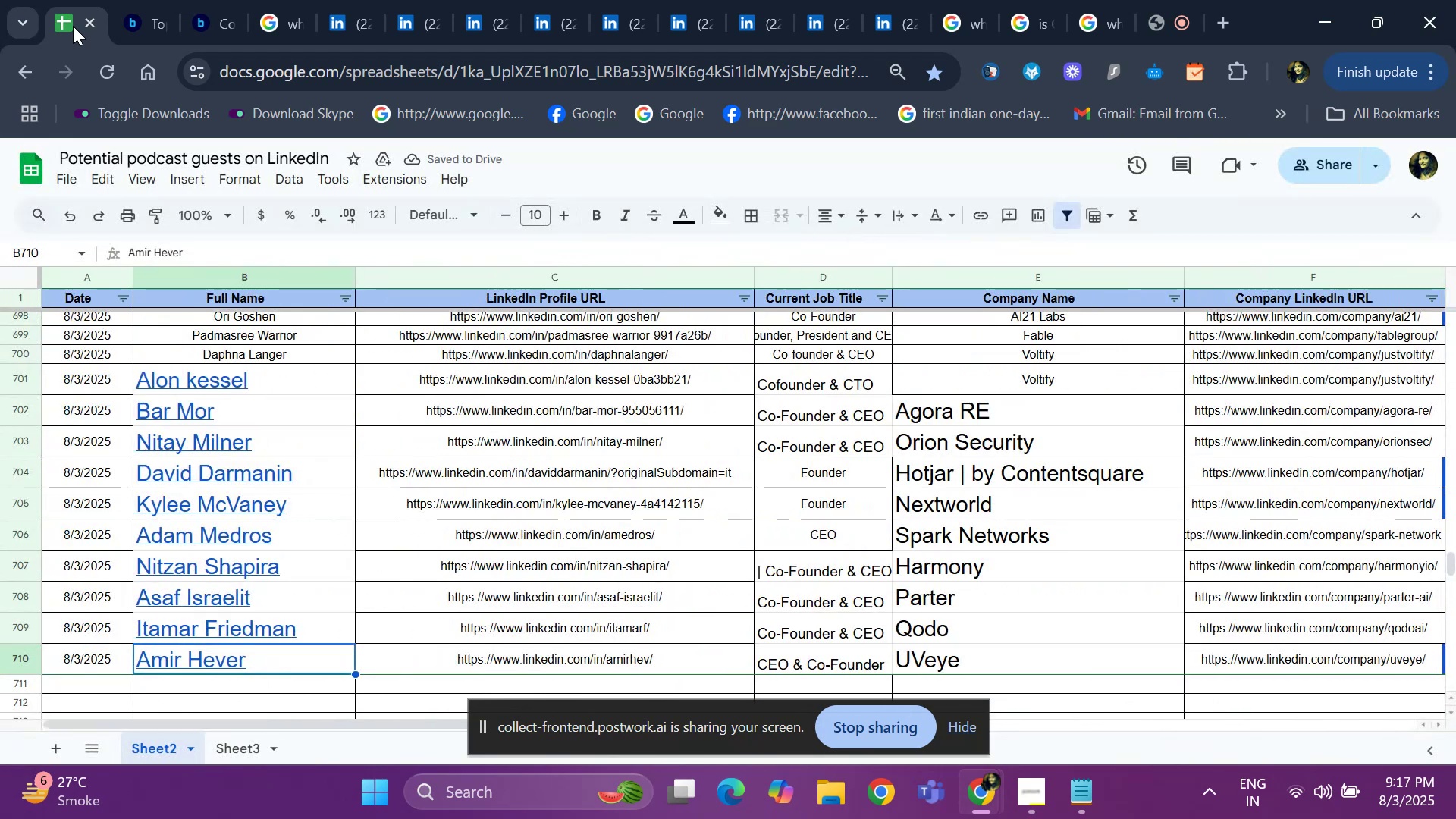 
key(ArrowRight)
 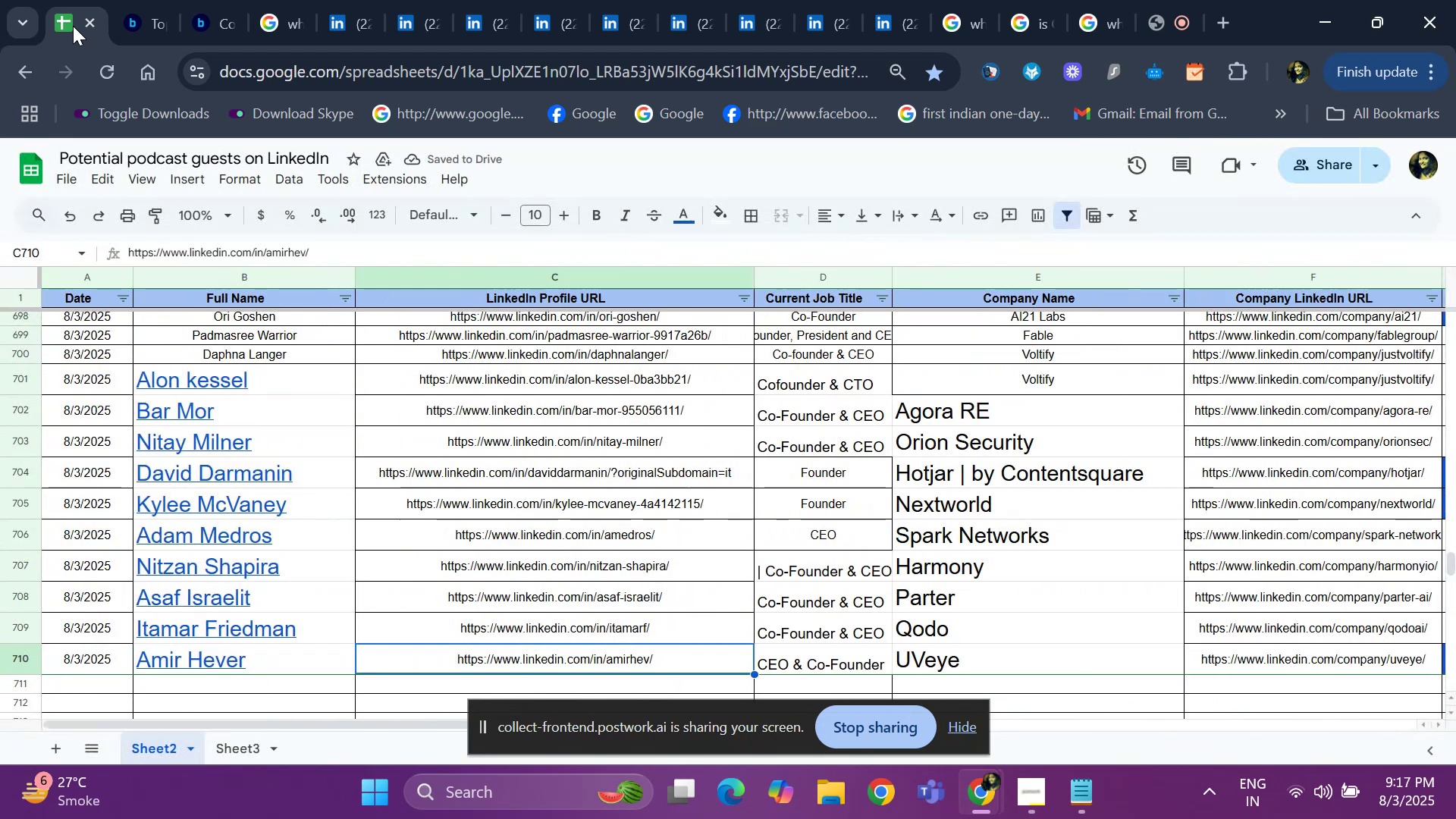 
key(ArrowRight)
 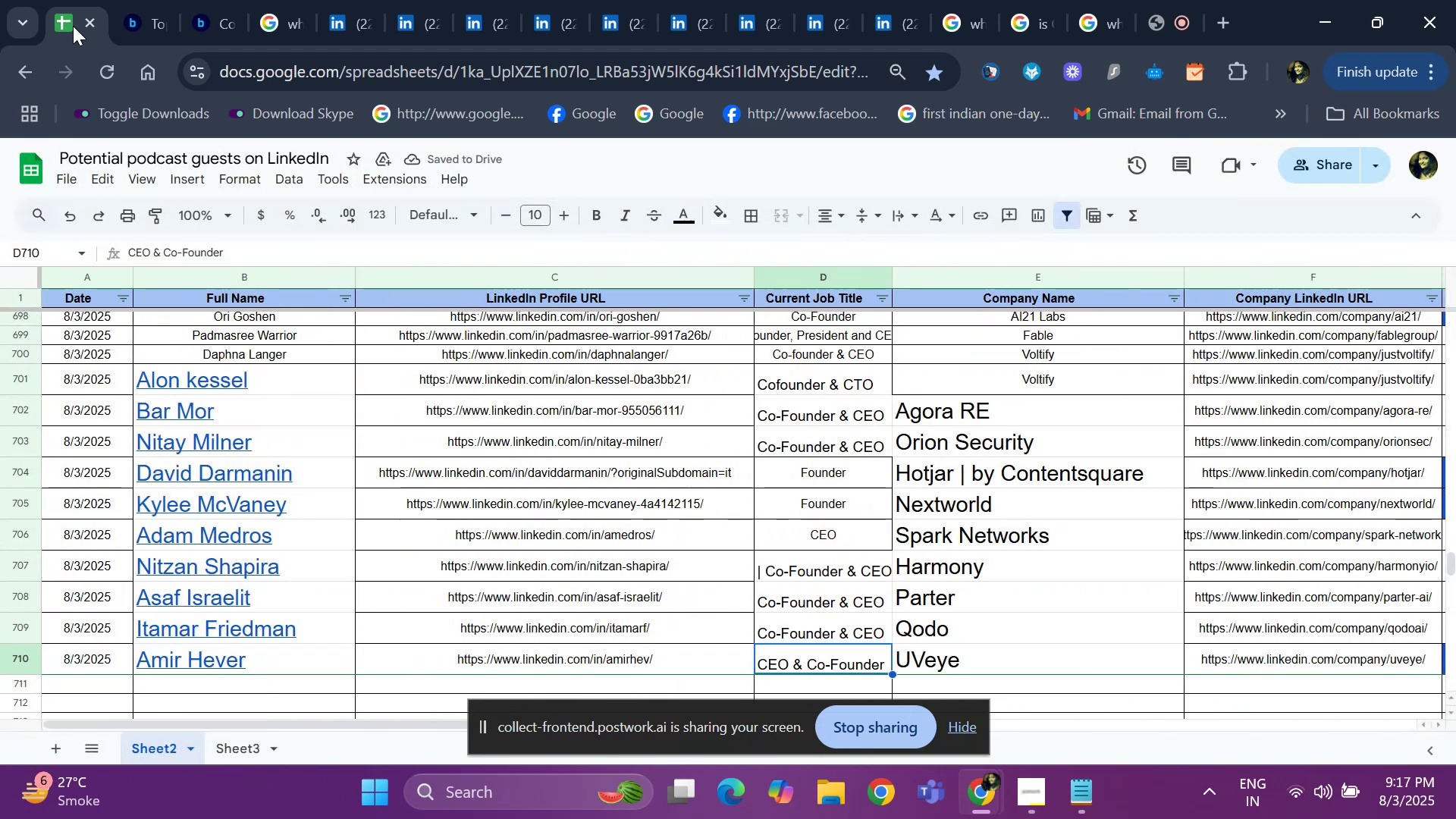 
key(ArrowRight)
 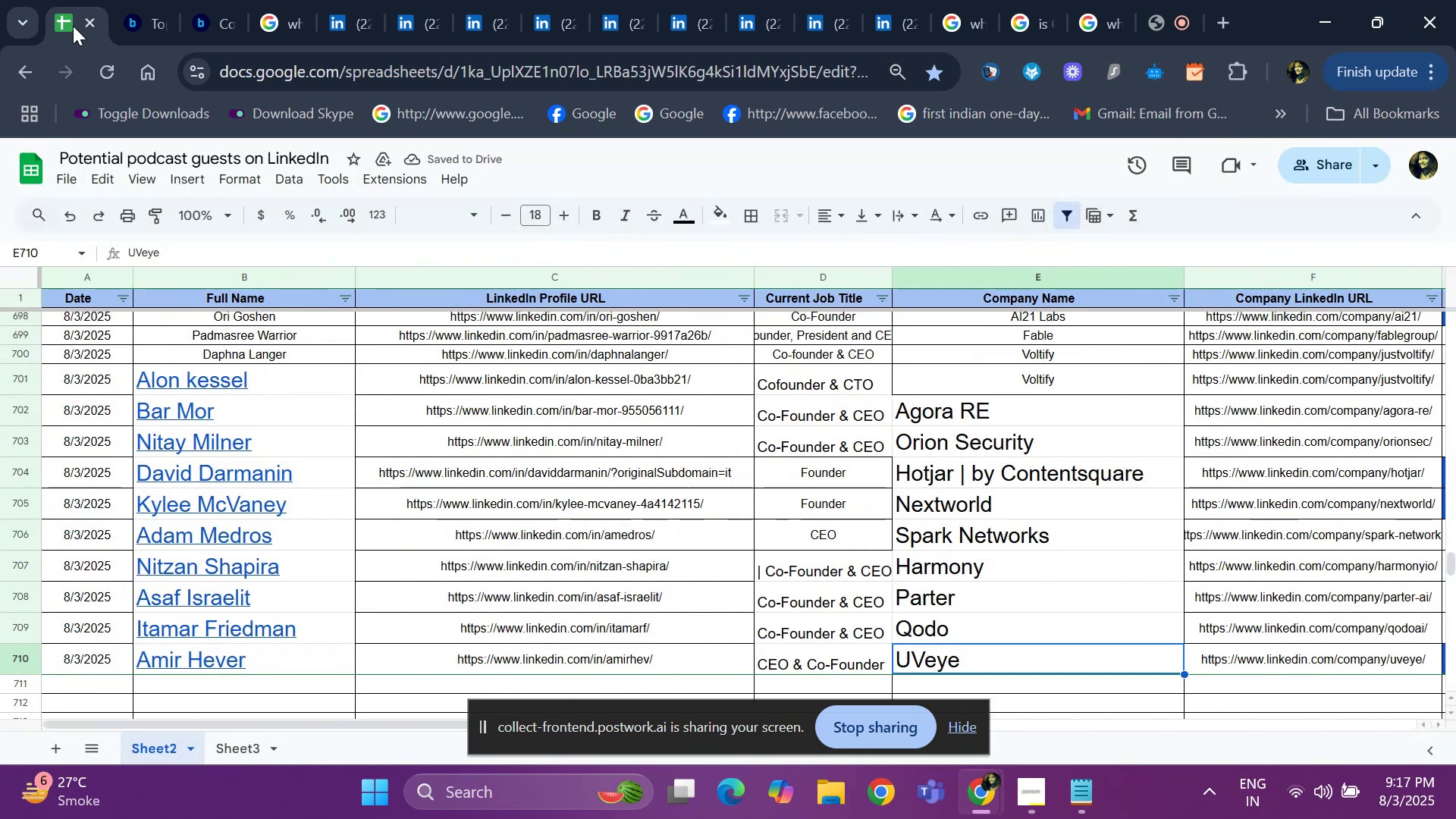 
key(ArrowRight)
 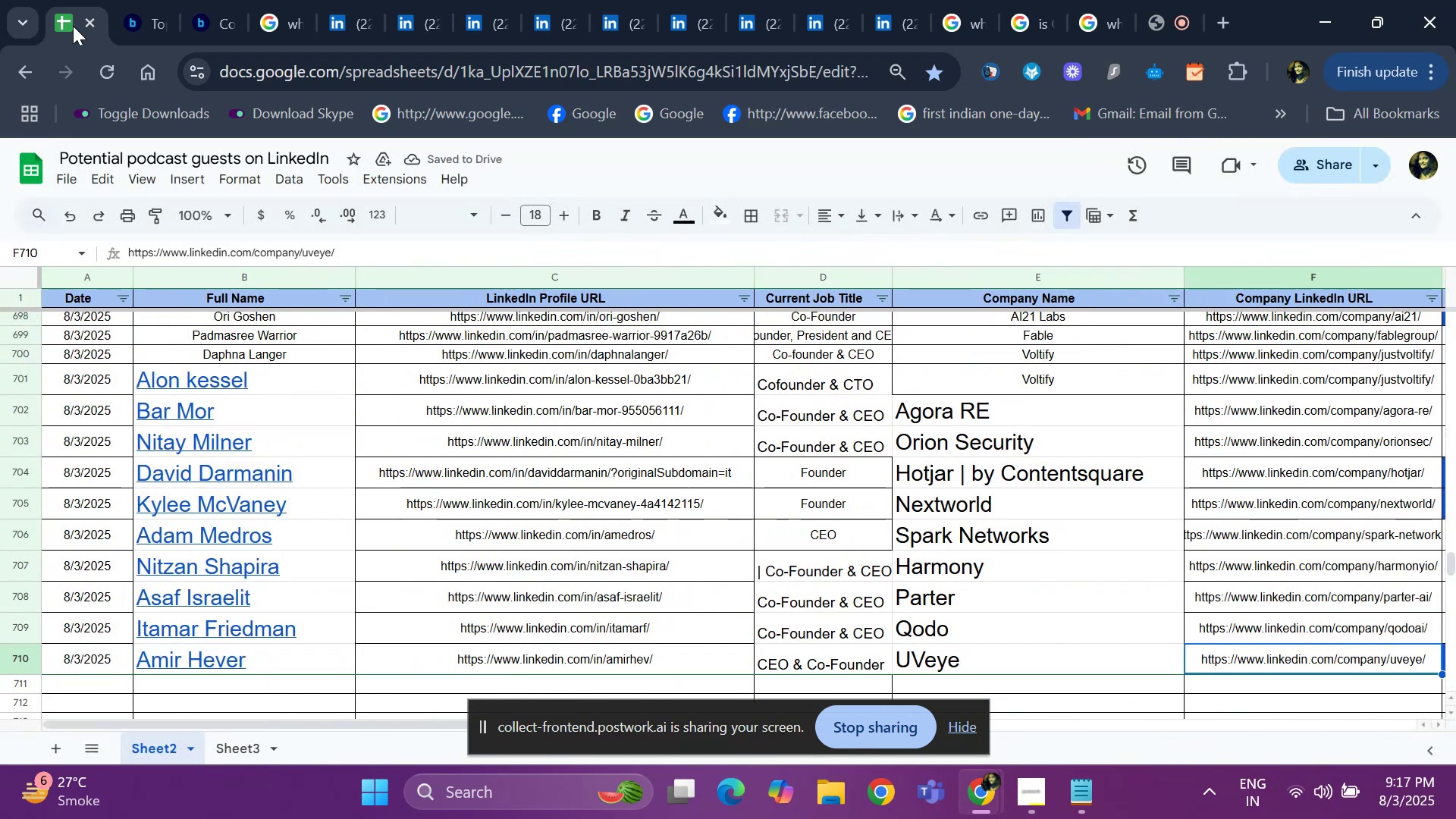 
key(ArrowRight)
 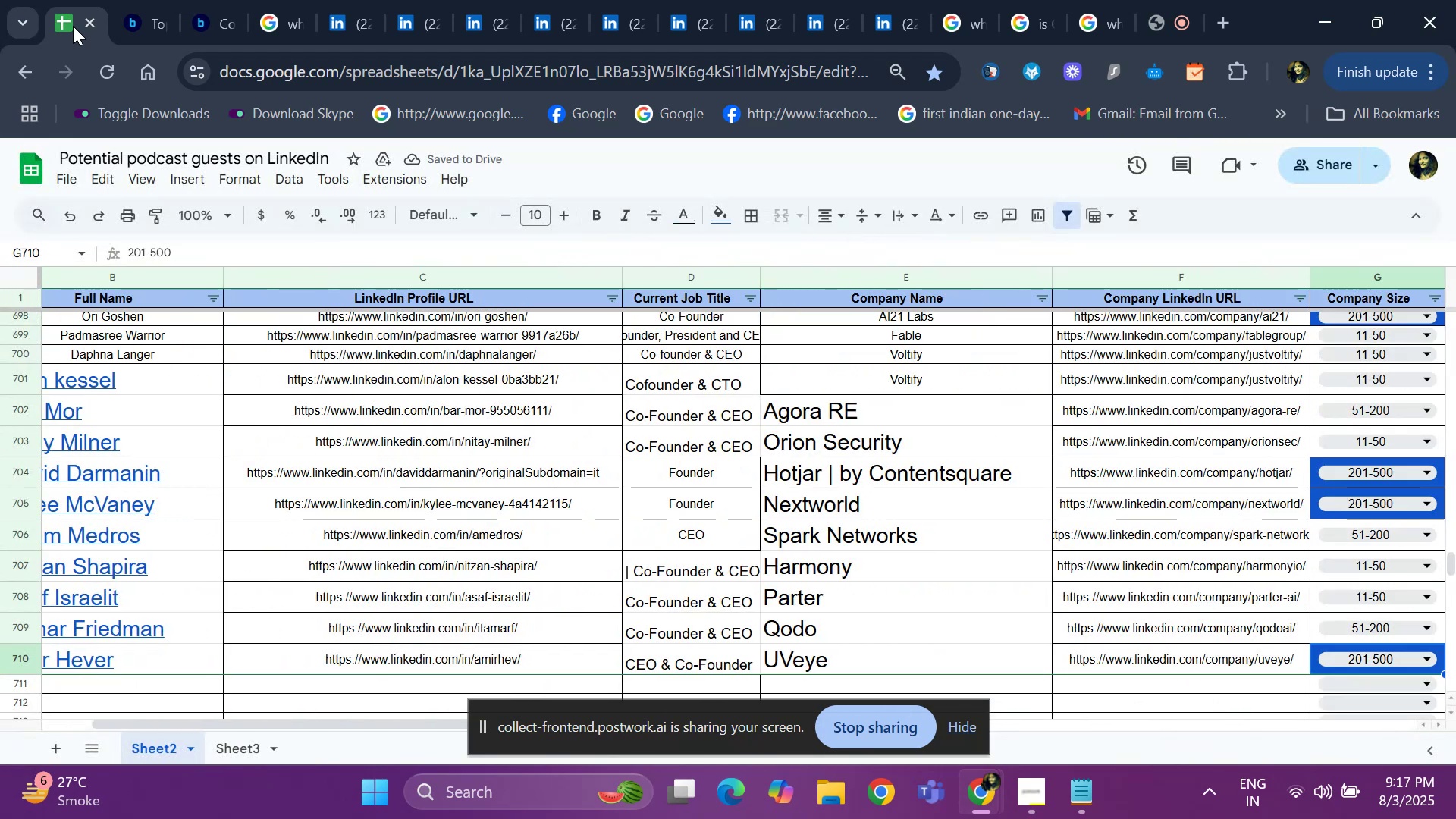 
key(ArrowRight)
 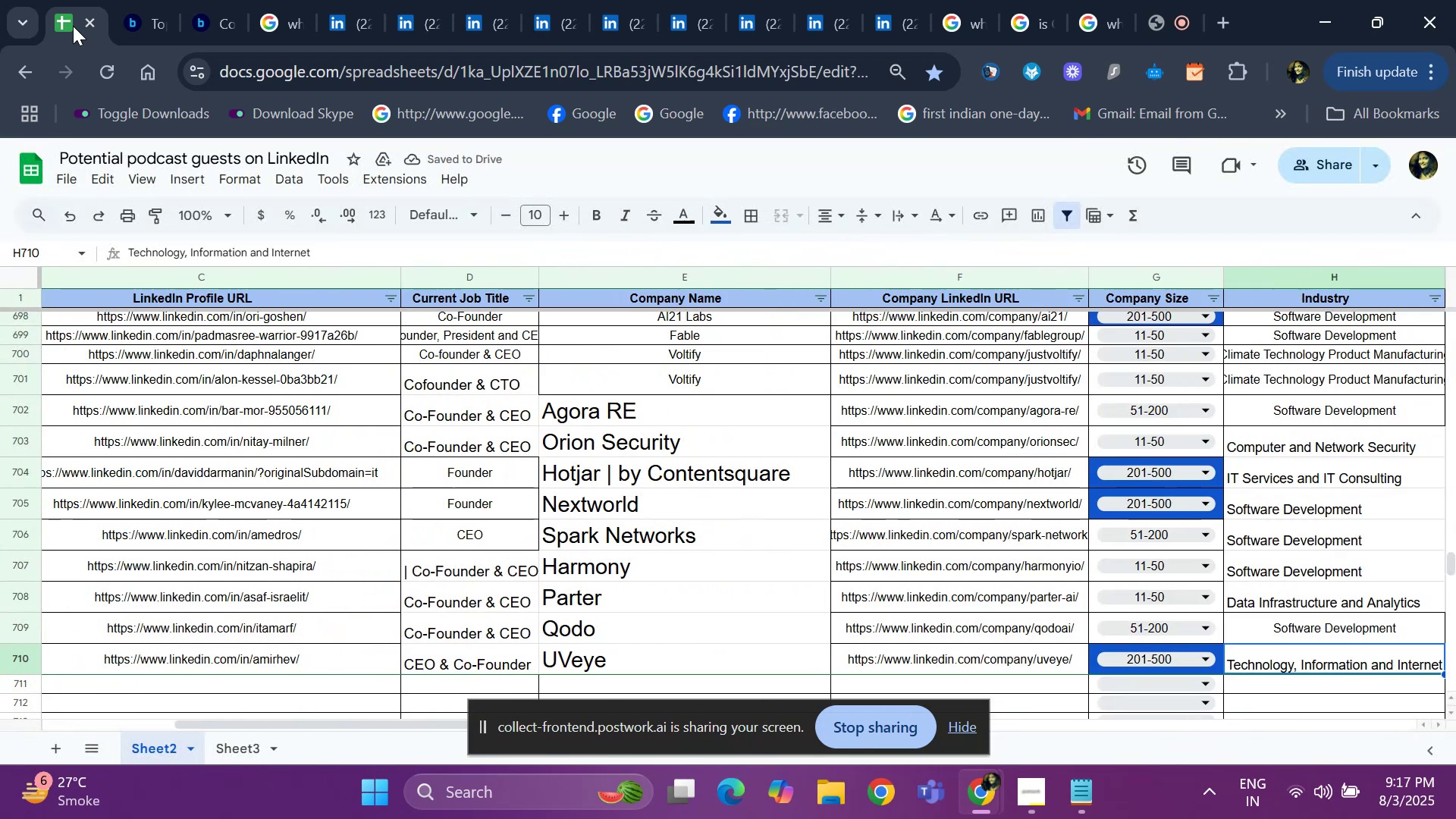 
key(ArrowRight)
 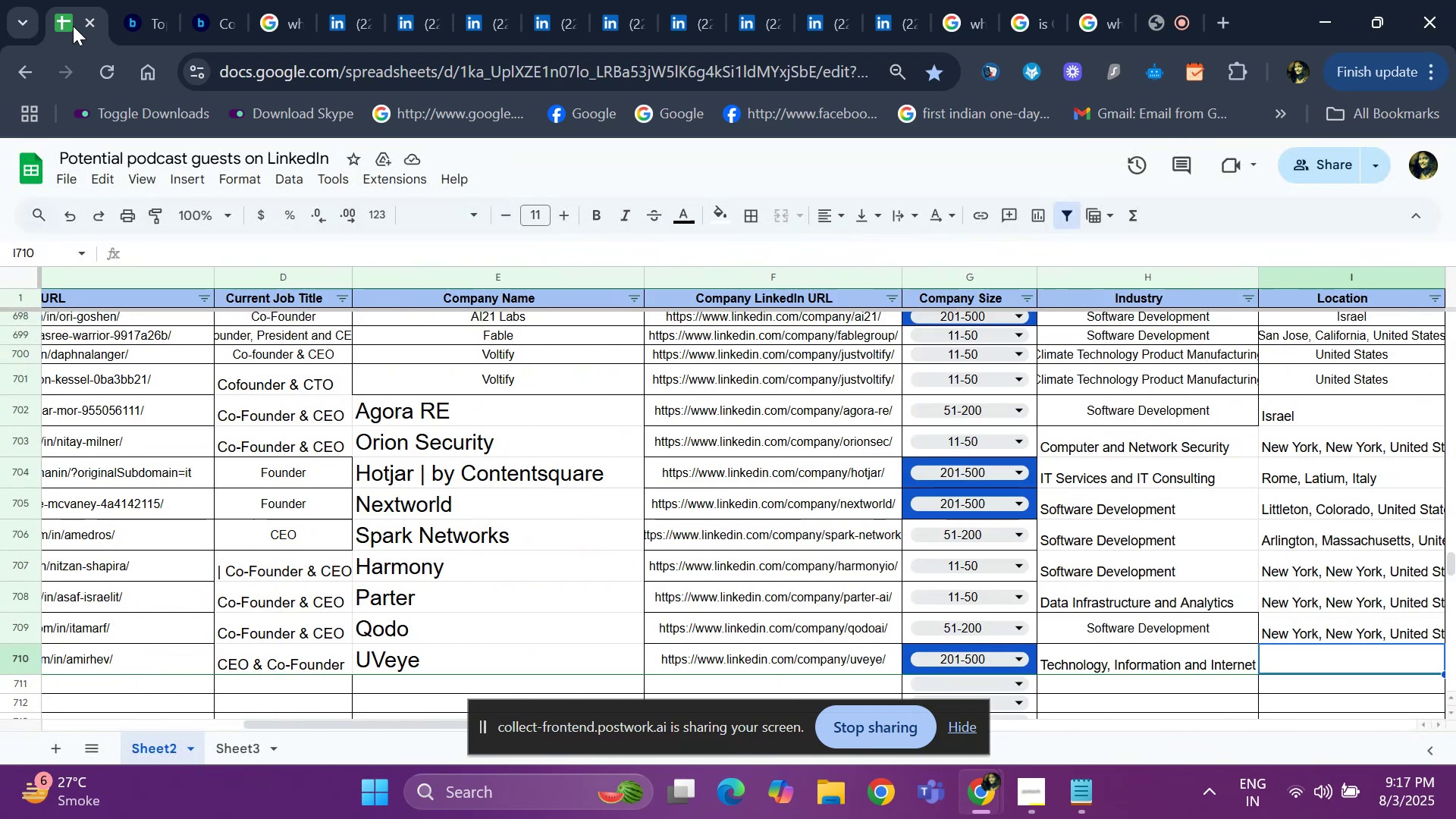 
key(ArrowRight)
 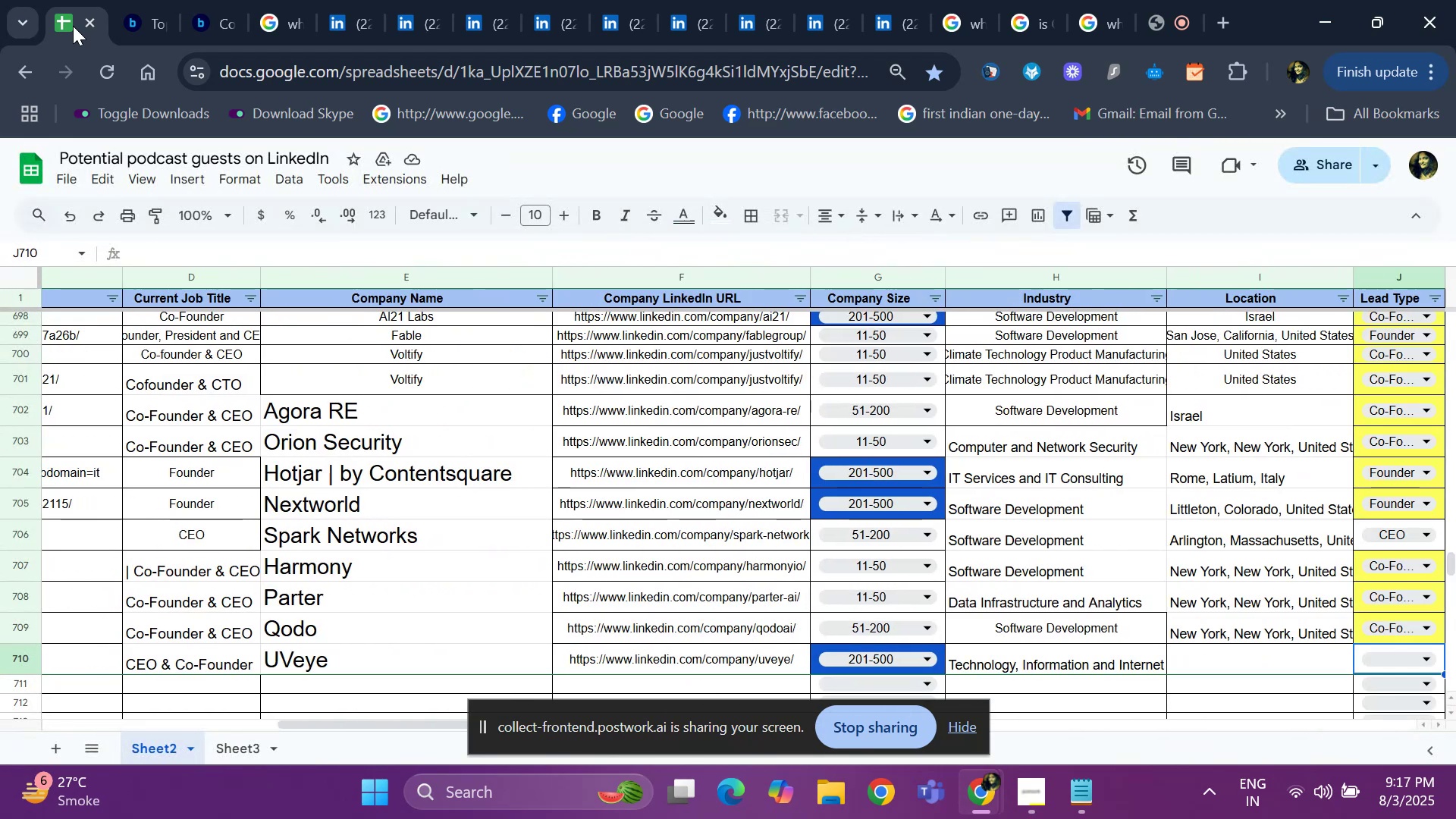 
key(ArrowLeft)
 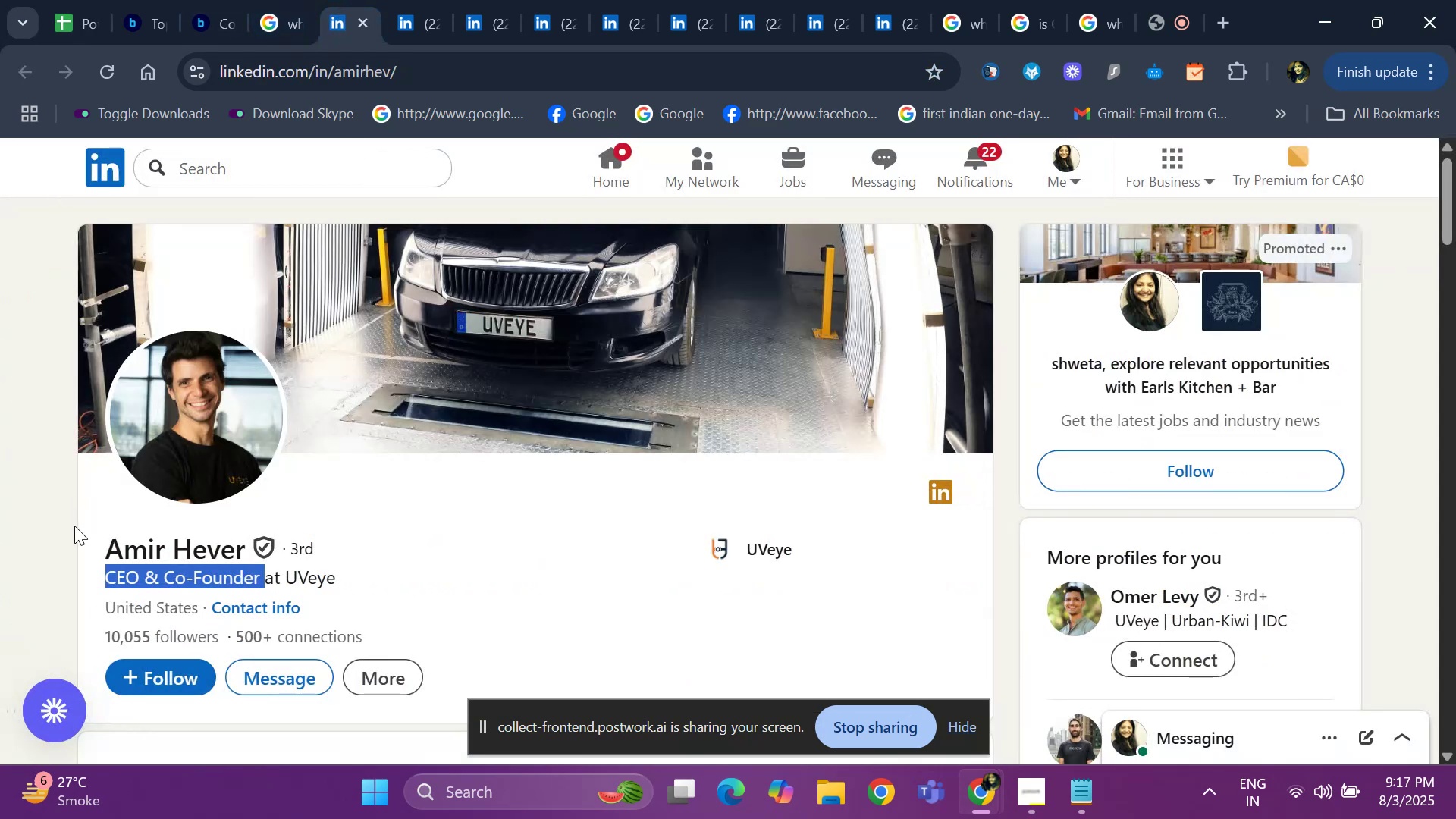 
left_click_drag(start_coordinate=[92, 617], to_coordinate=[170, 611])
 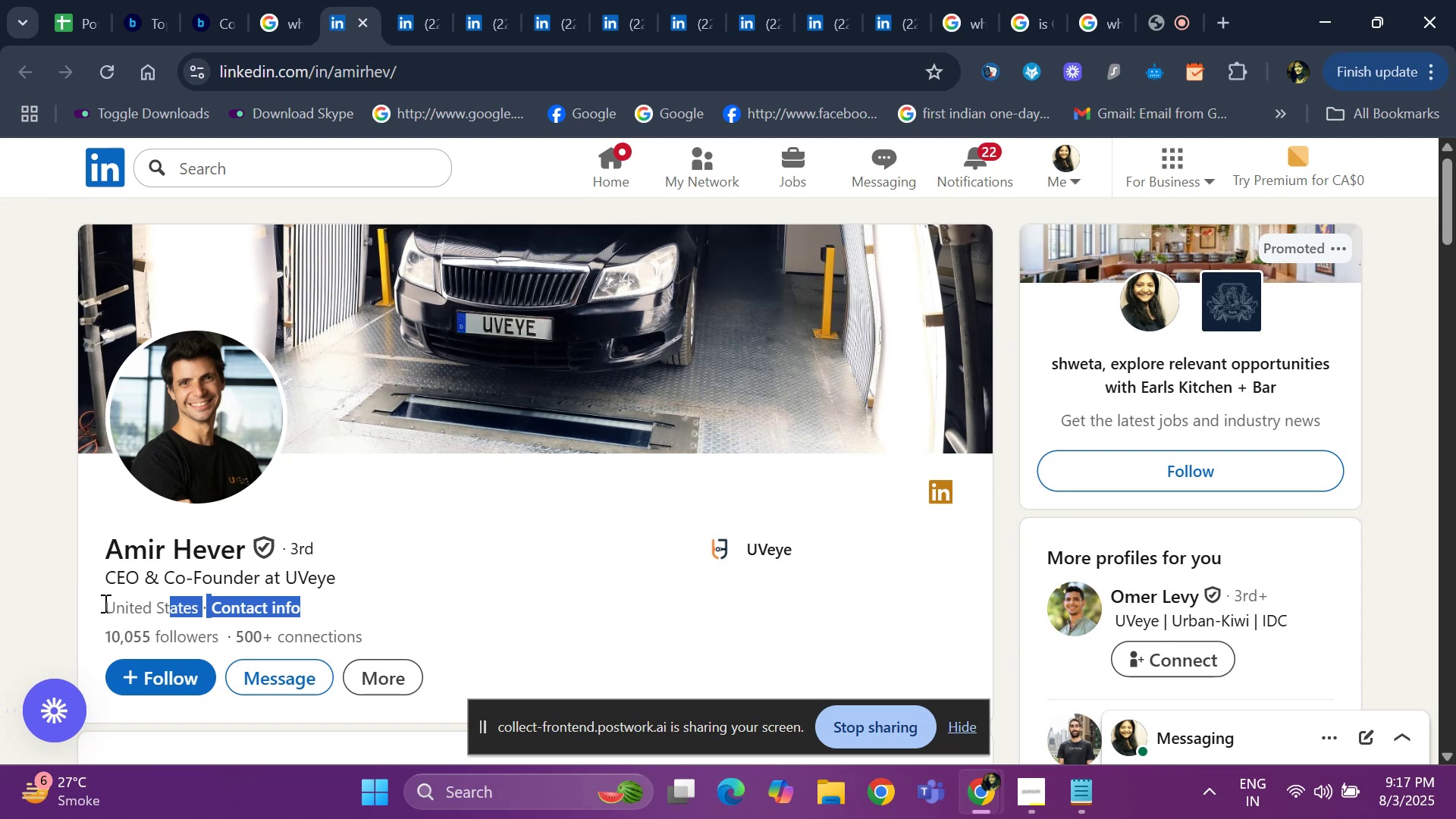 
left_click([102, 603])
 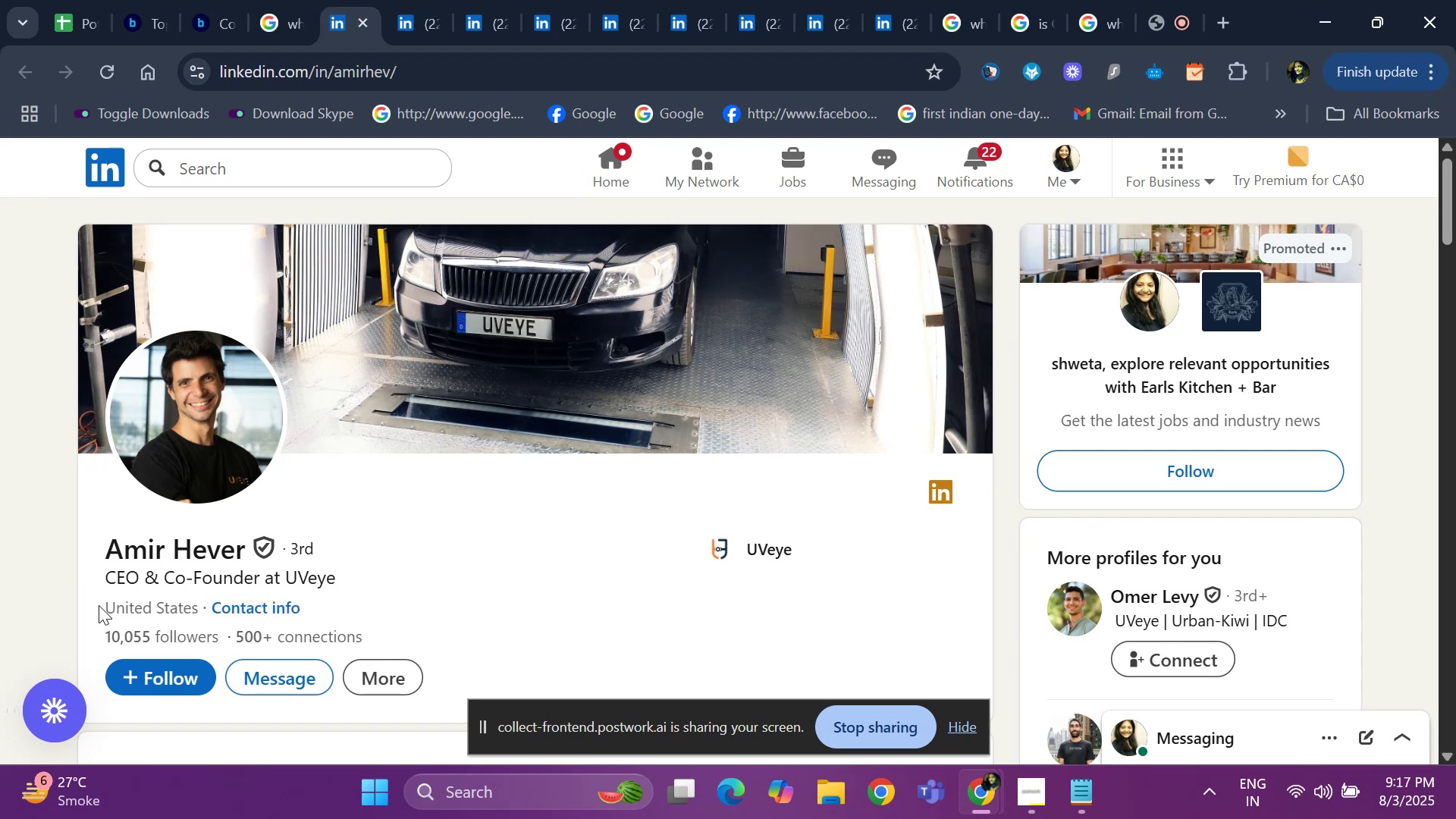 
left_click_drag(start_coordinate=[96, 607], to_coordinate=[199, 615])
 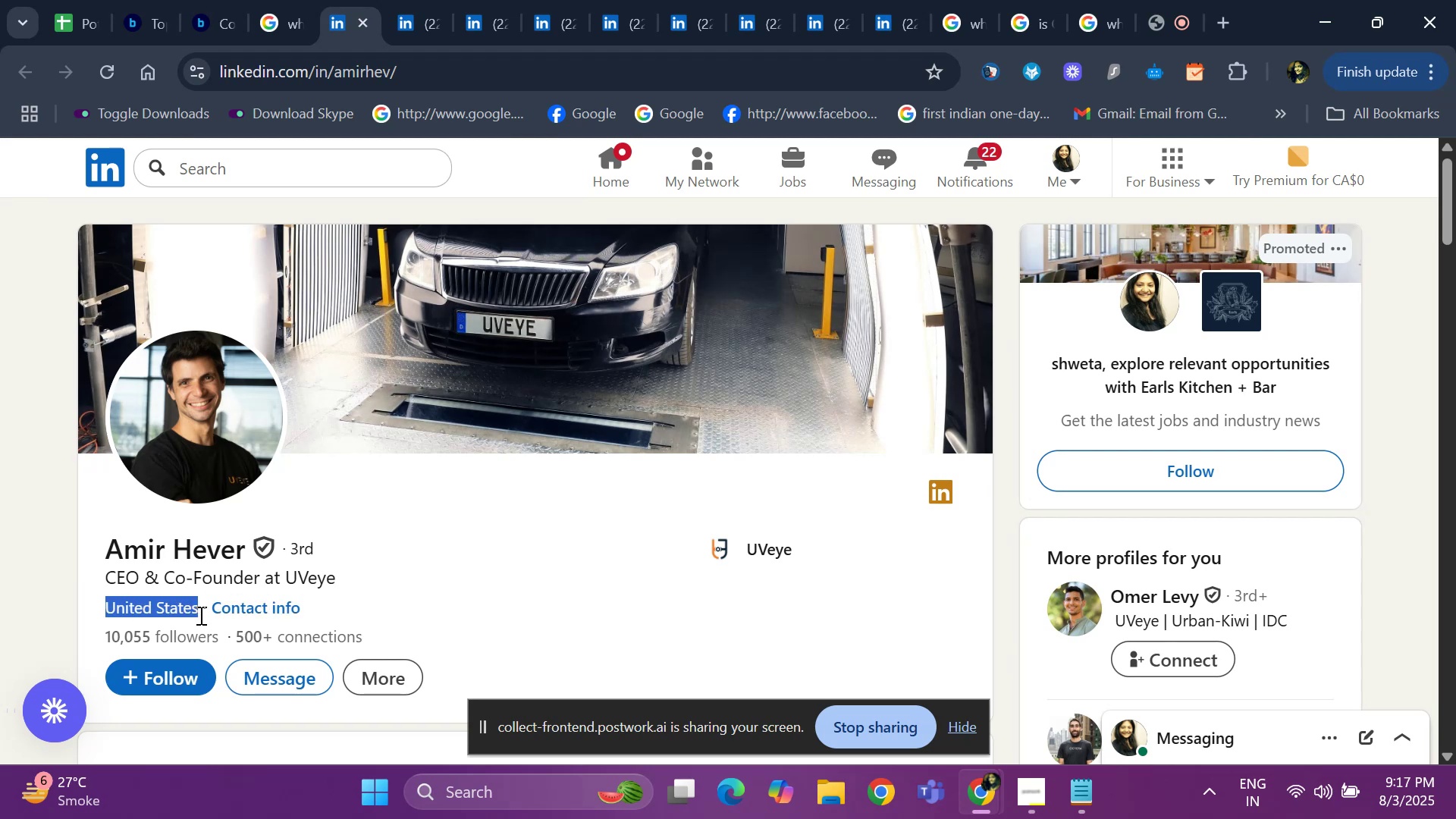 
hold_key(key=ControlLeft, duration=0.3)
 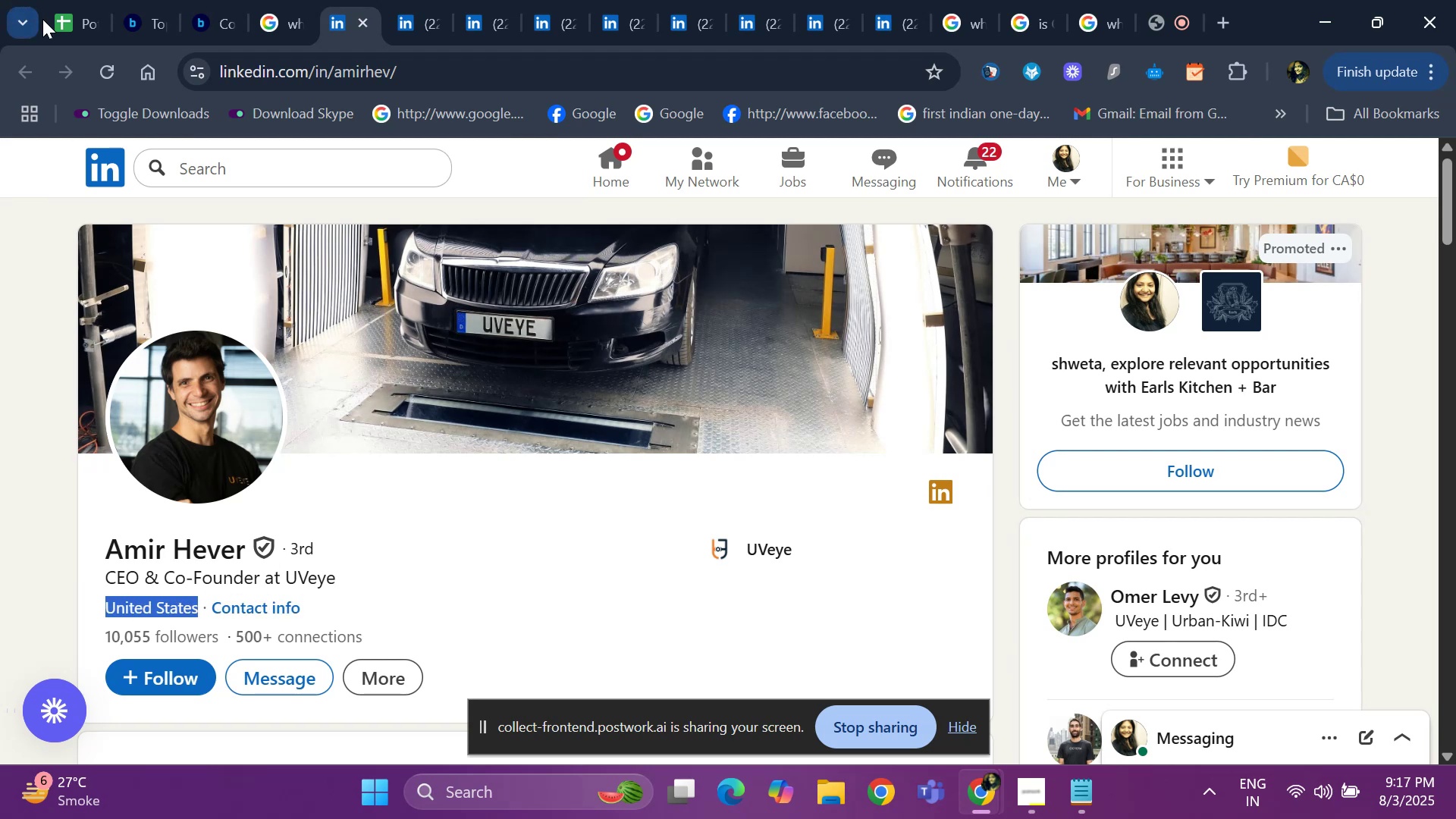 
hold_key(key=C, duration=11.37)
 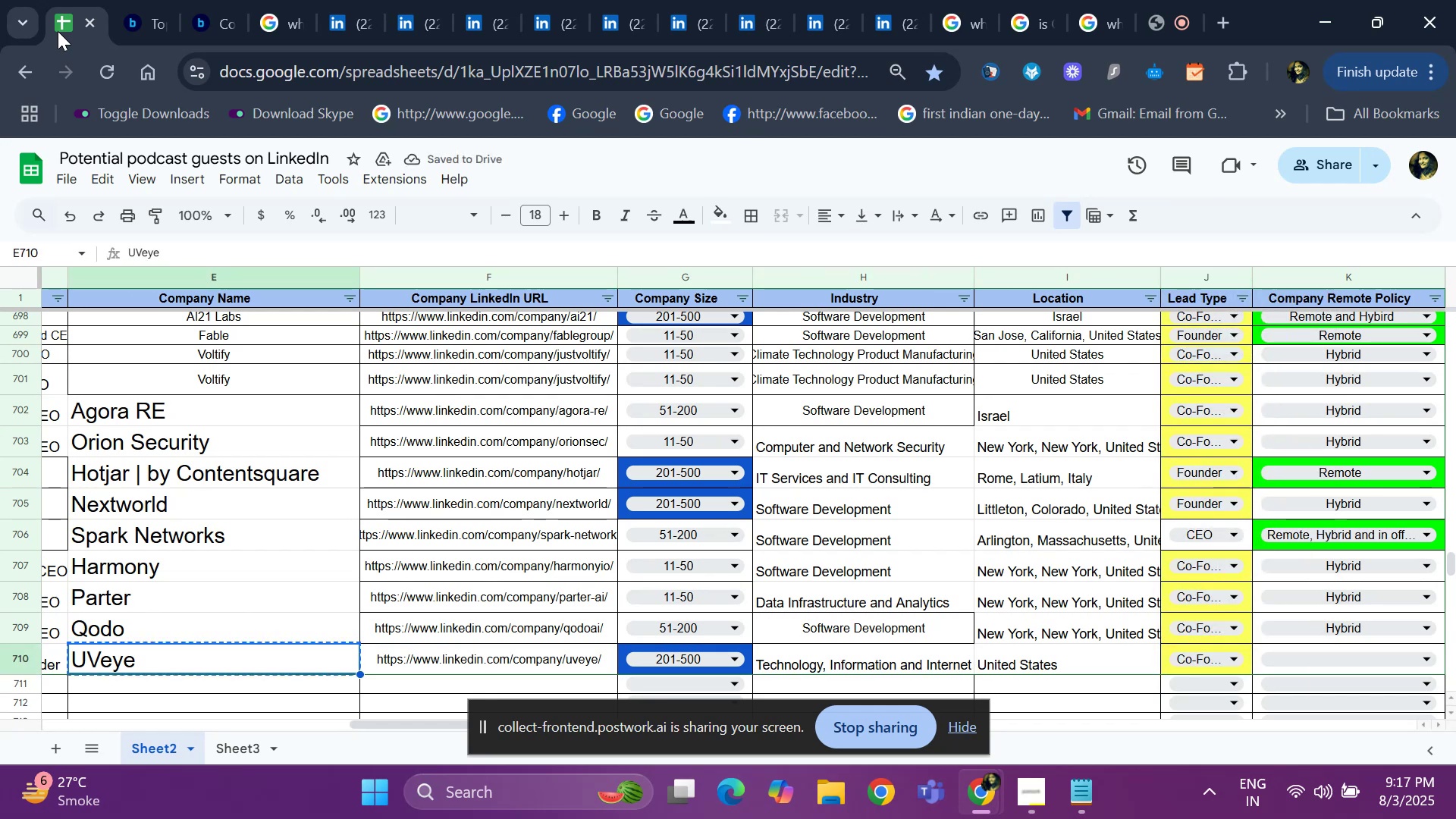 
key(Control+ControlLeft)
 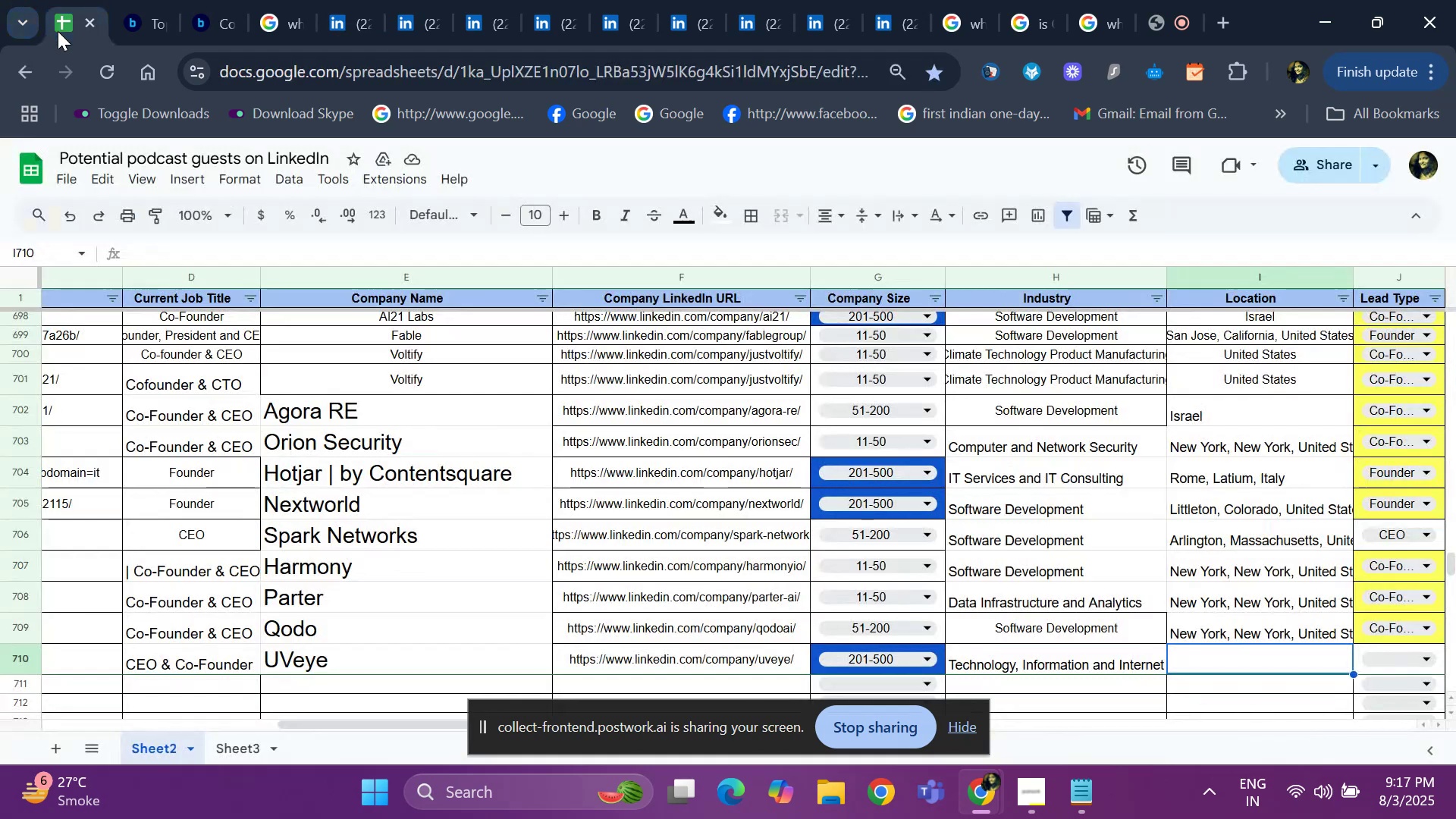 
key(Control+V)
 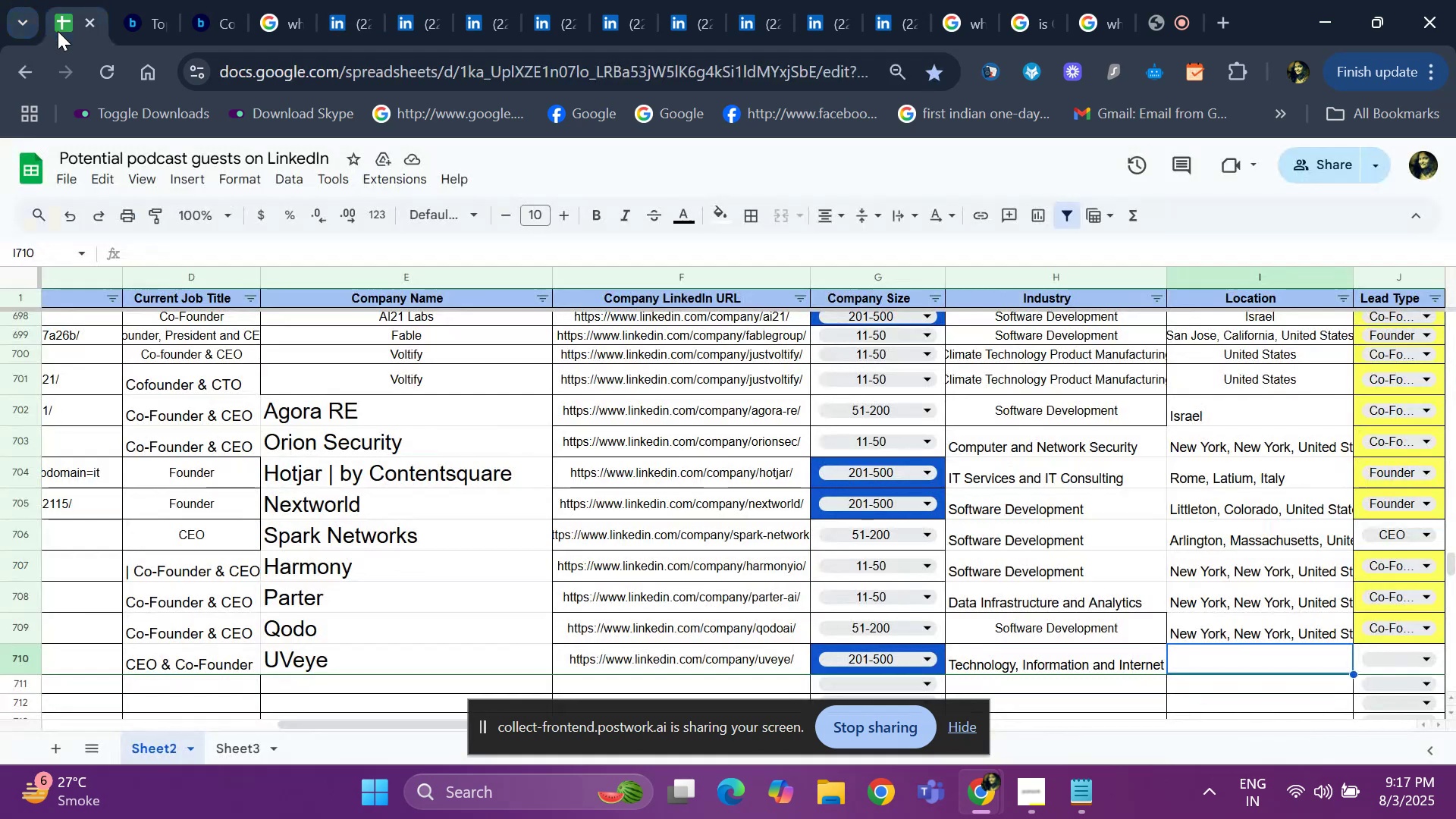 
key(ArrowRight)
 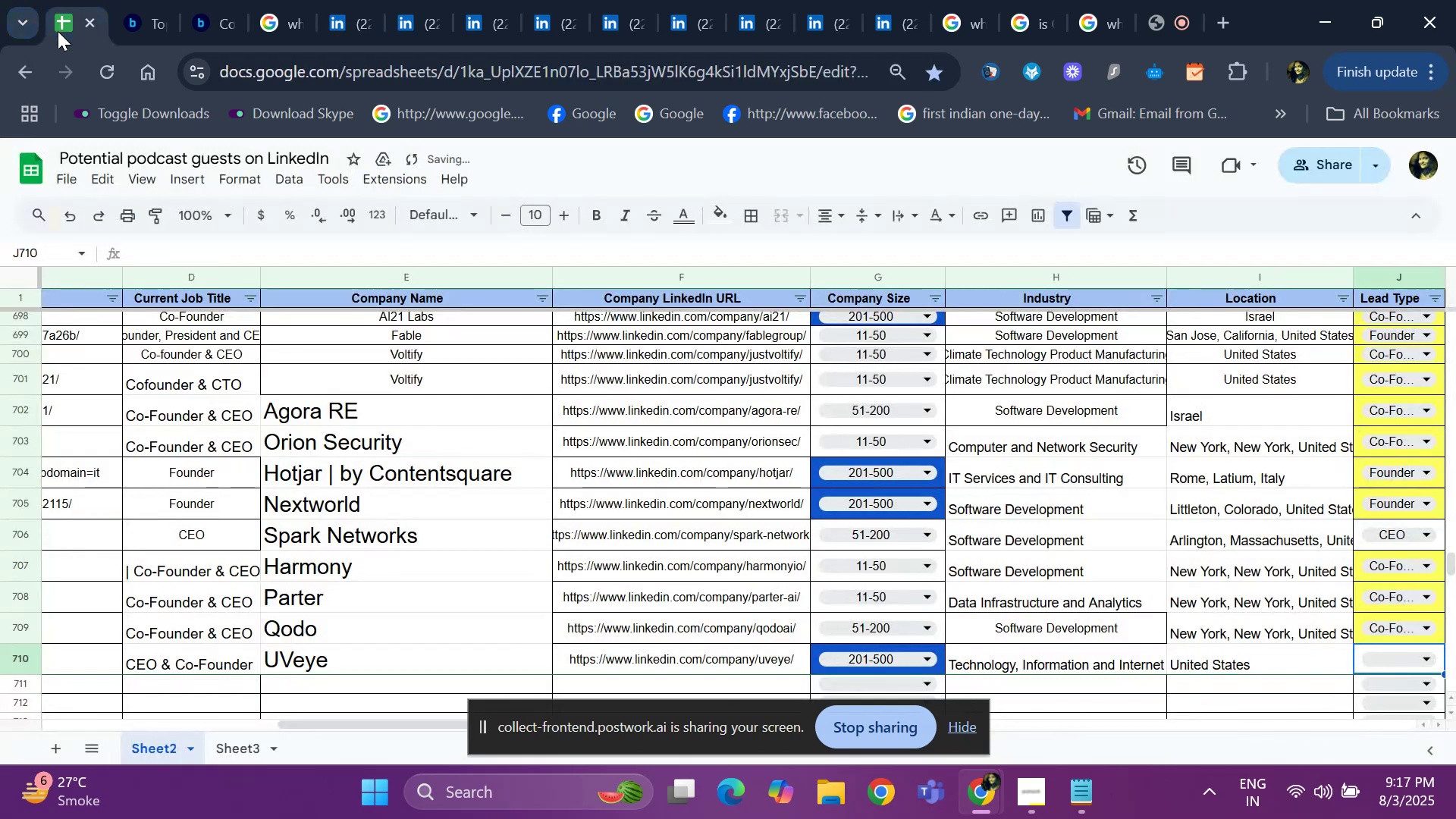 
key(ArrowRight)
 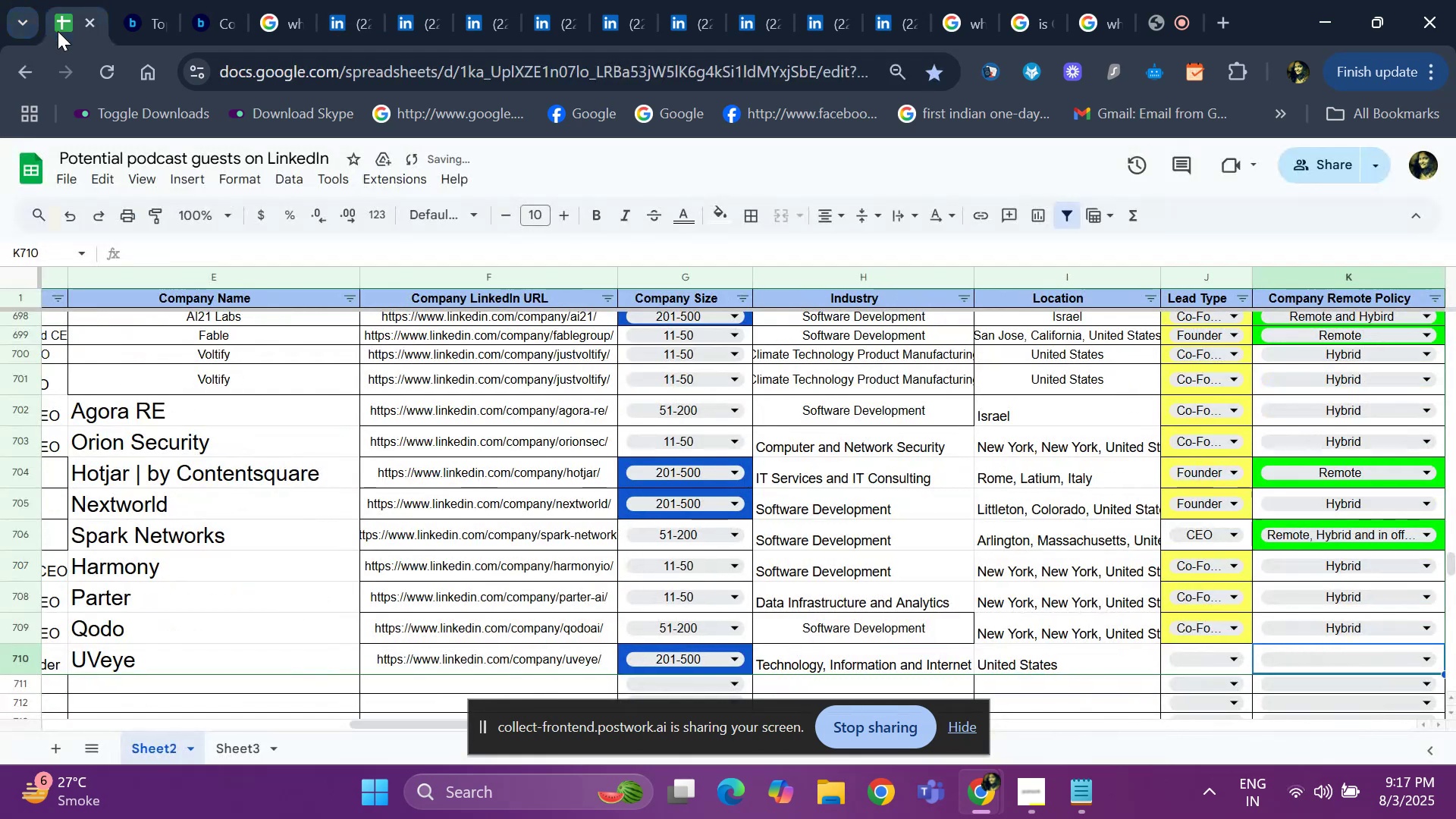 
hold_key(key=ArrowLeft, duration=0.64)
 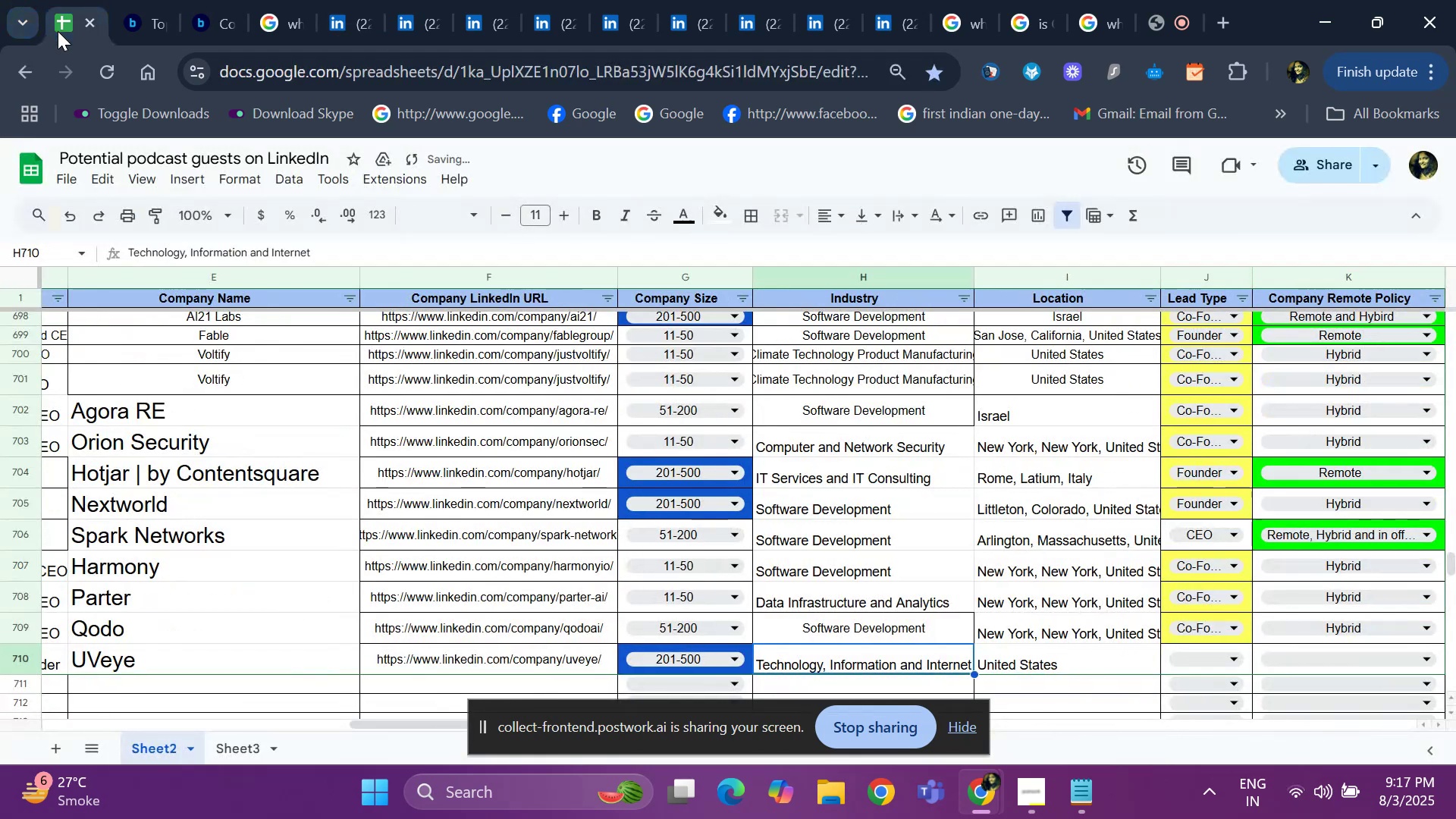 
key(ArrowLeft)
 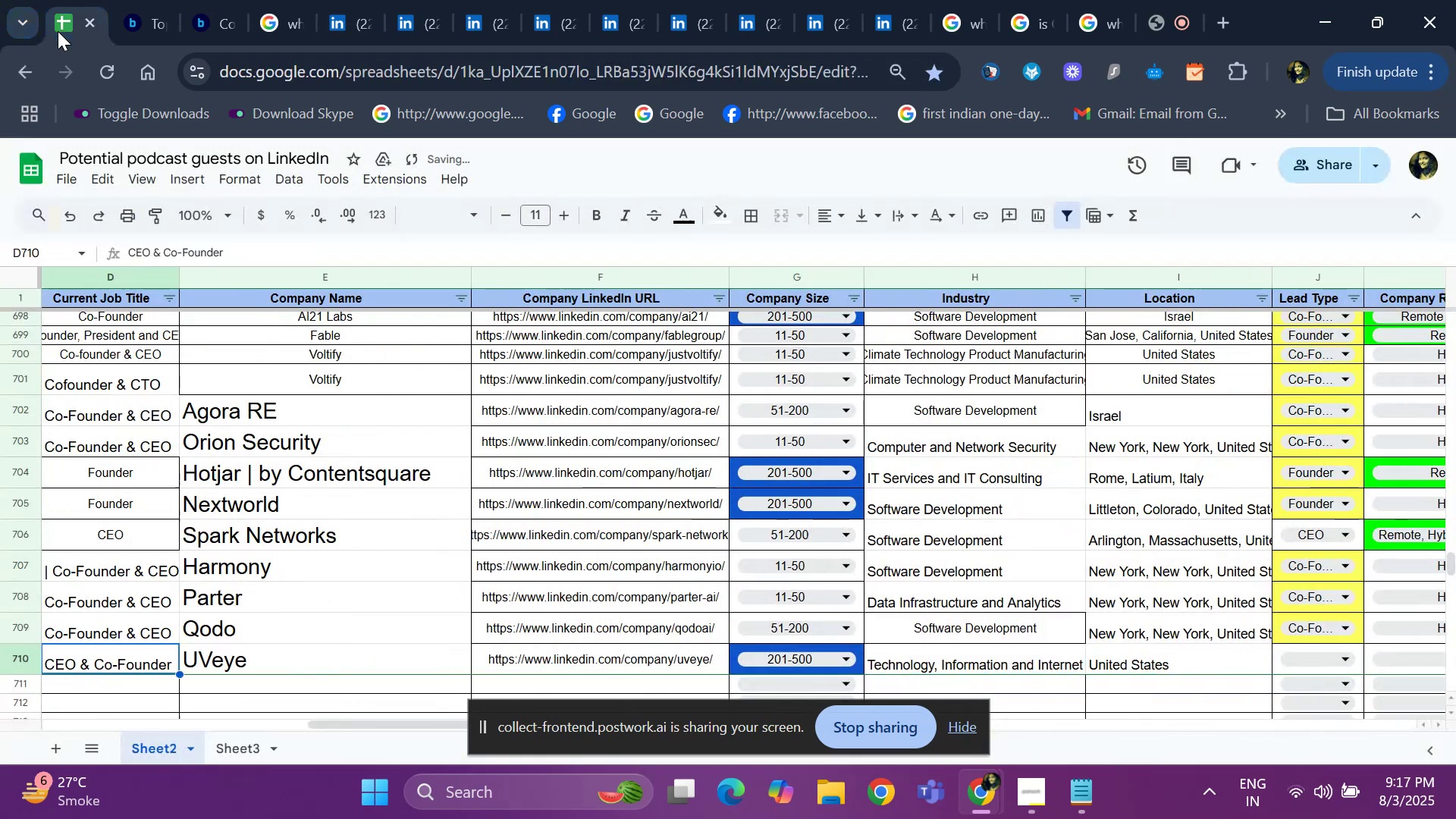 
key(ArrowLeft)
 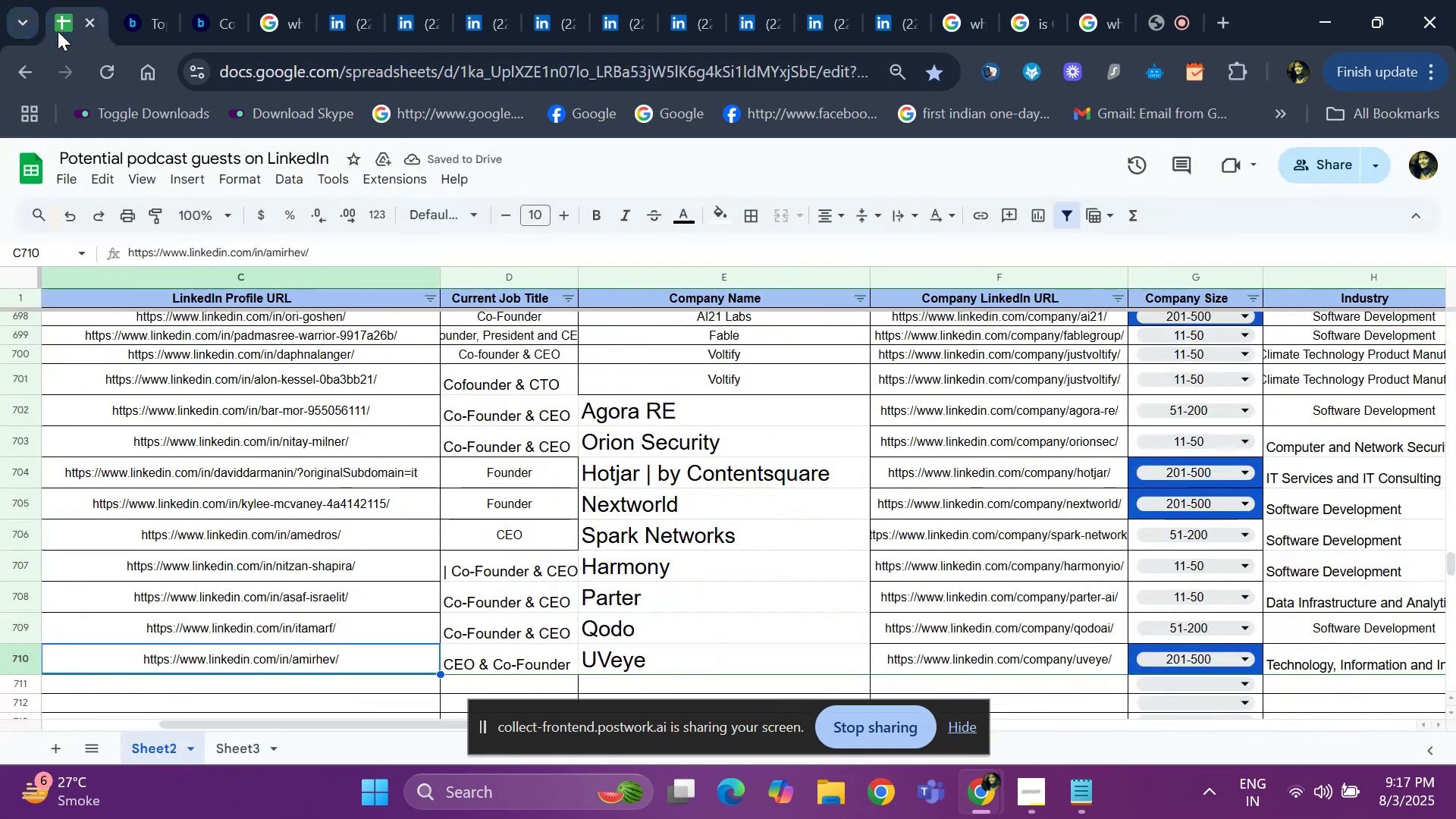 
key(ArrowRight)
 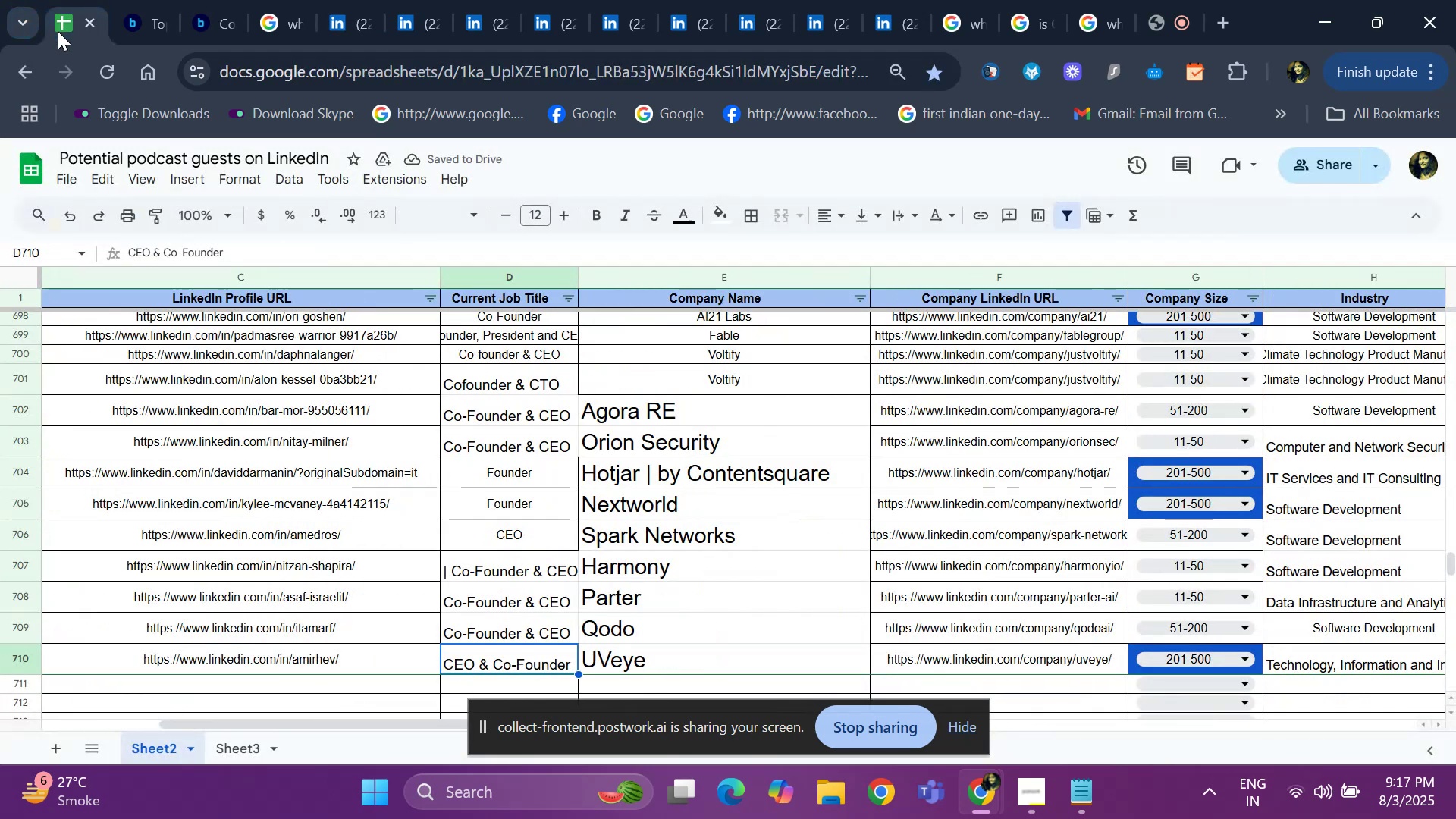 
key(ArrowRight)
 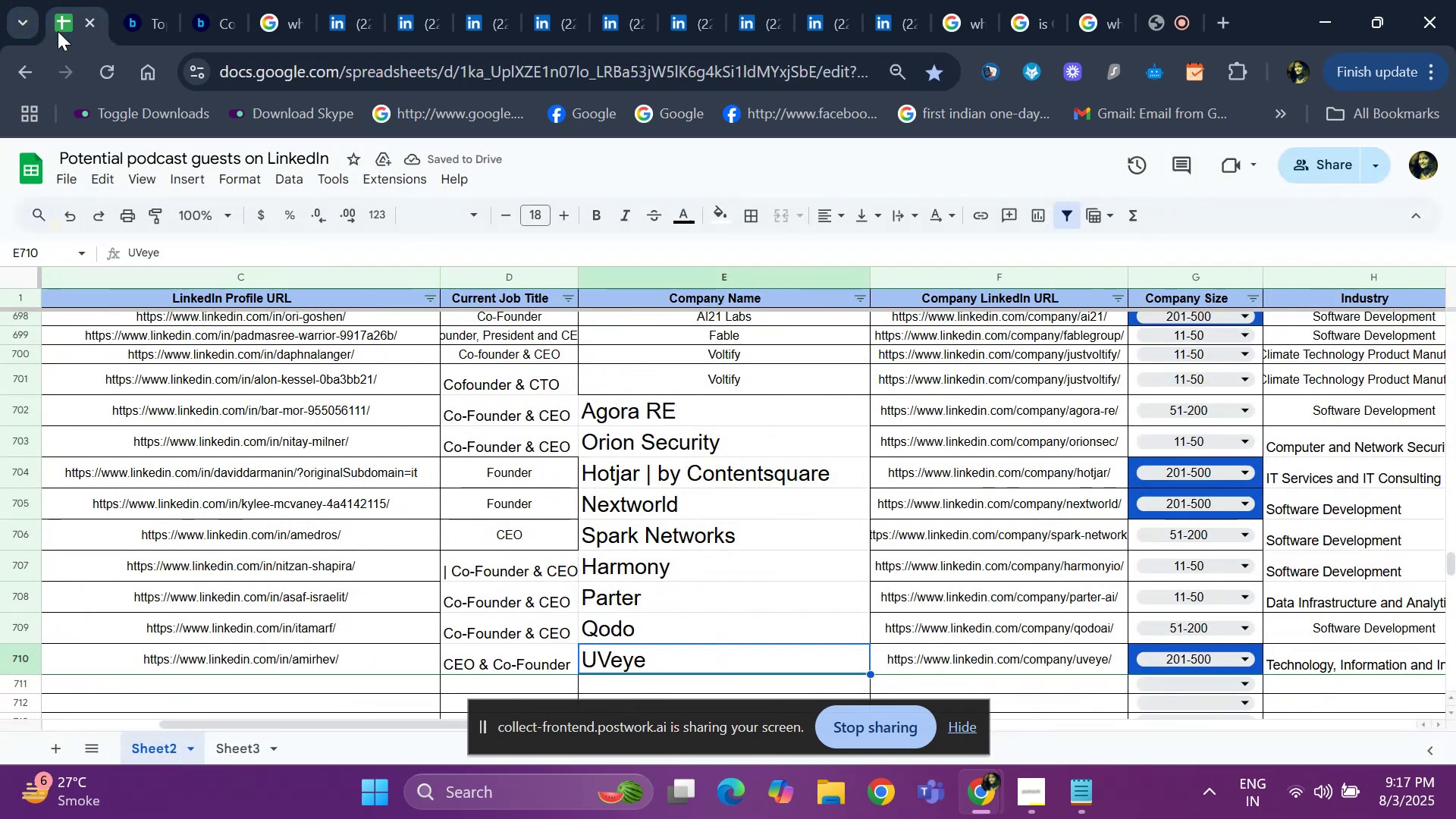 
key(ArrowRight)
 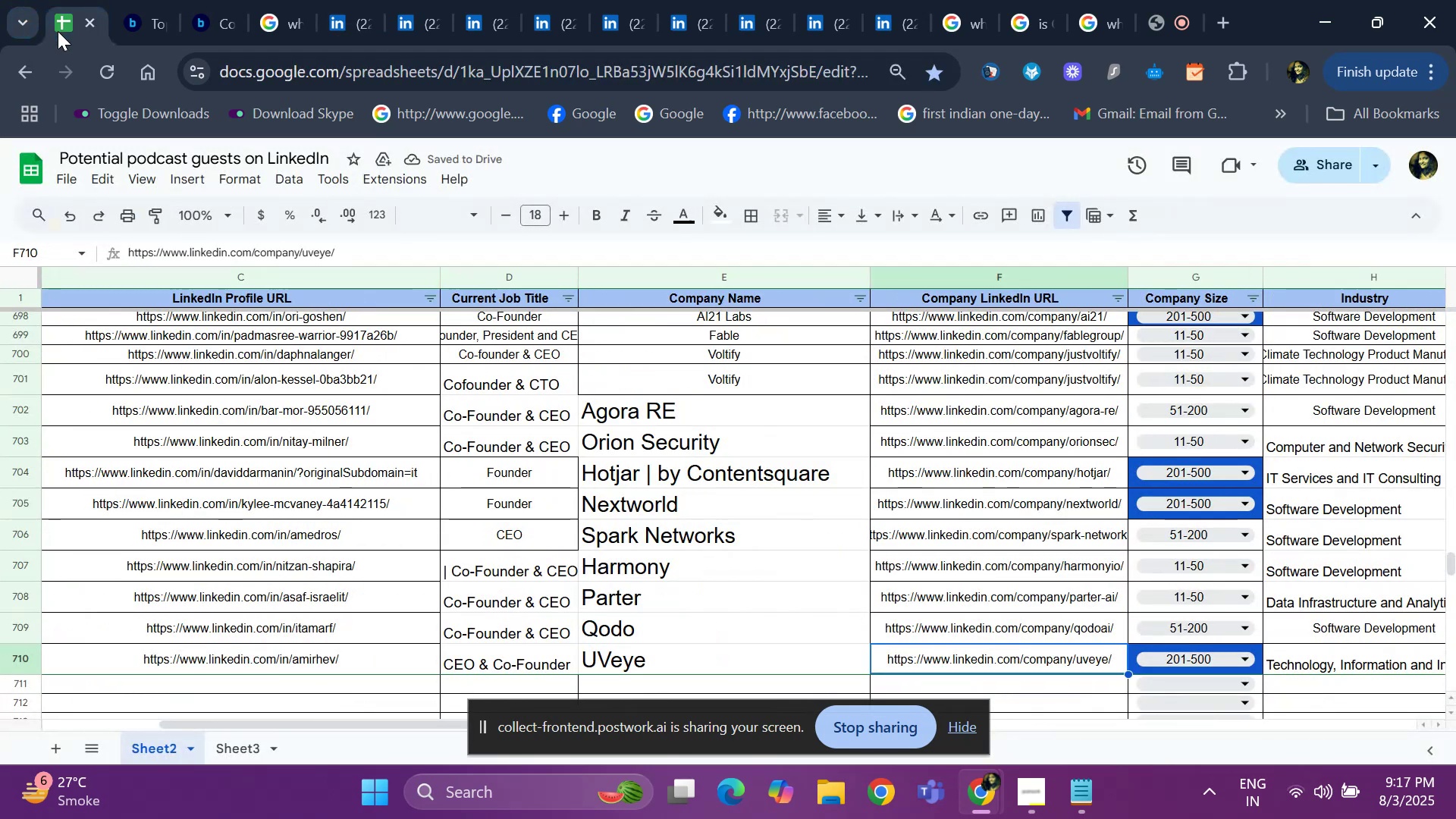 
key(ArrowRight)
 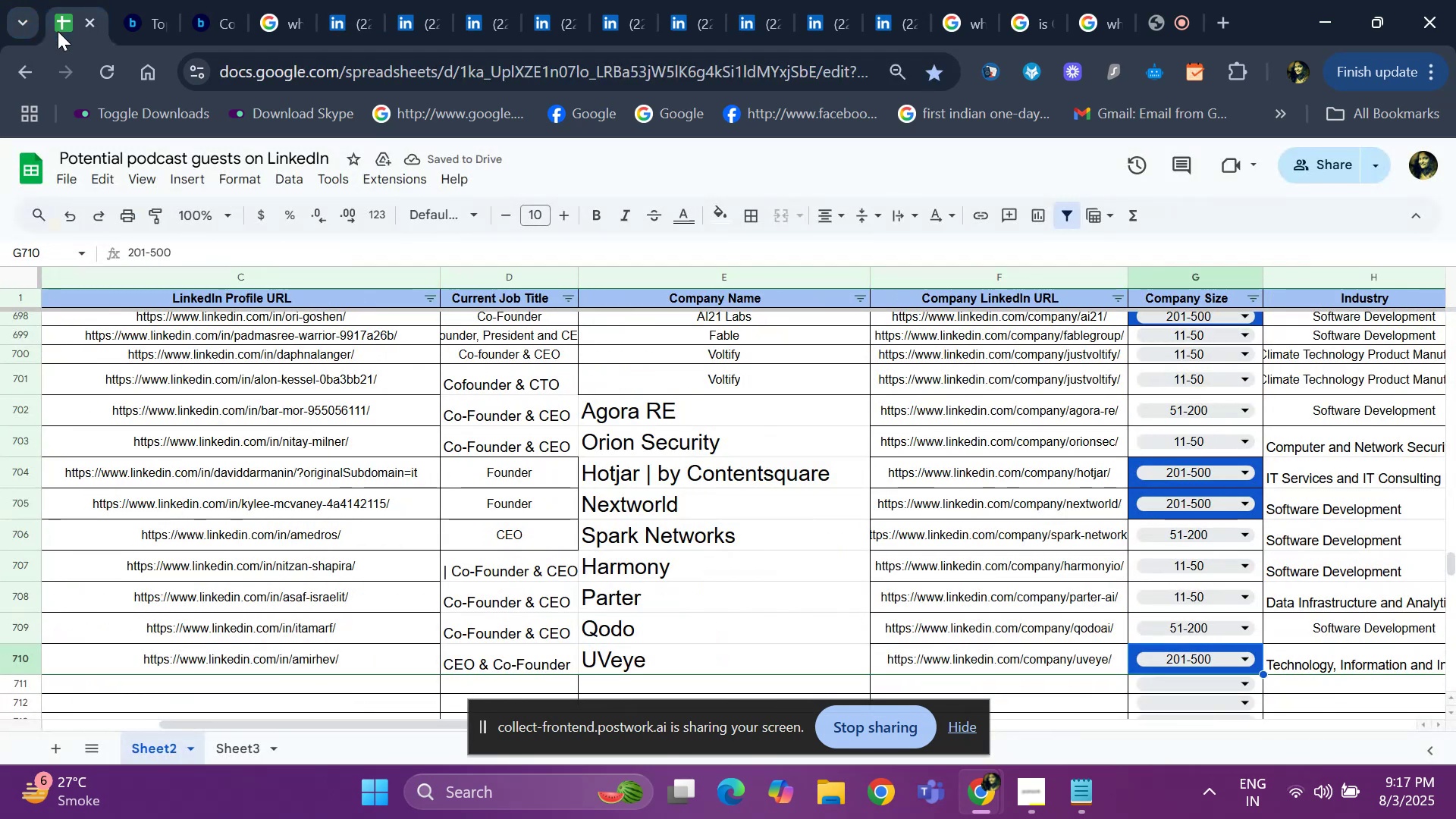 
key(ArrowRight)
 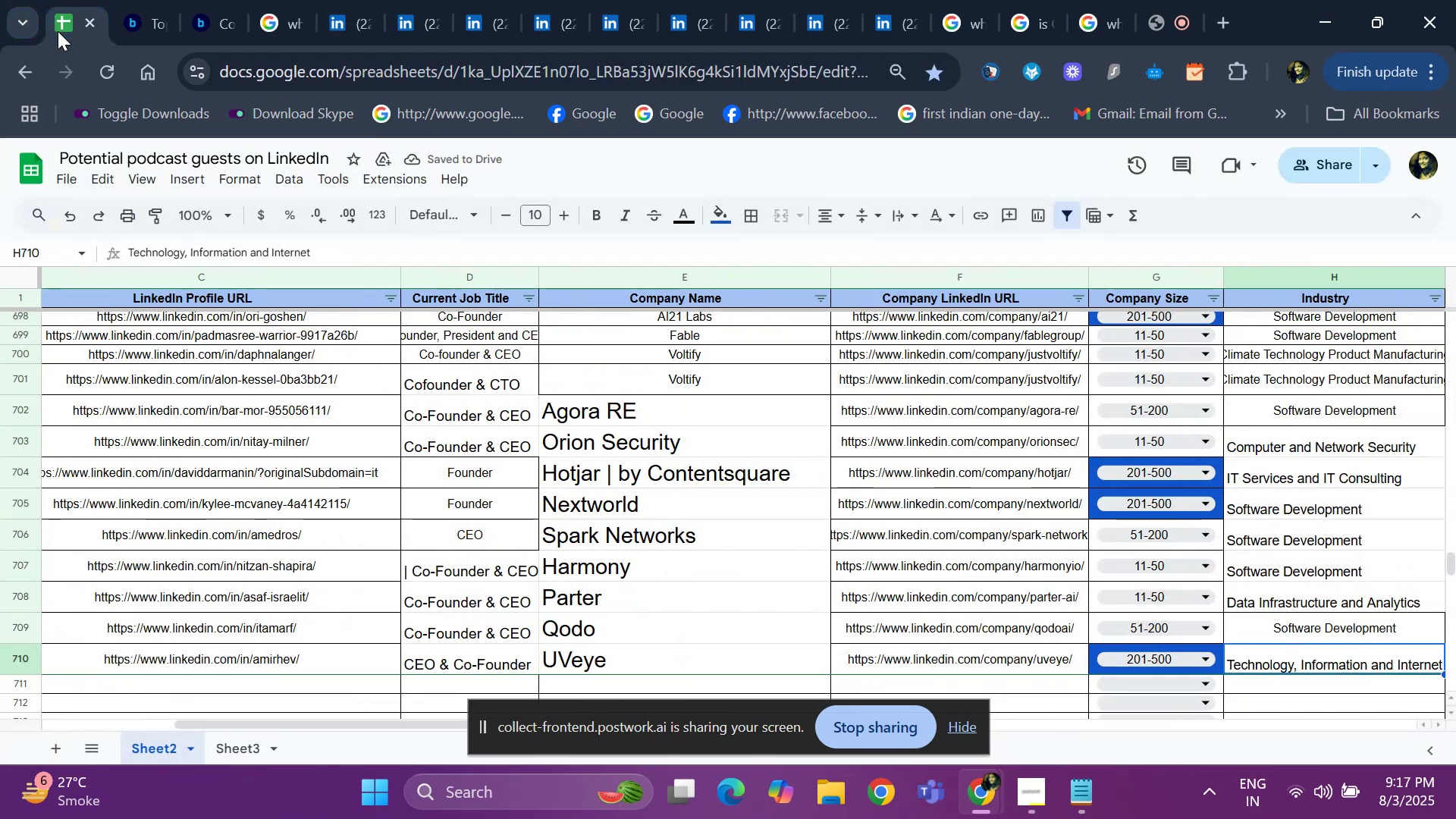 
key(ArrowRight)
 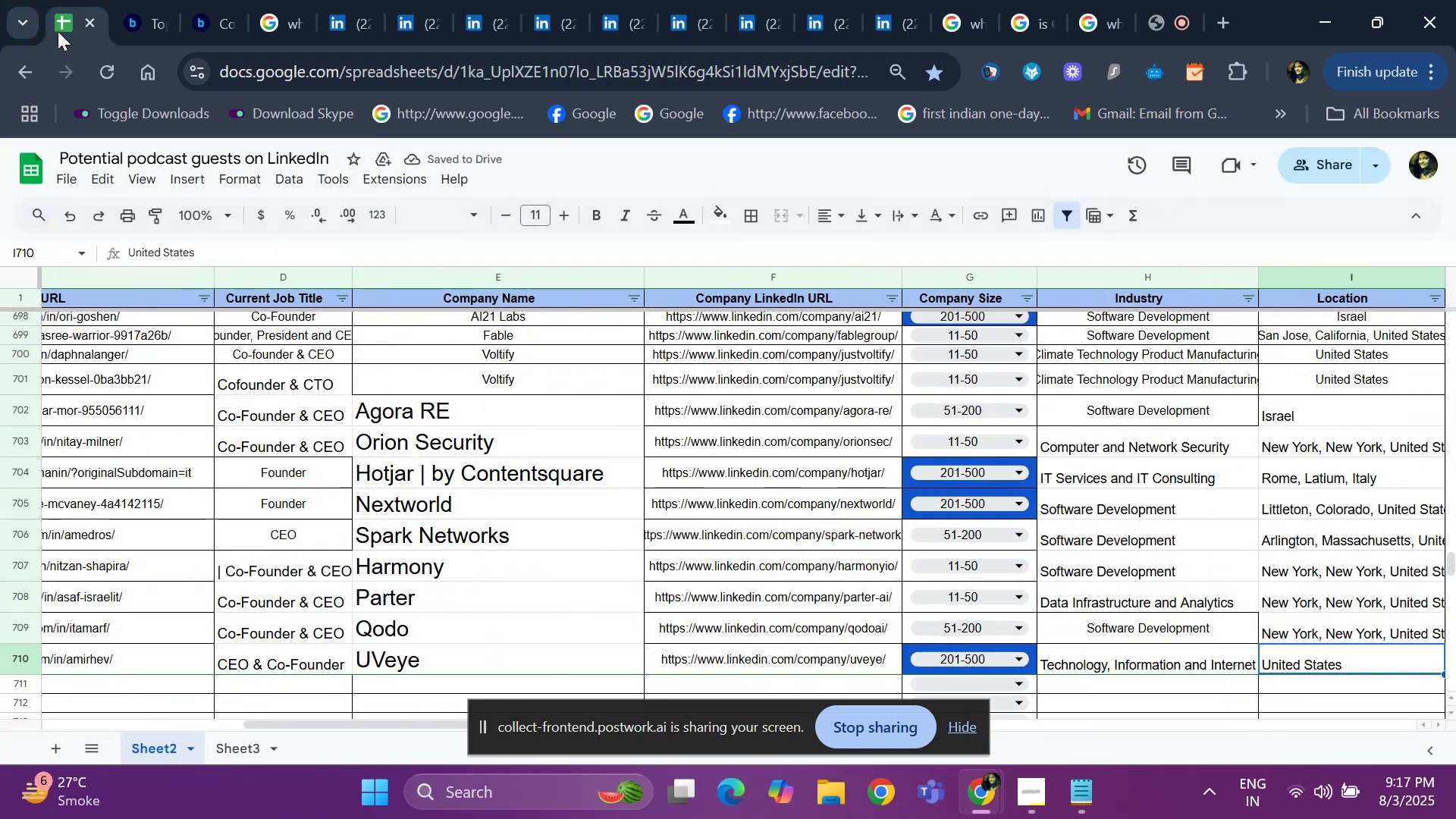 
key(ArrowRight)
 